 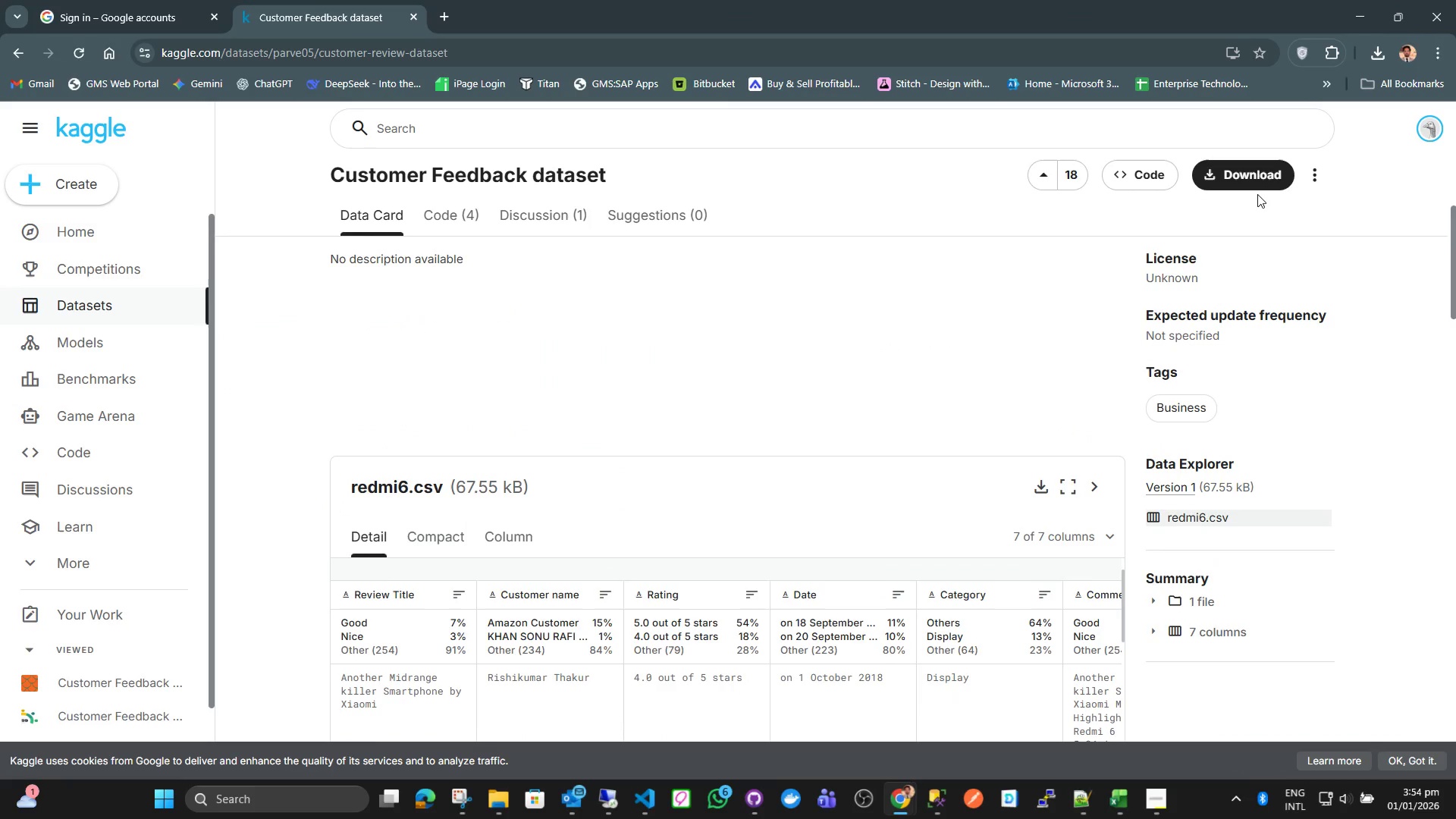 
left_click([1258, 178])
 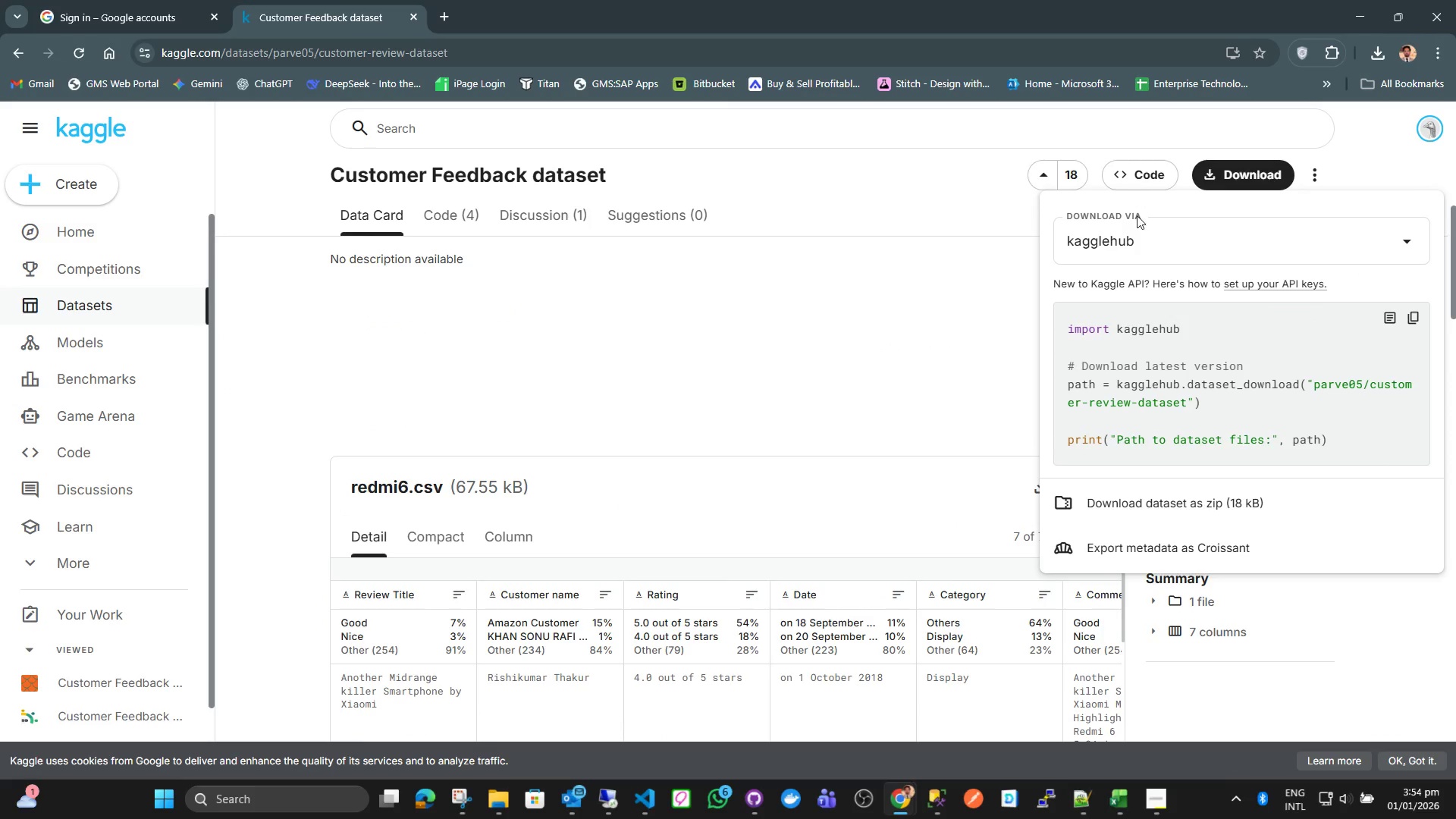 
left_click([969, 332])
 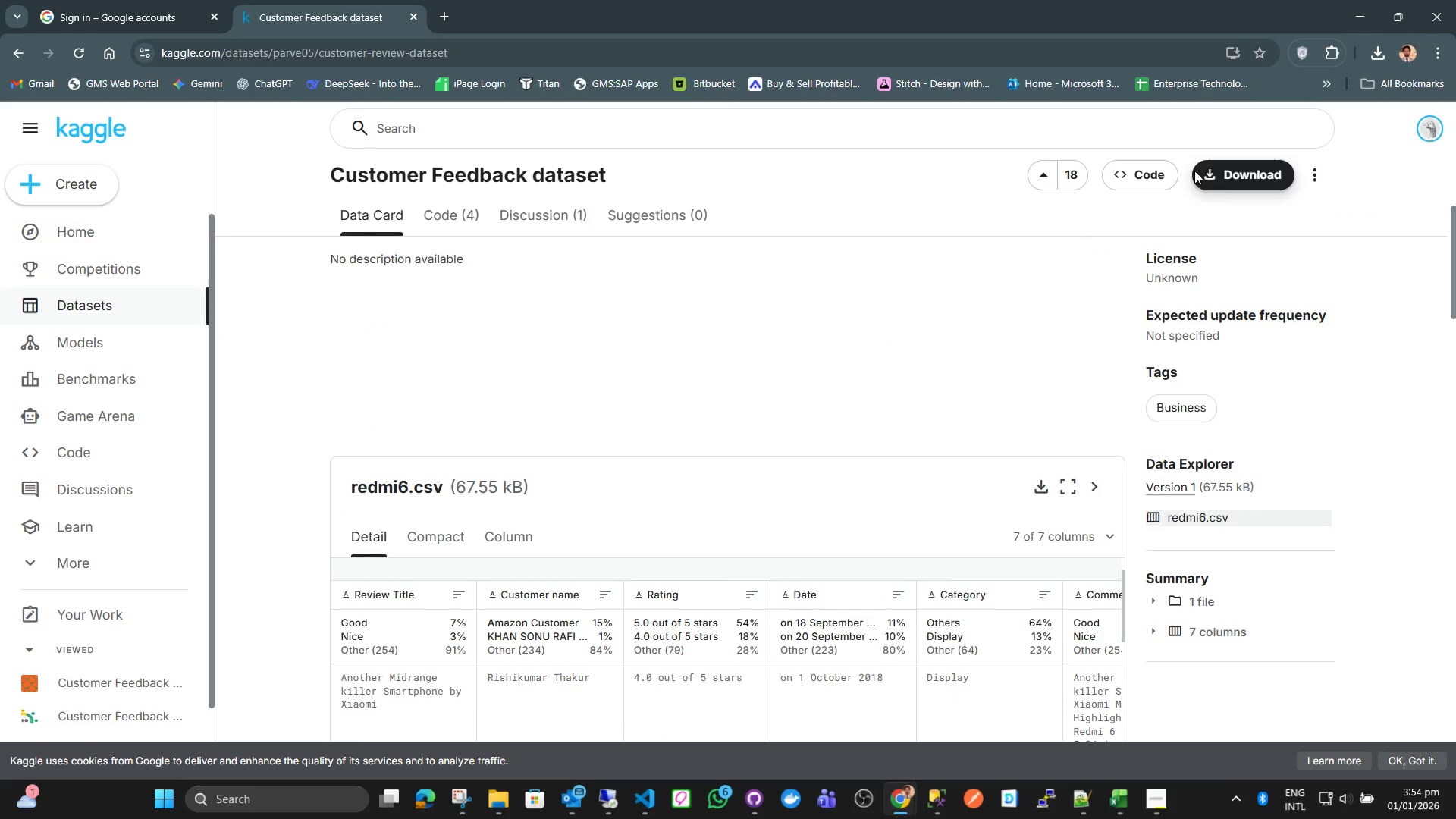 
left_click([1218, 187])
 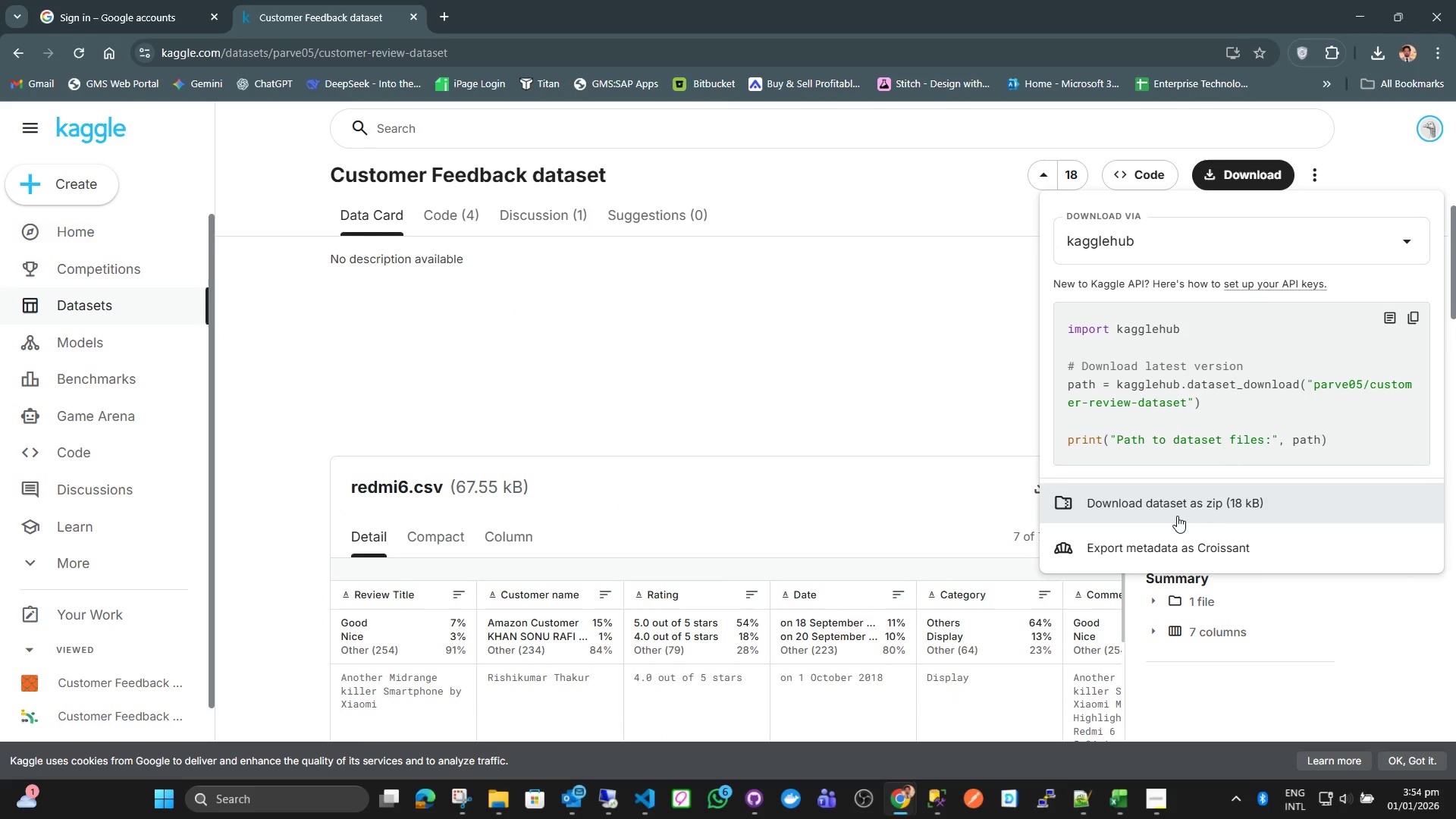 
left_click([1176, 513])
 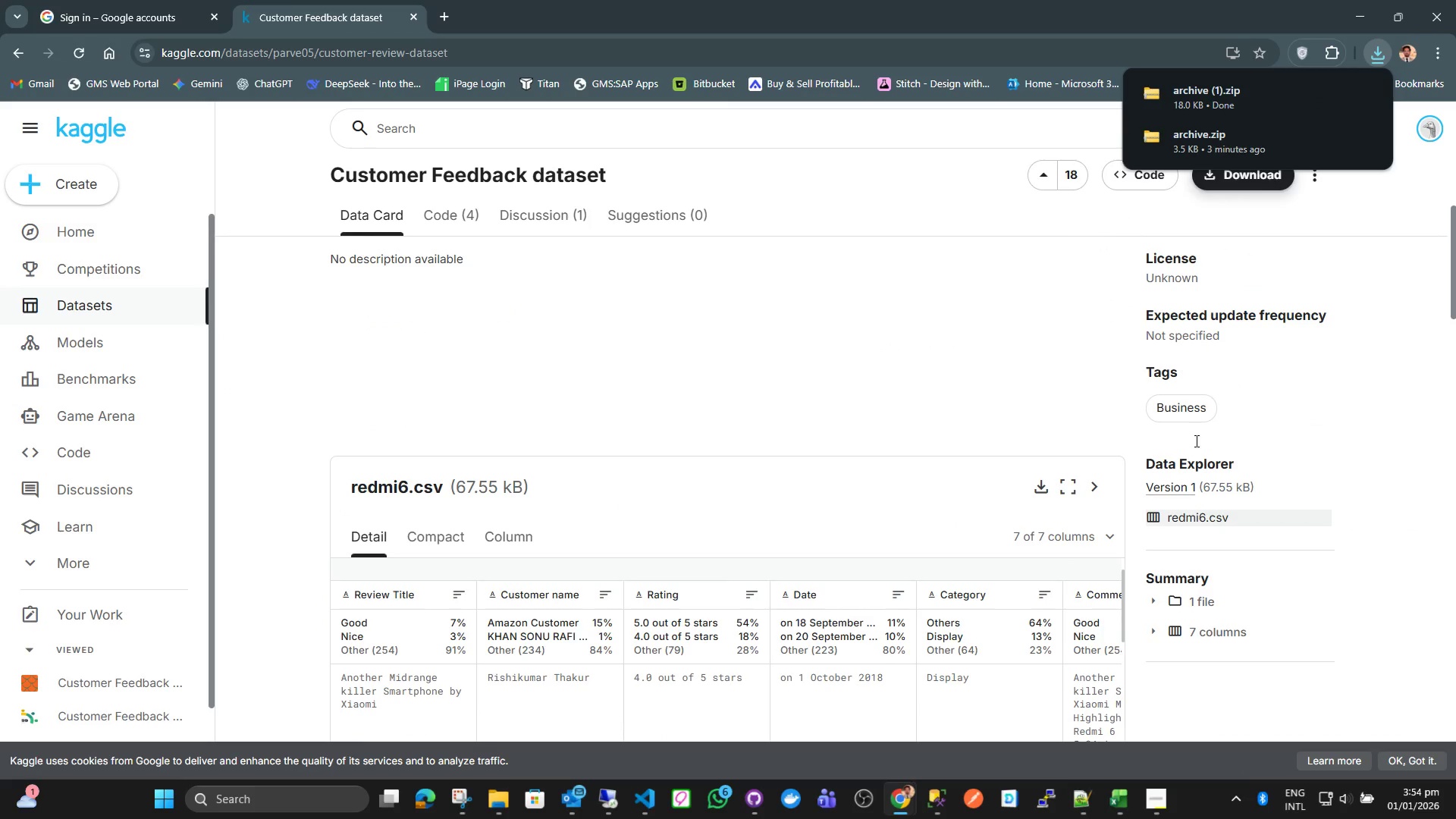 
left_click([1201, 105])
 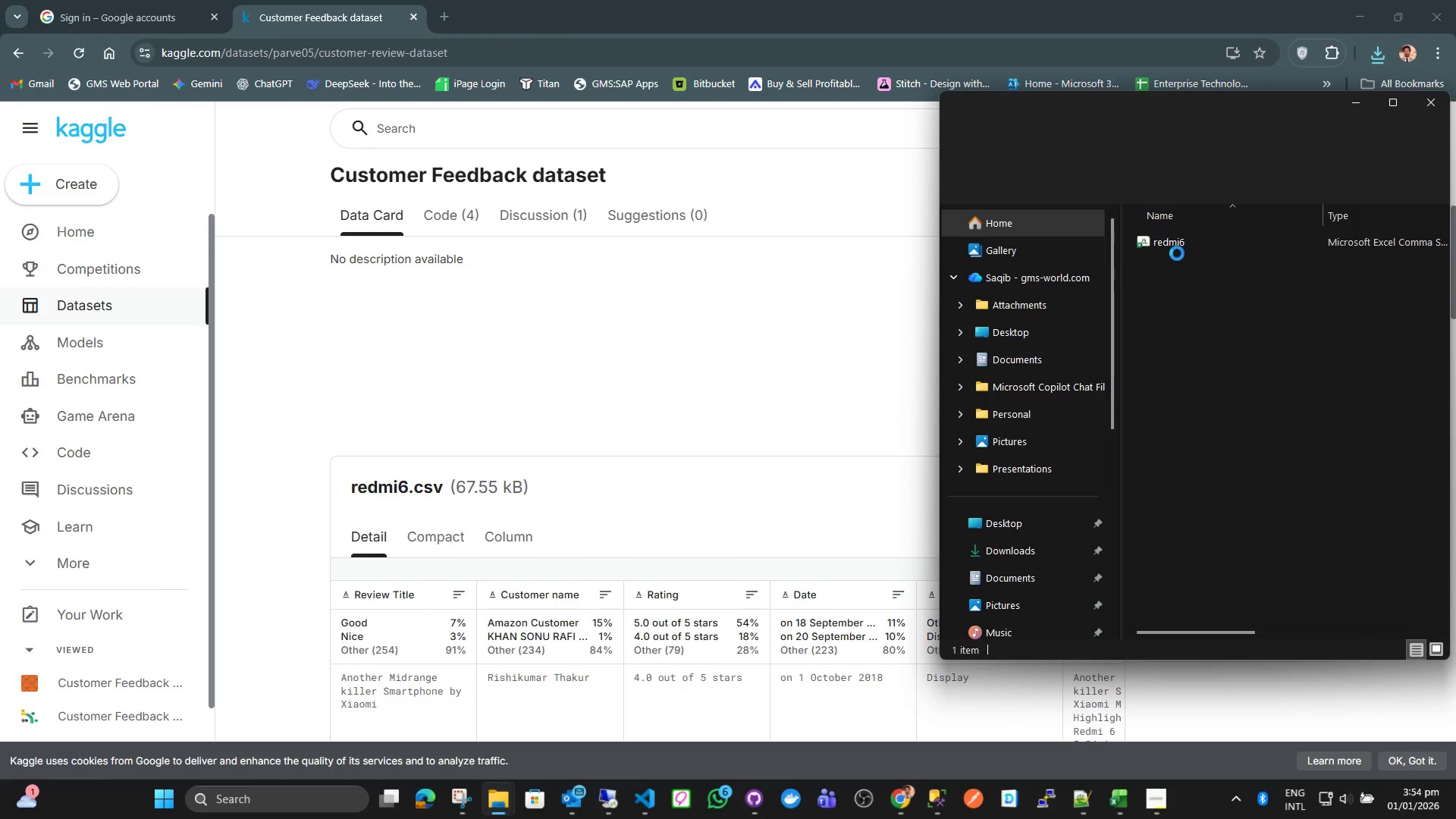 
left_click([1188, 246])
 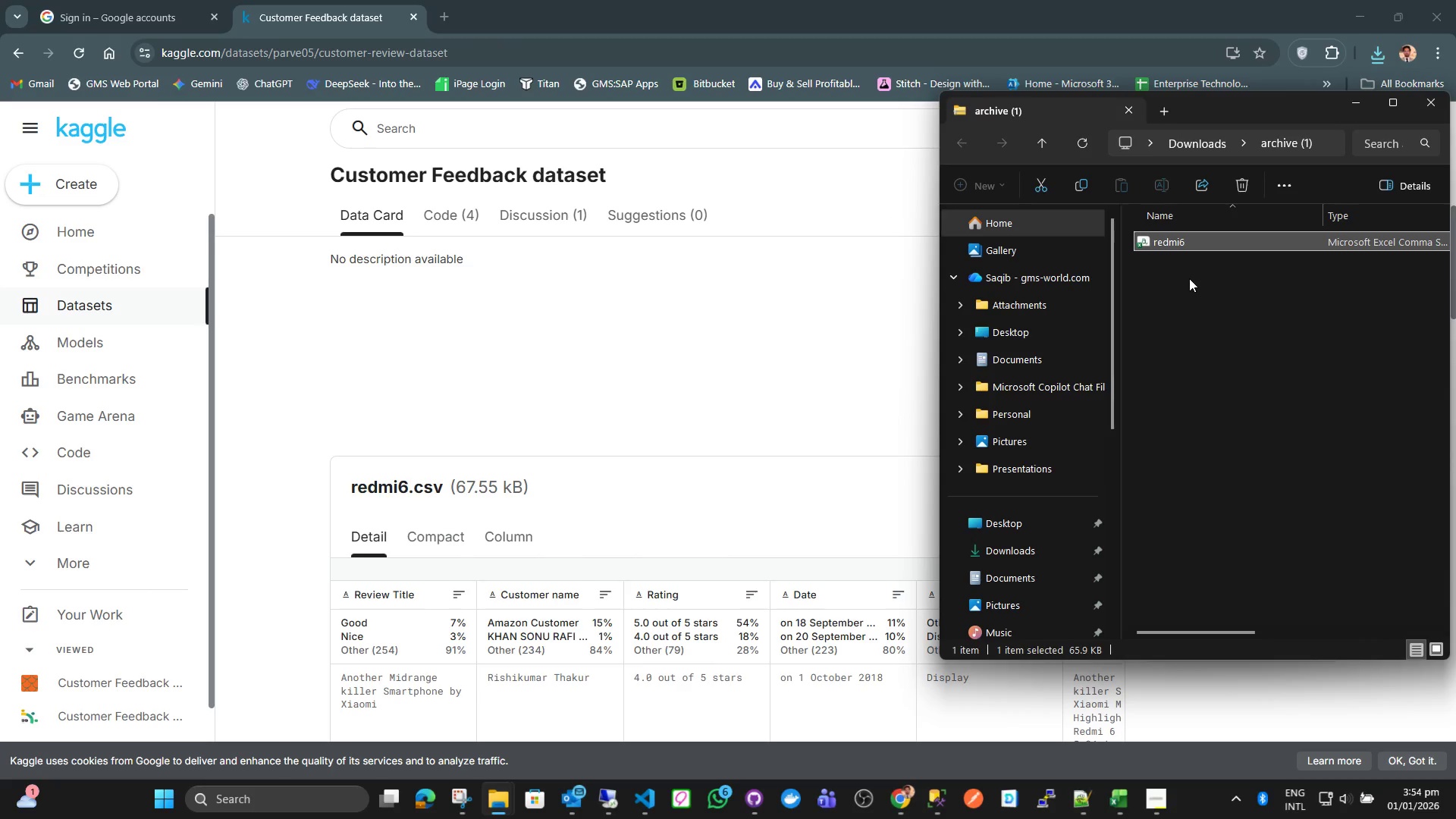 
key(Control+ControlLeft)
 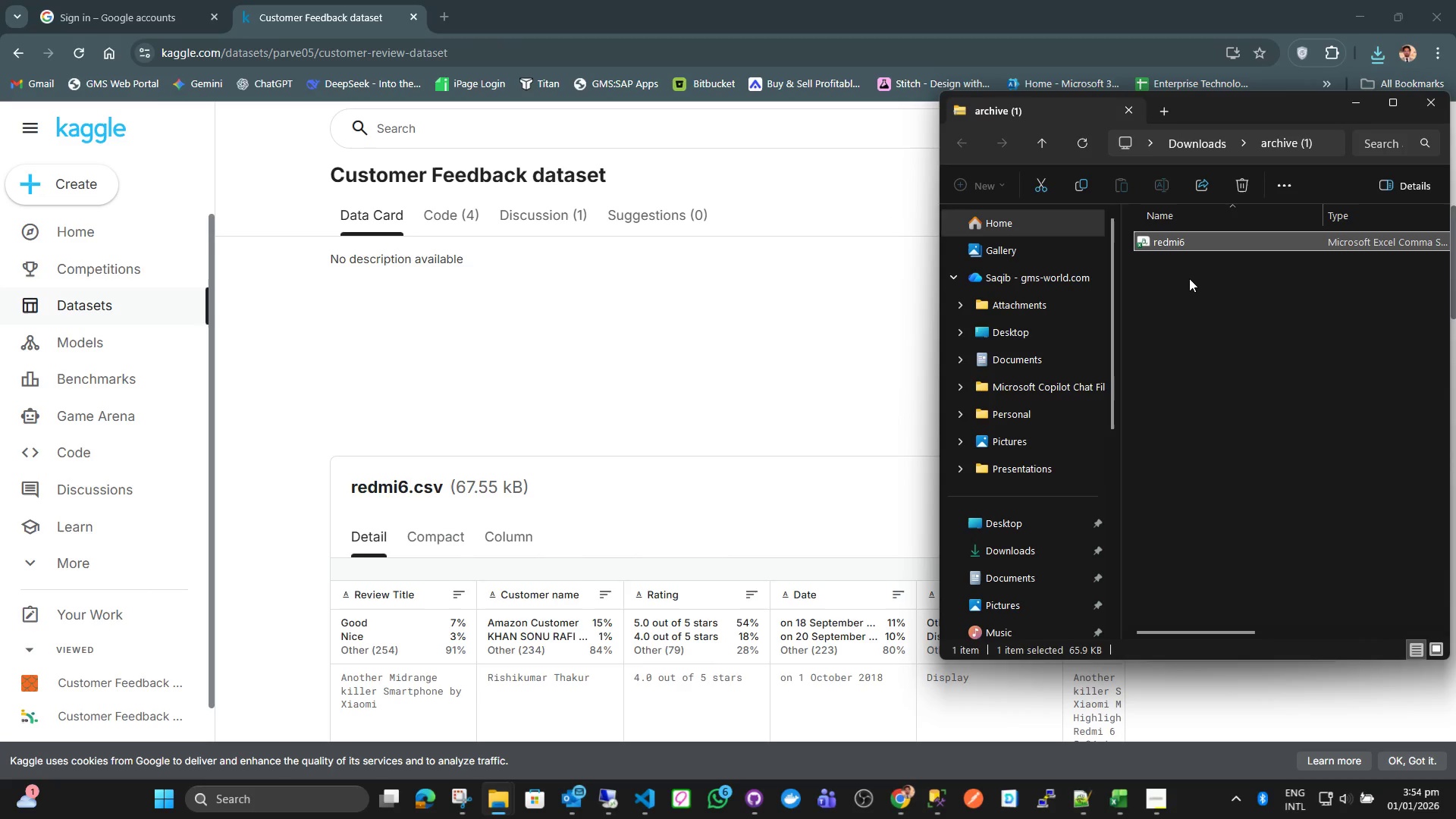 
key(Control+C)
 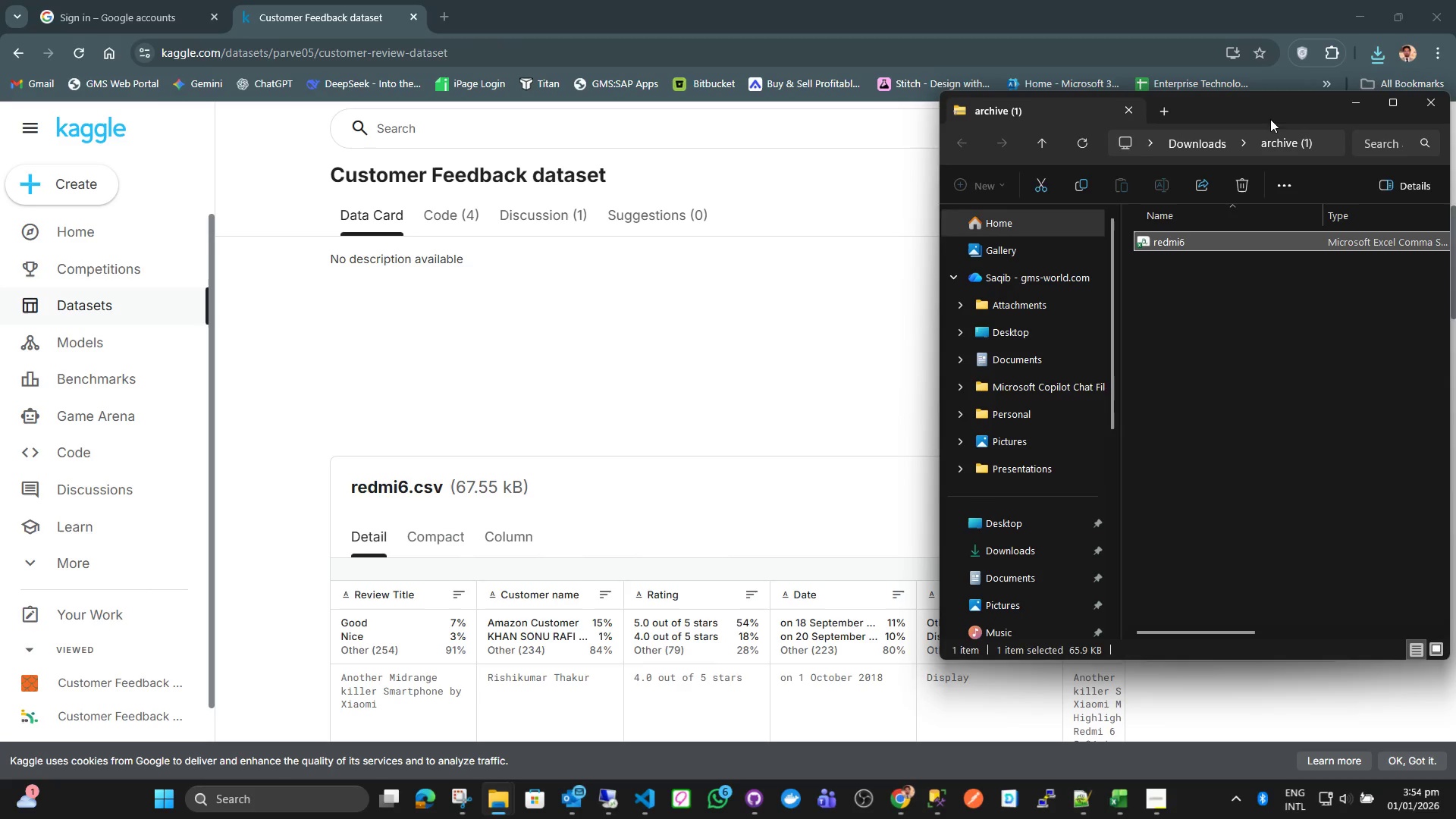 
left_click_drag(start_coordinate=[1270, 108], to_coordinate=[1023, 125])
 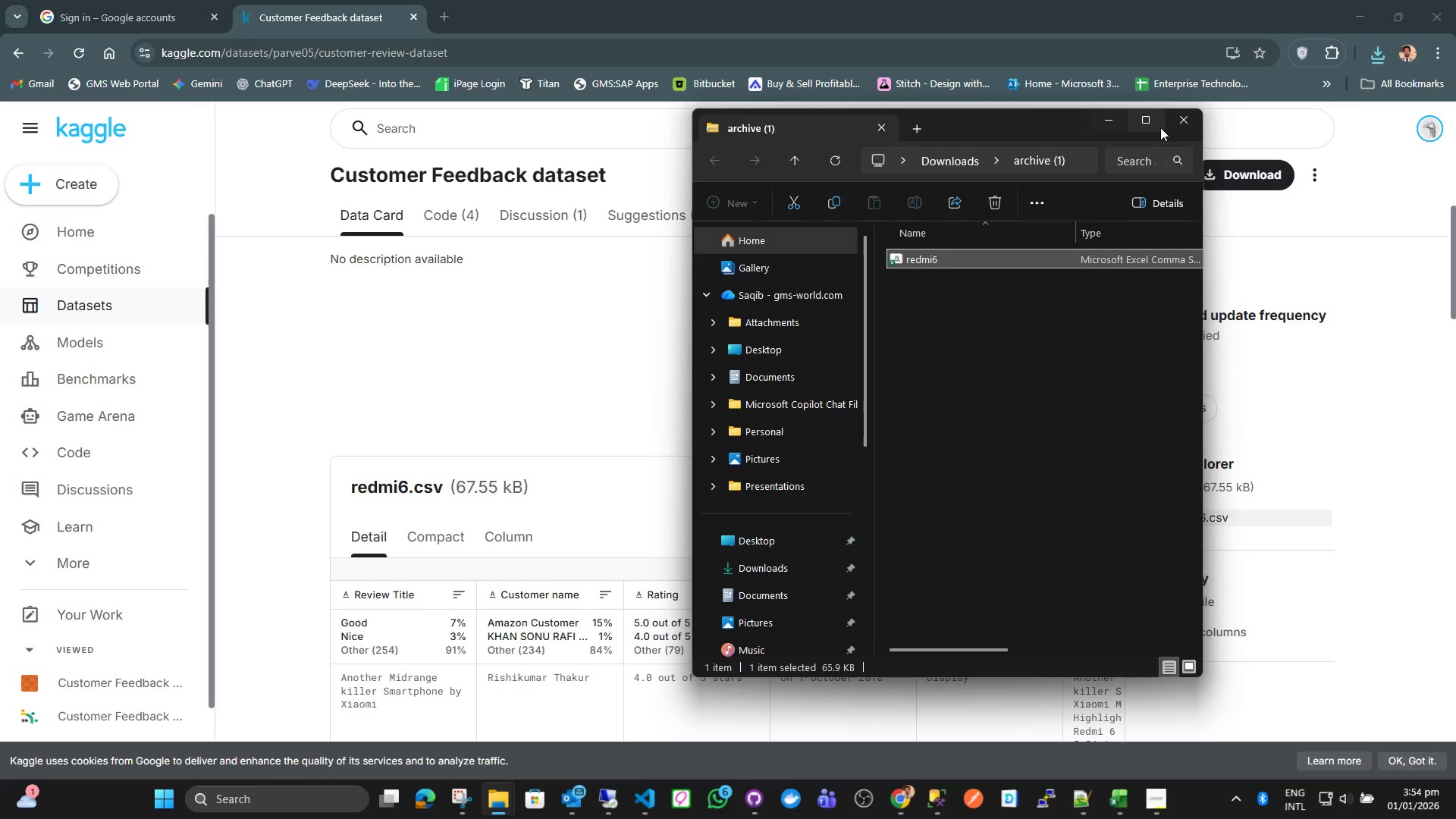 
left_click([1150, 116])
 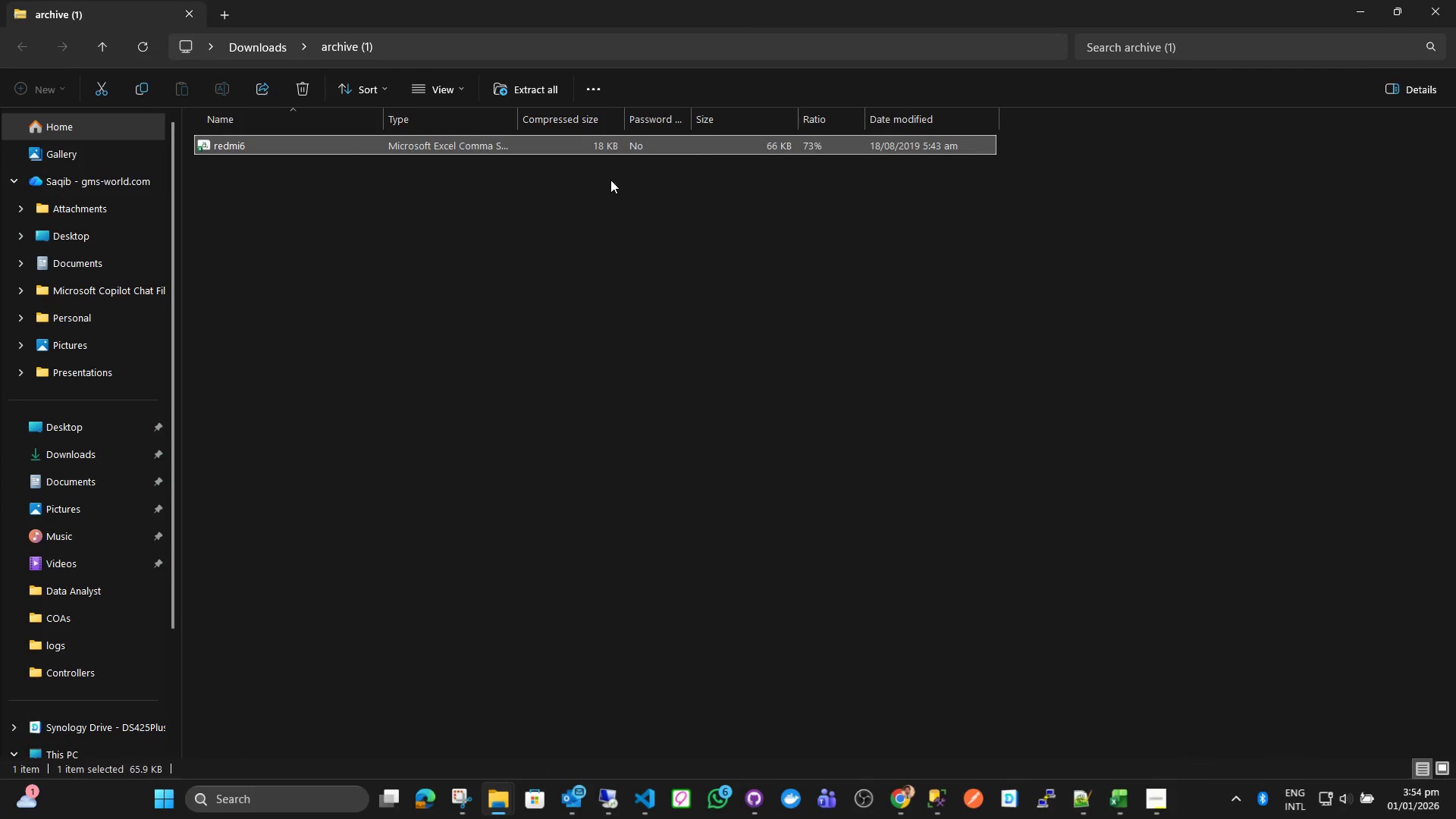 
key(Control+ControlLeft)
 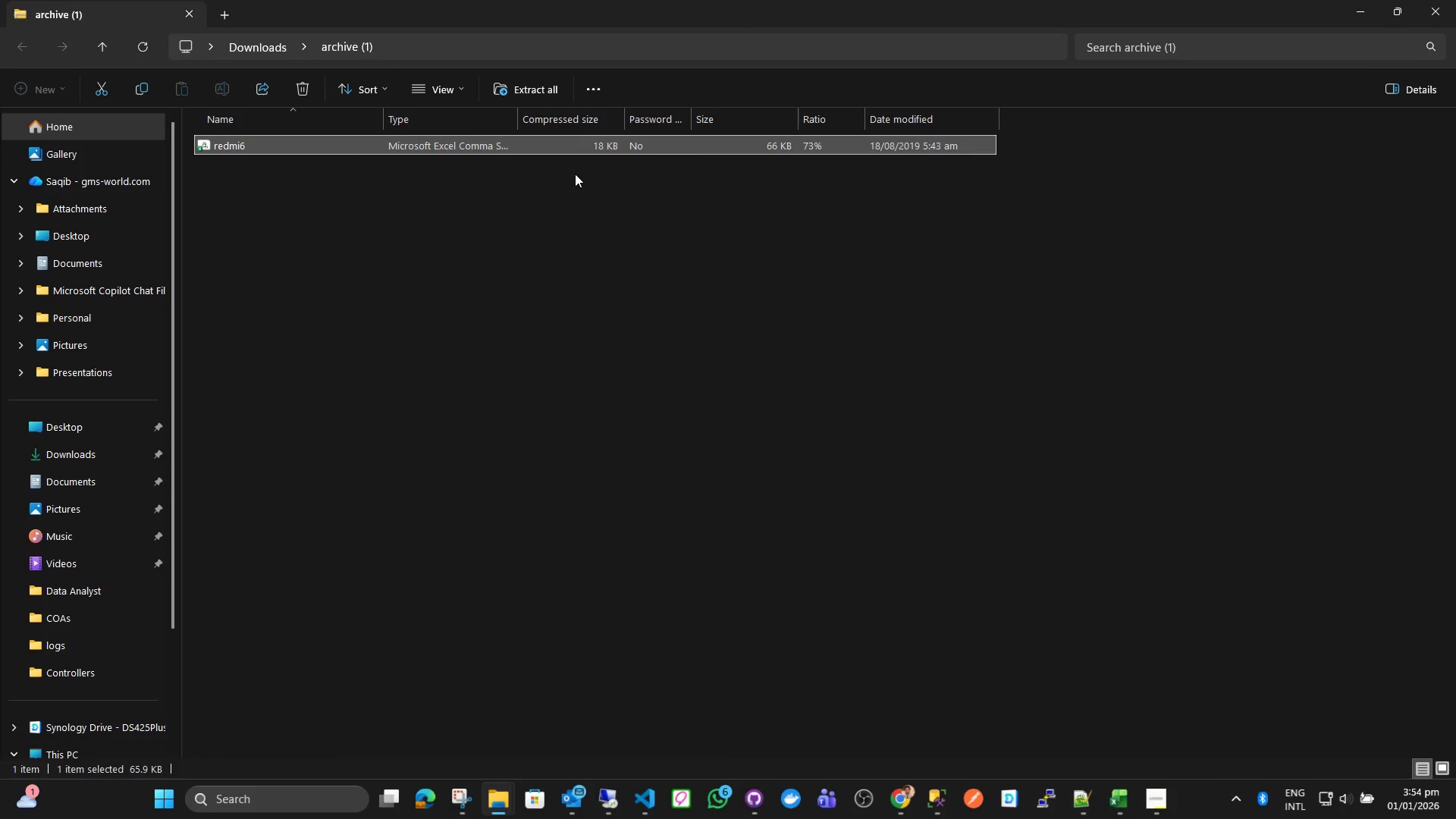 
key(Control+C)
 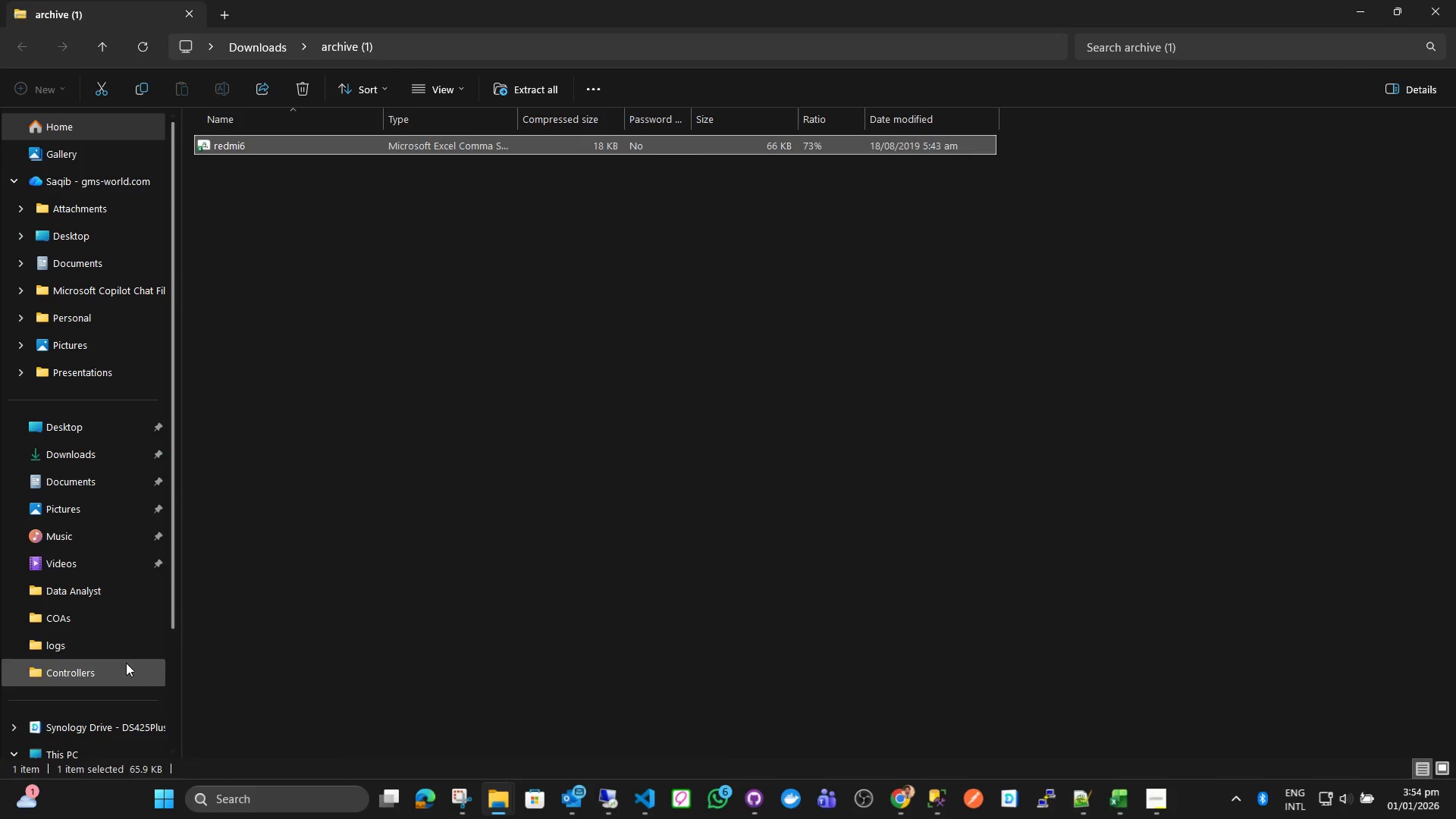 
scroll: coordinate [99, 711], scroll_direction: down, amount: 3.0
 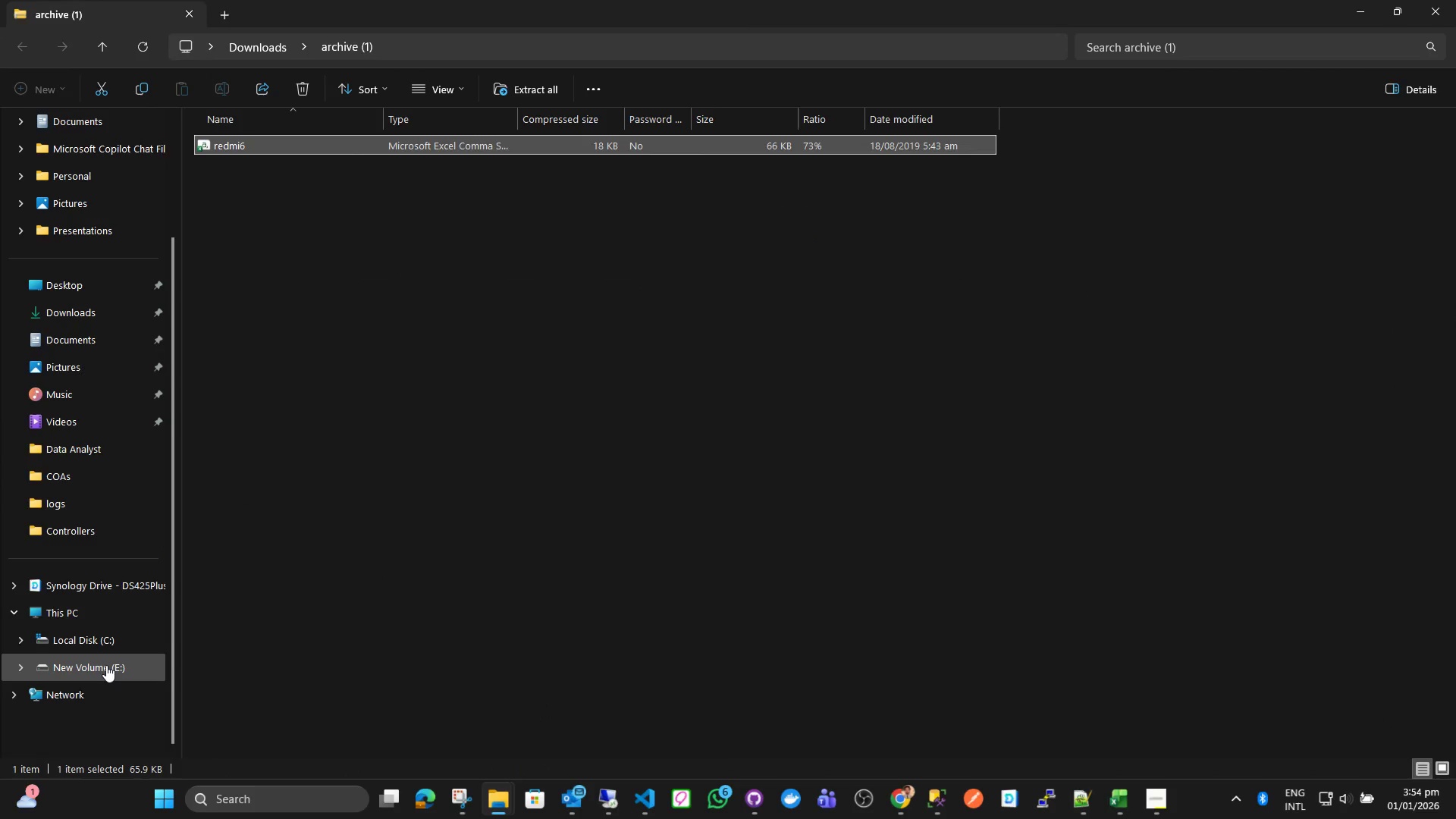 
left_click([106, 665])
 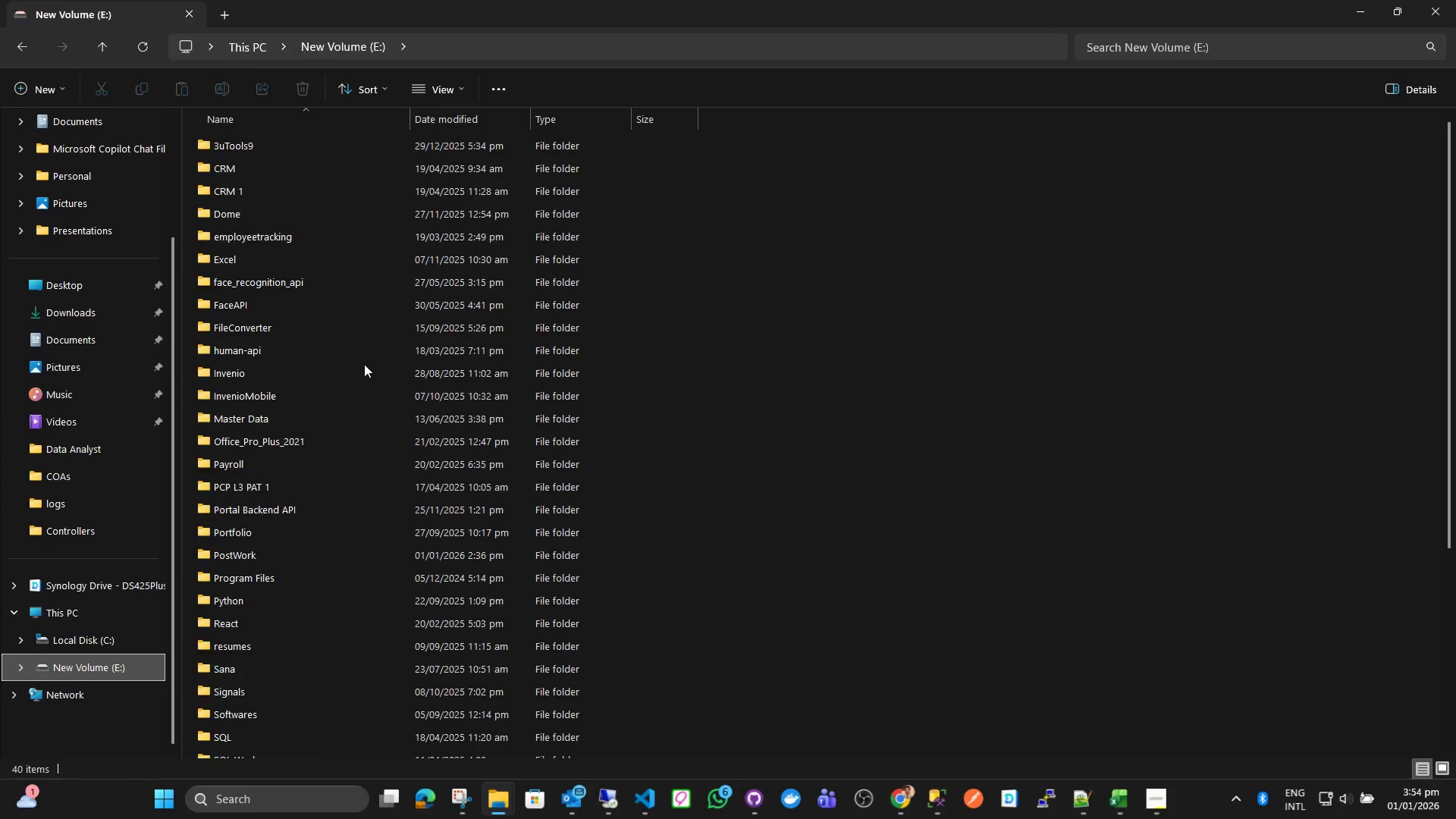 
left_click([364, 367])
 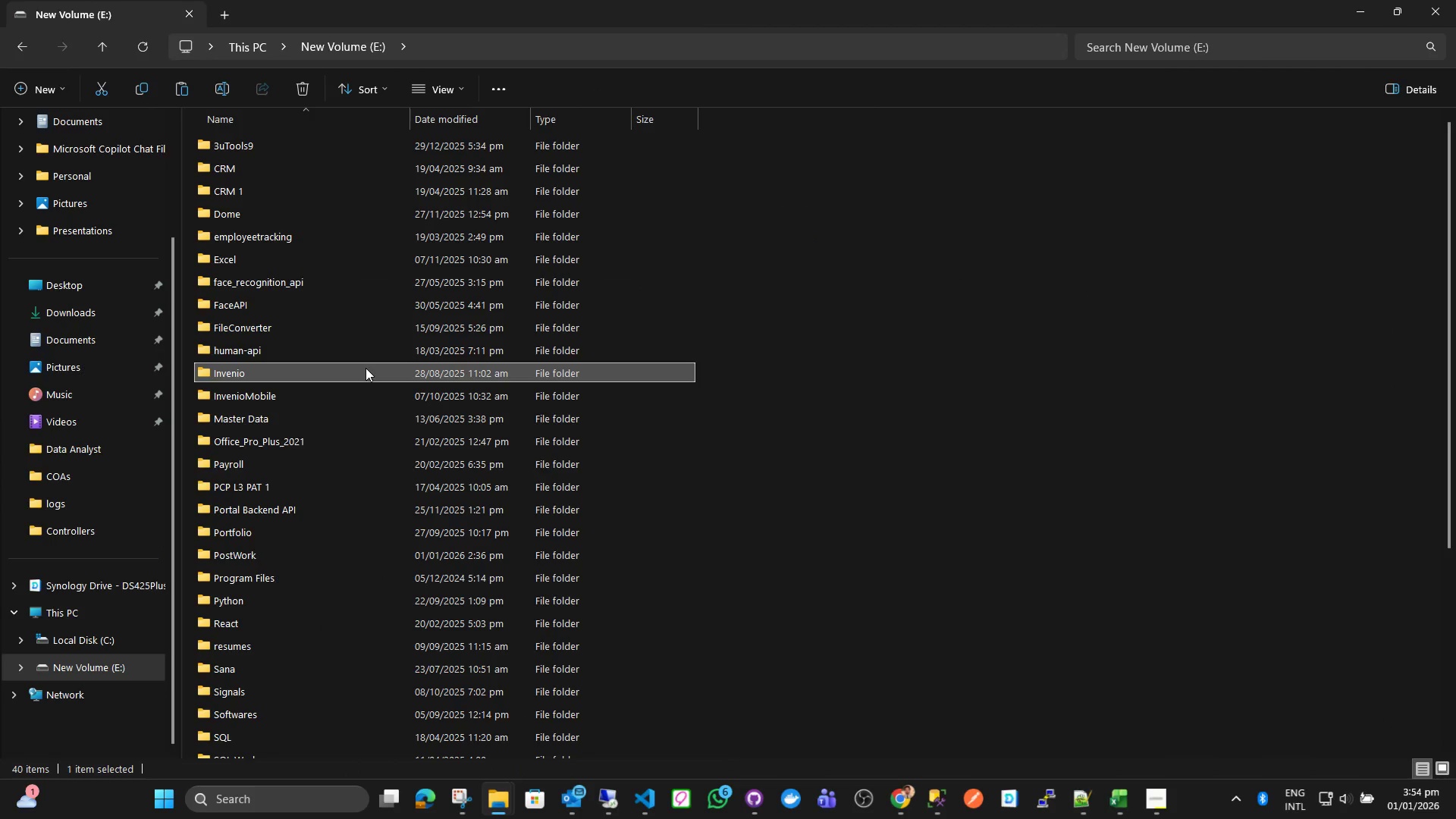 
type(po)
 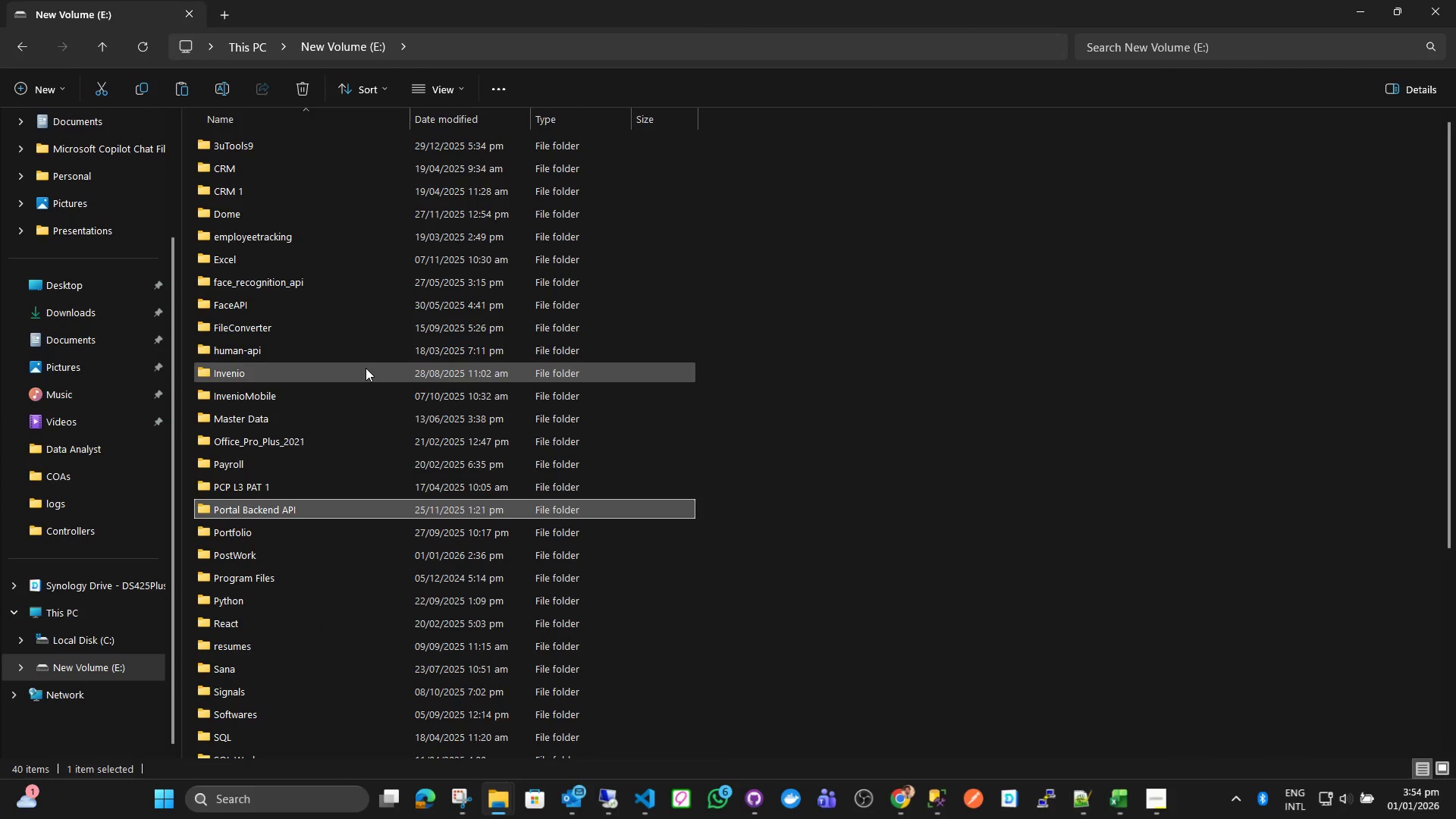 
key(ArrowDown)
 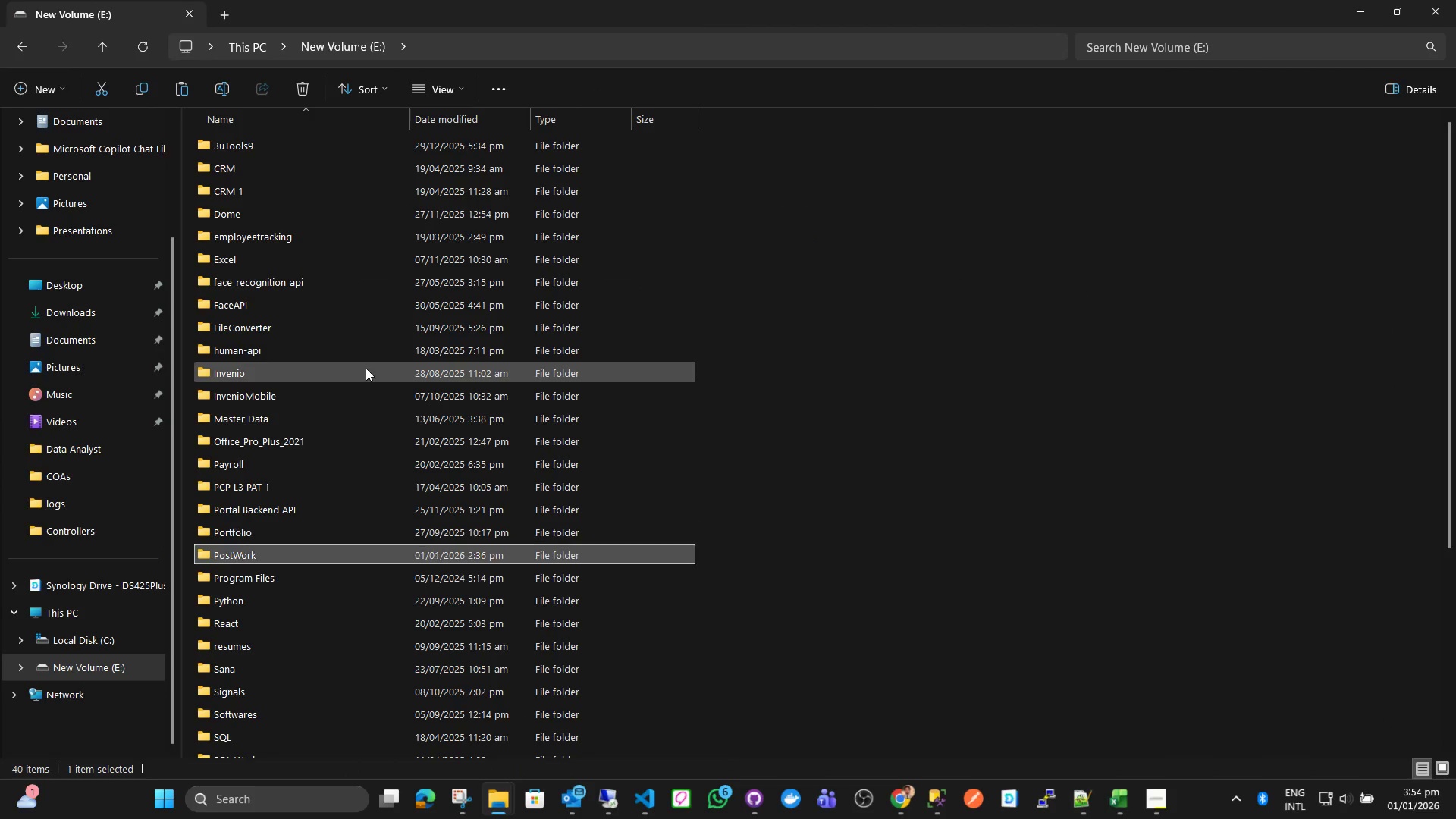 
key(ArrowDown)
 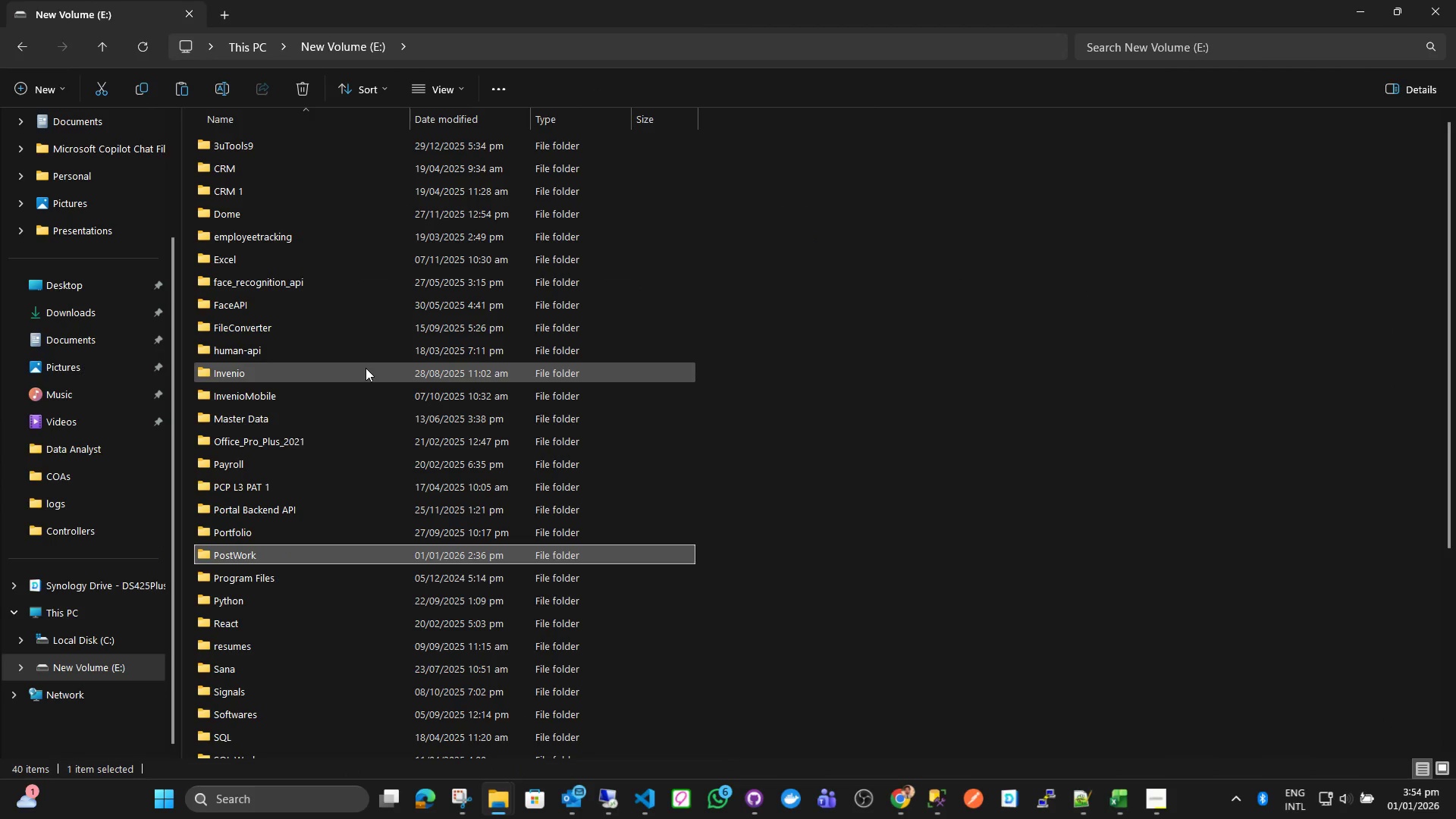 
key(Enter)
 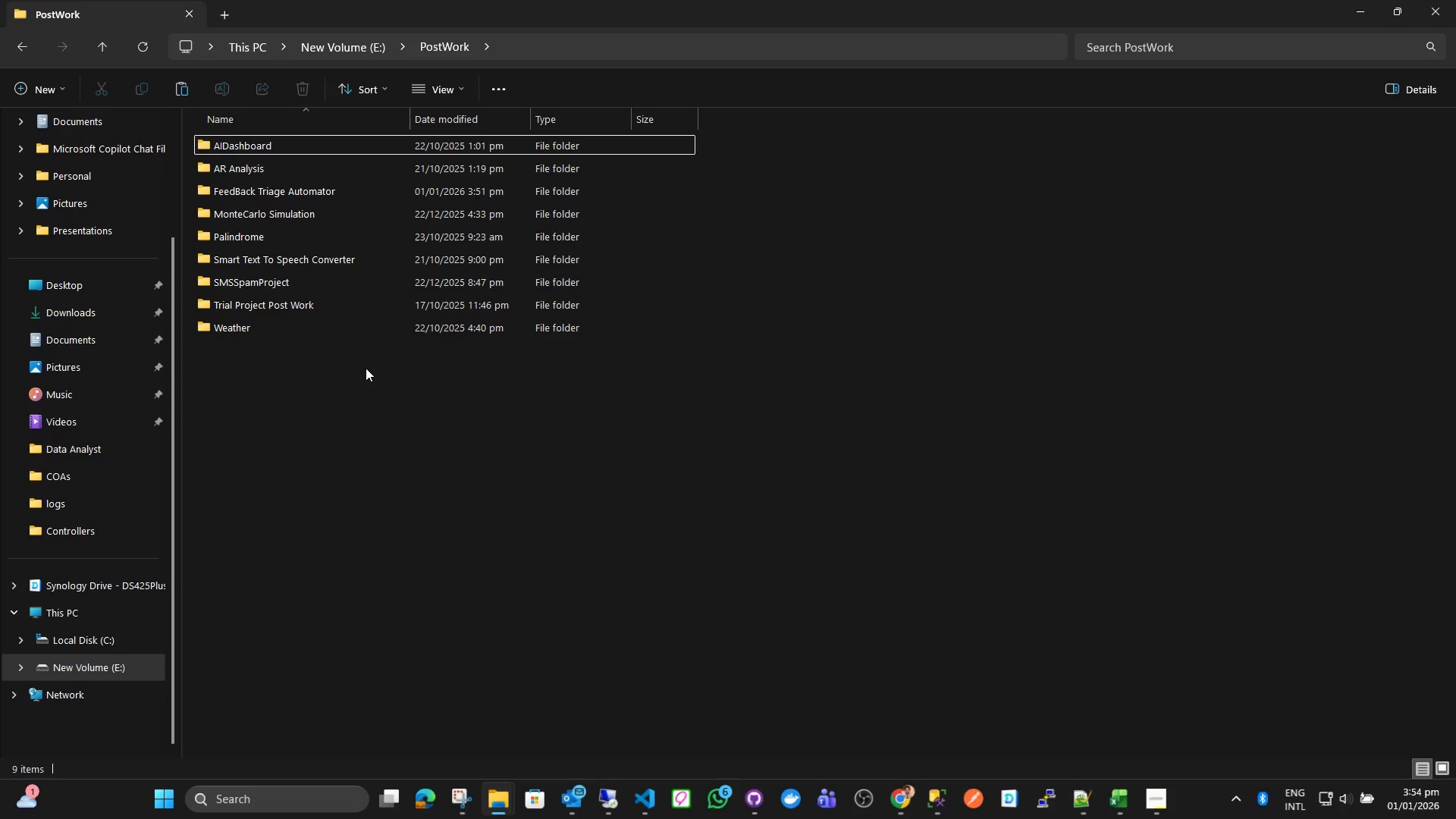 
key(ArrowDown)
 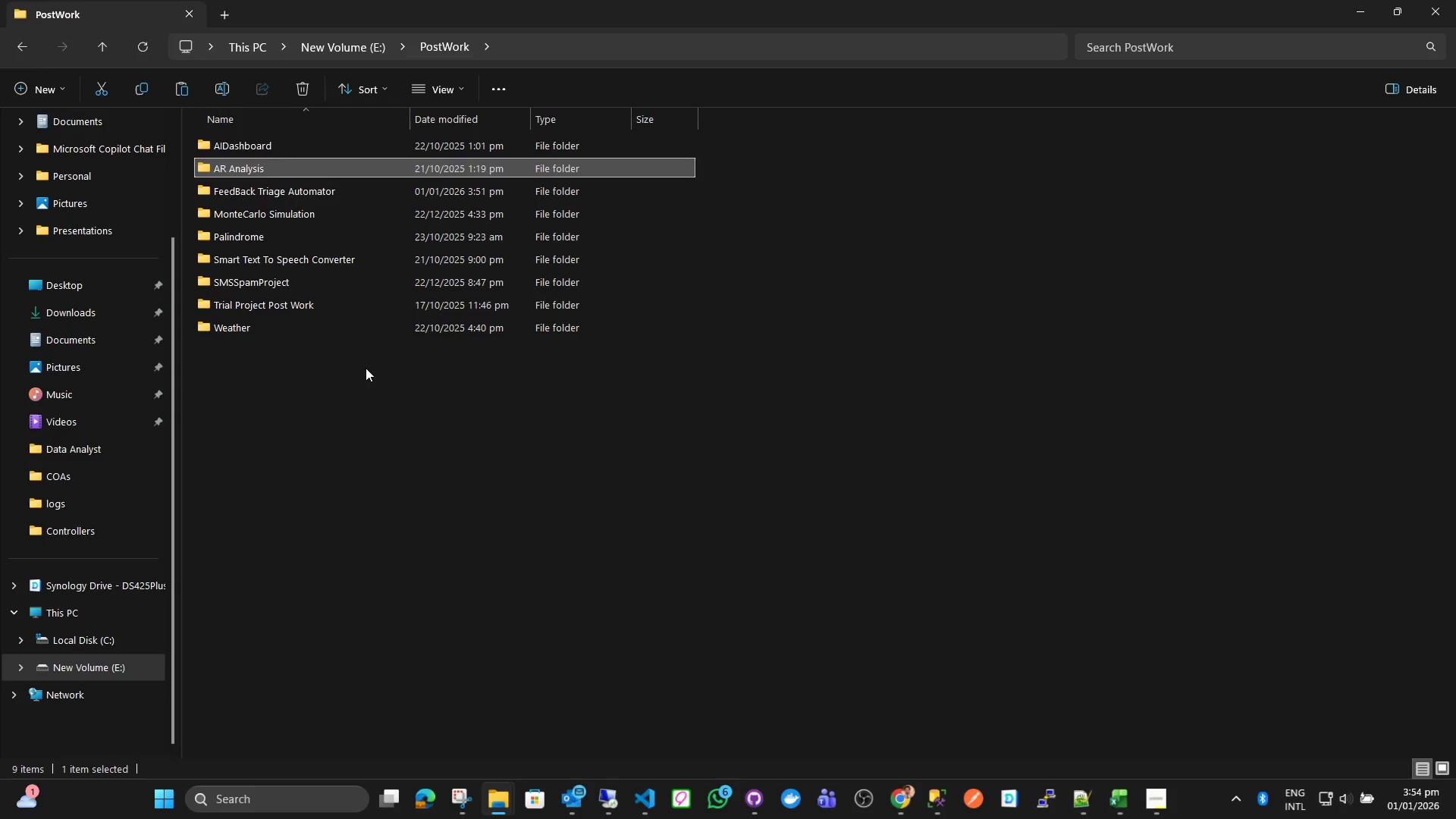 
key(ArrowDown)
 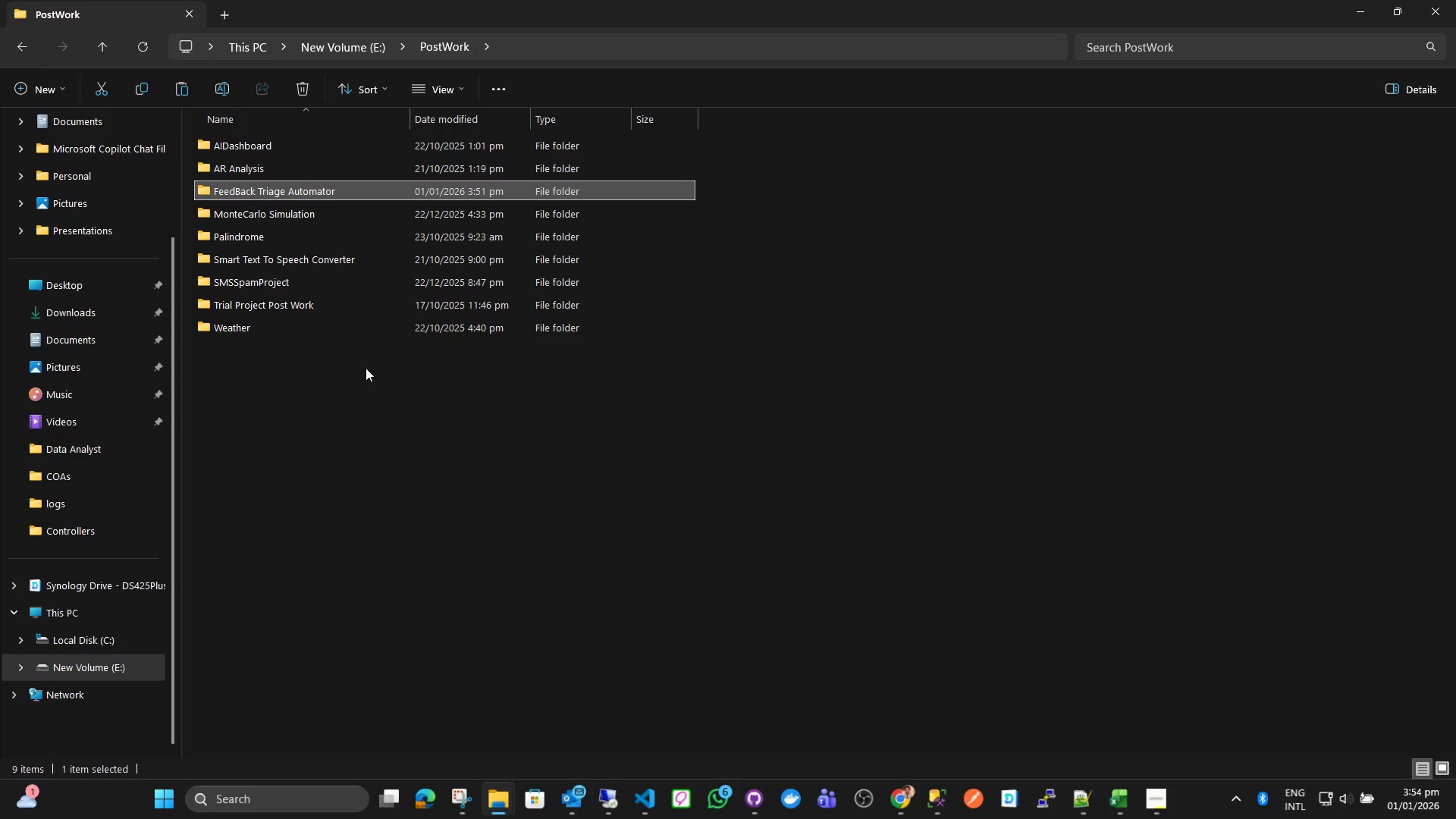 
key(Enter)
 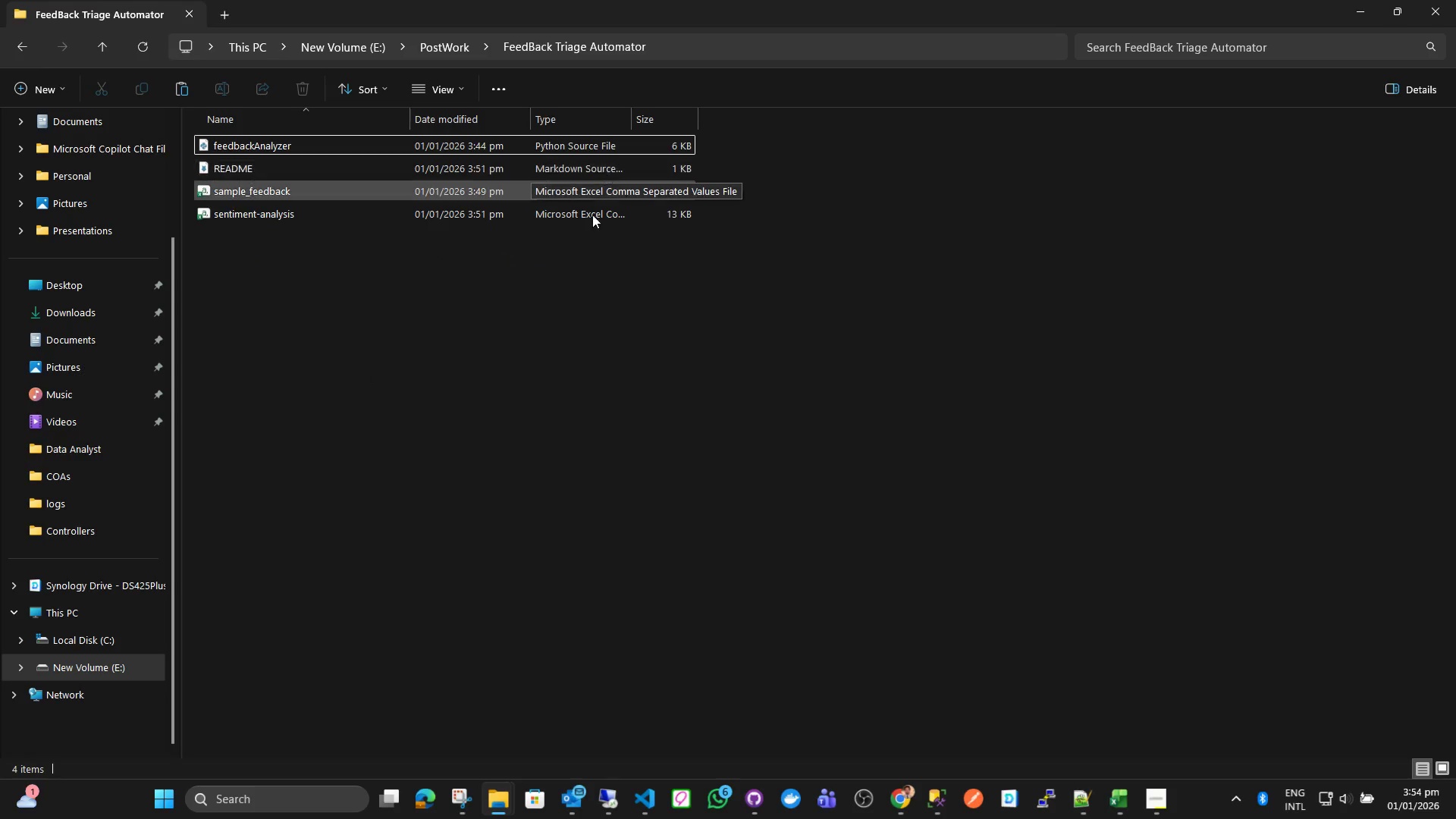 
left_click([526, 346])
 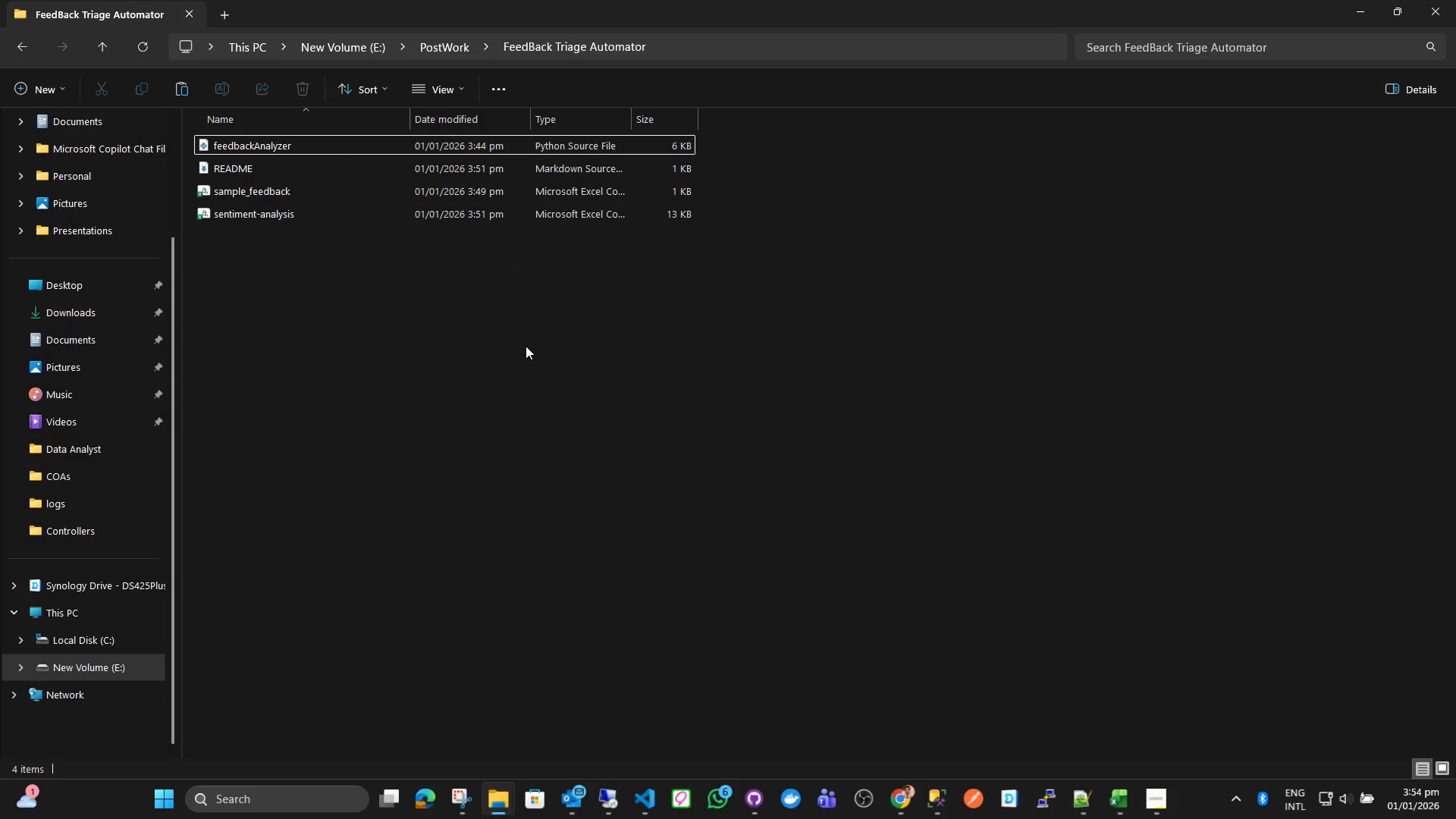 
key(Control+ControlLeft)
 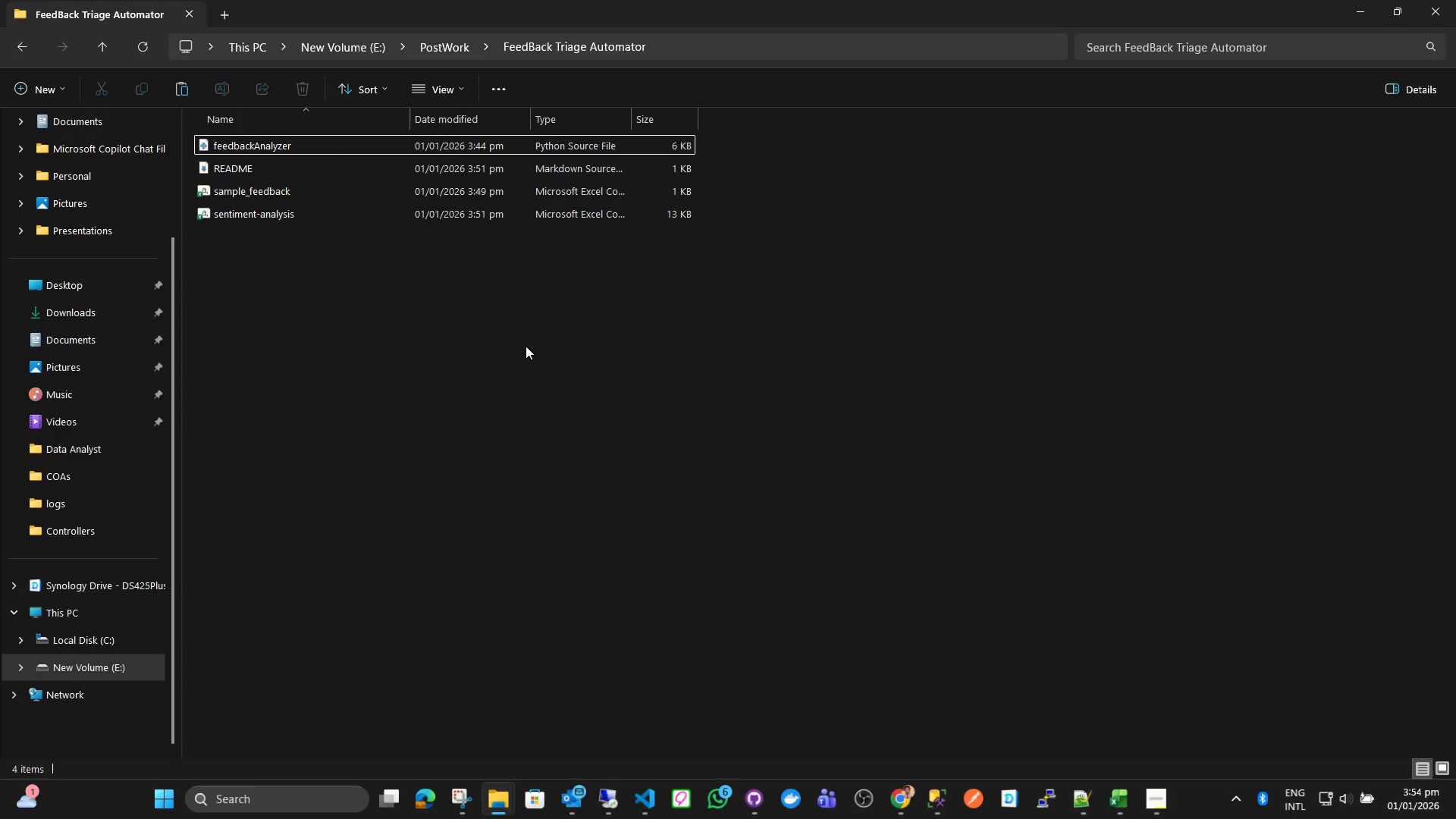 
key(Control+V)
 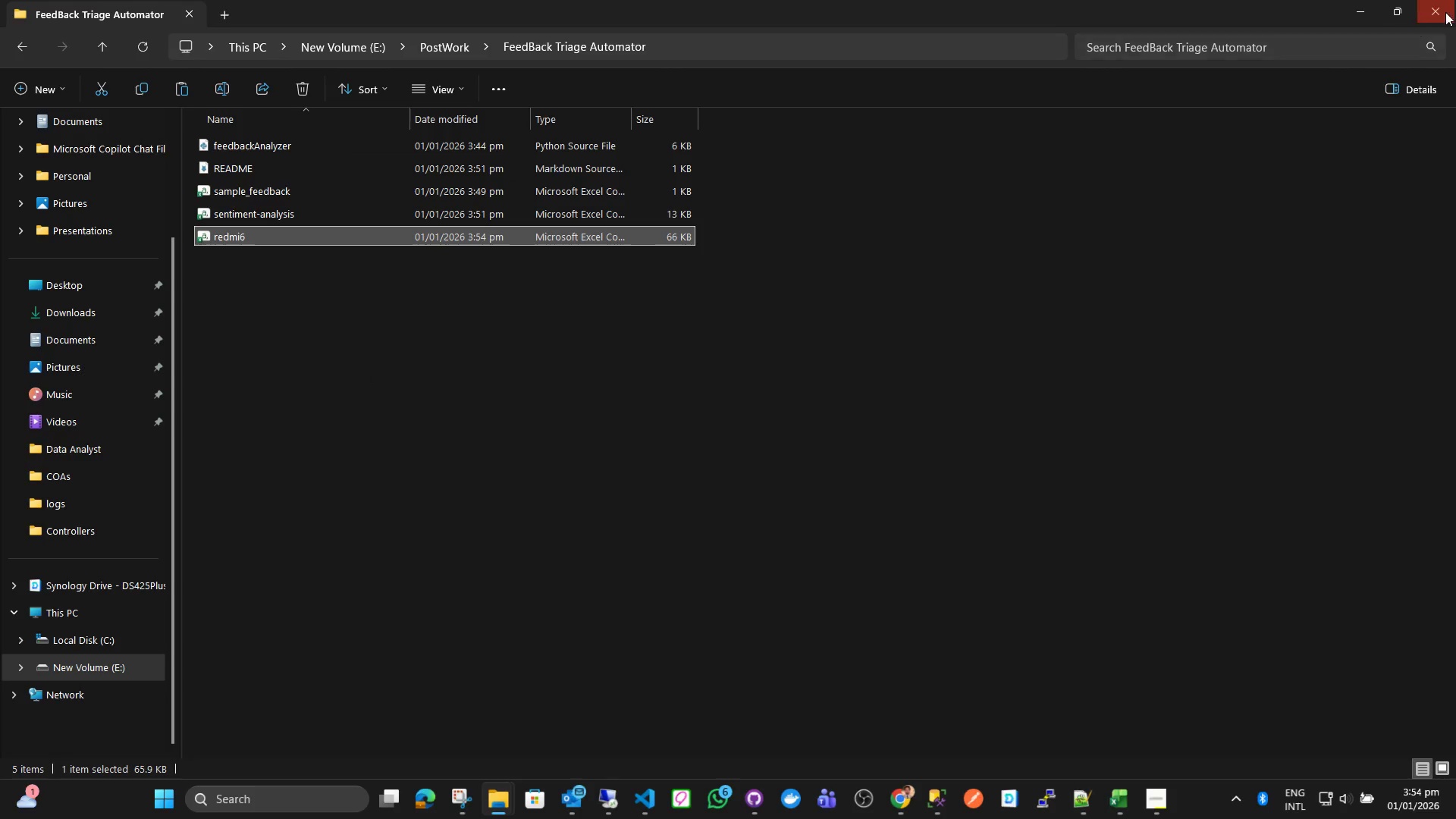 
left_click([1442, 12])
 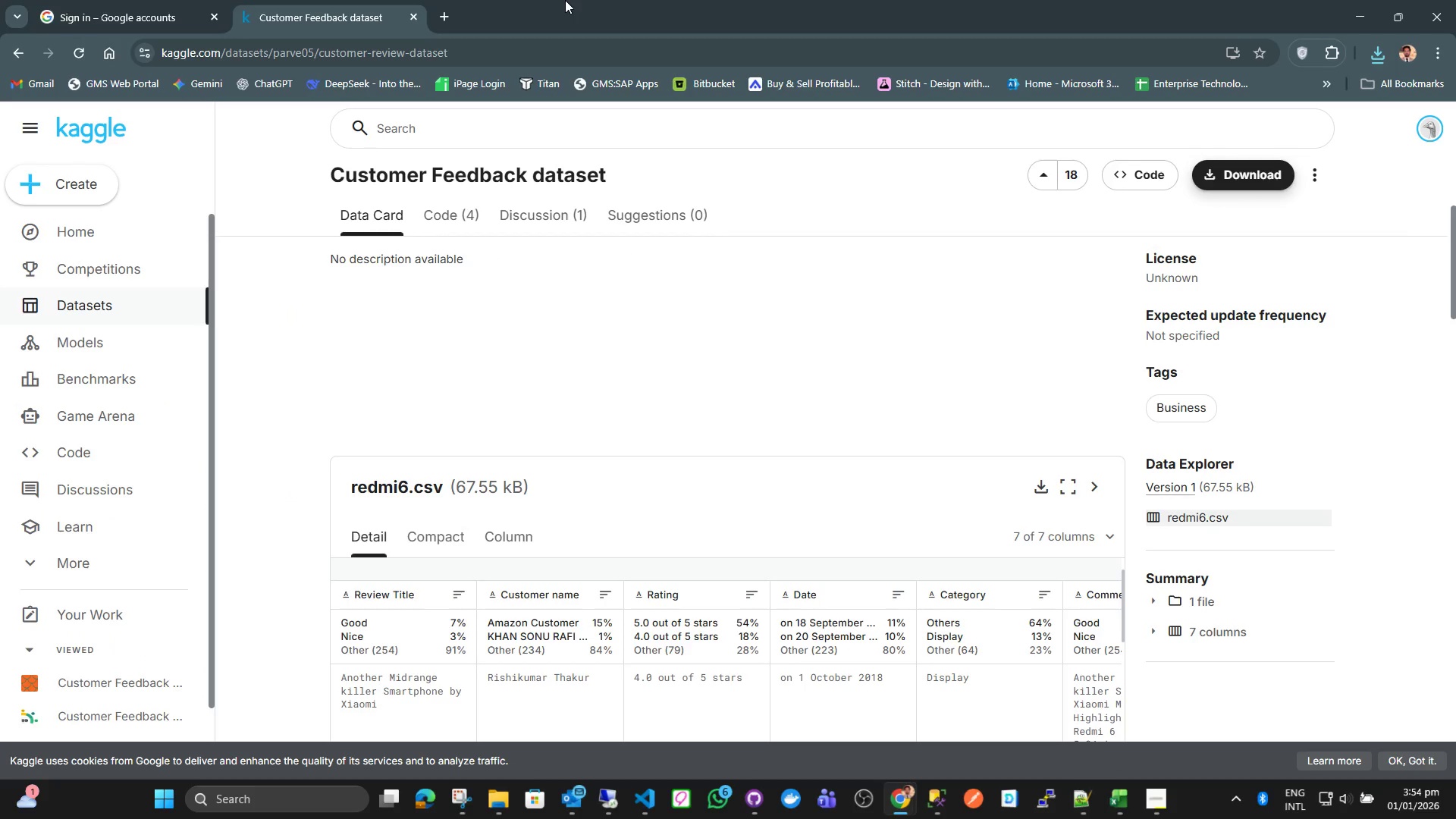 
left_click([1351, 8])
 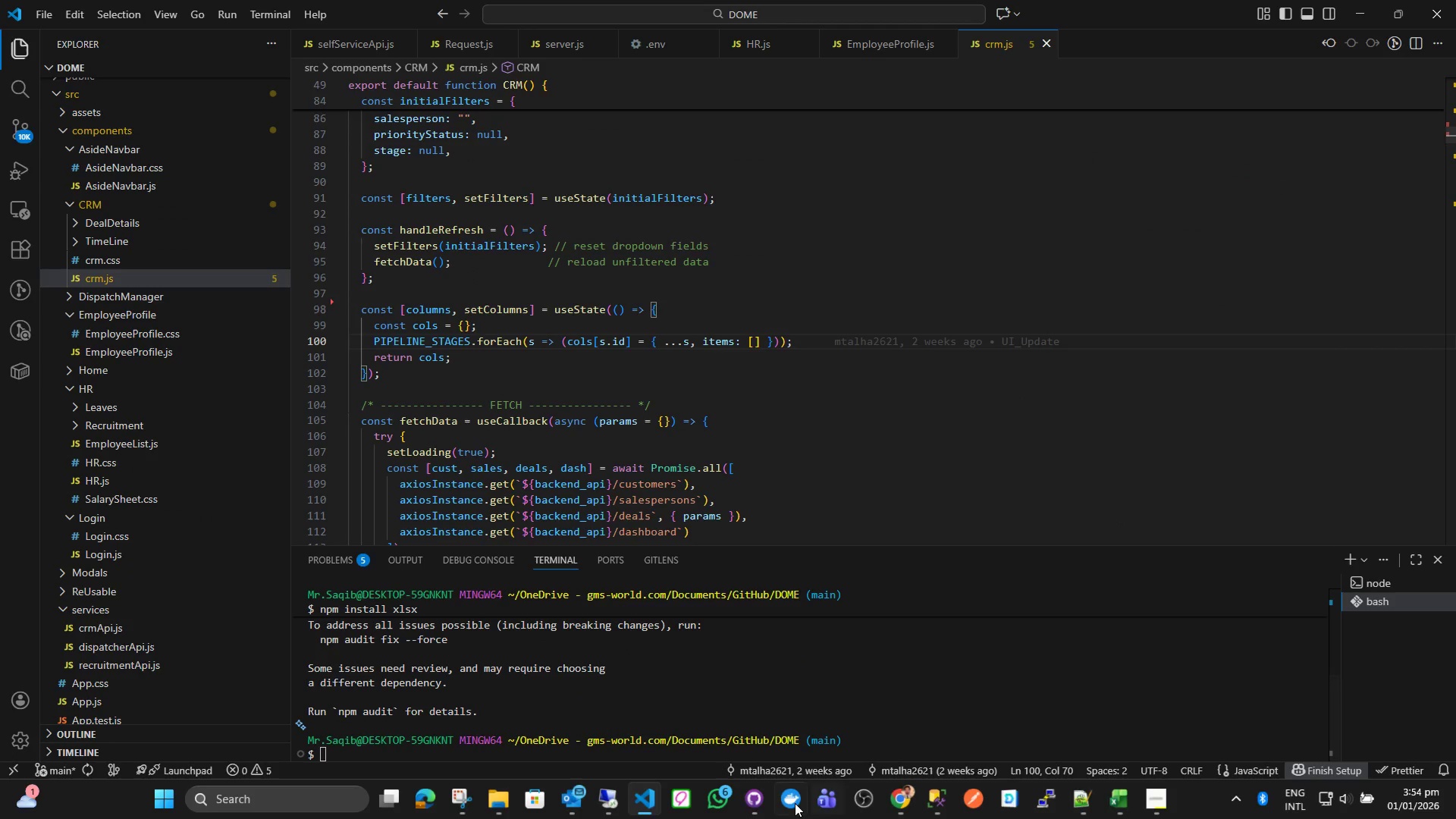 
left_click([655, 802])
 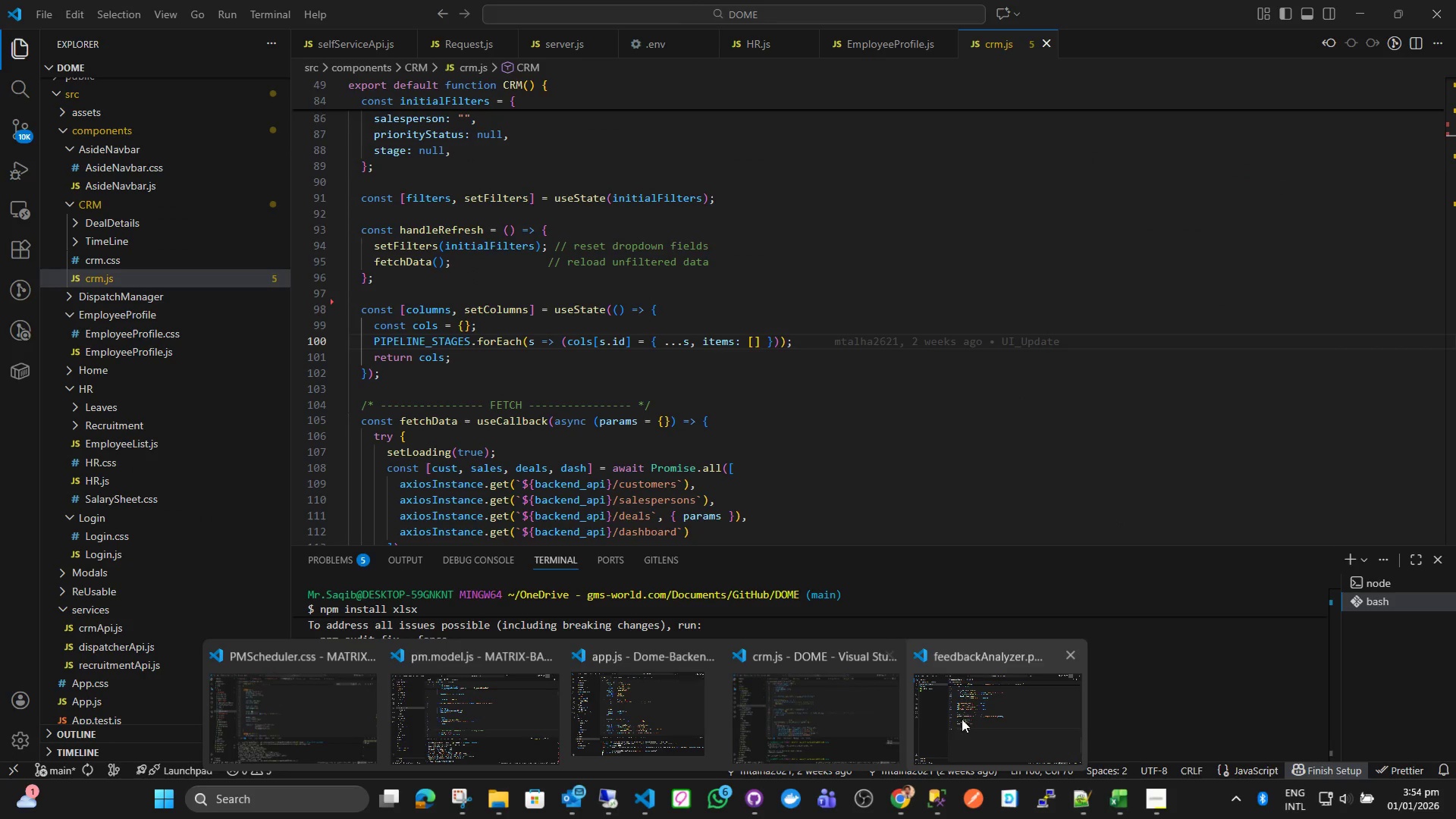 
left_click([974, 714])
 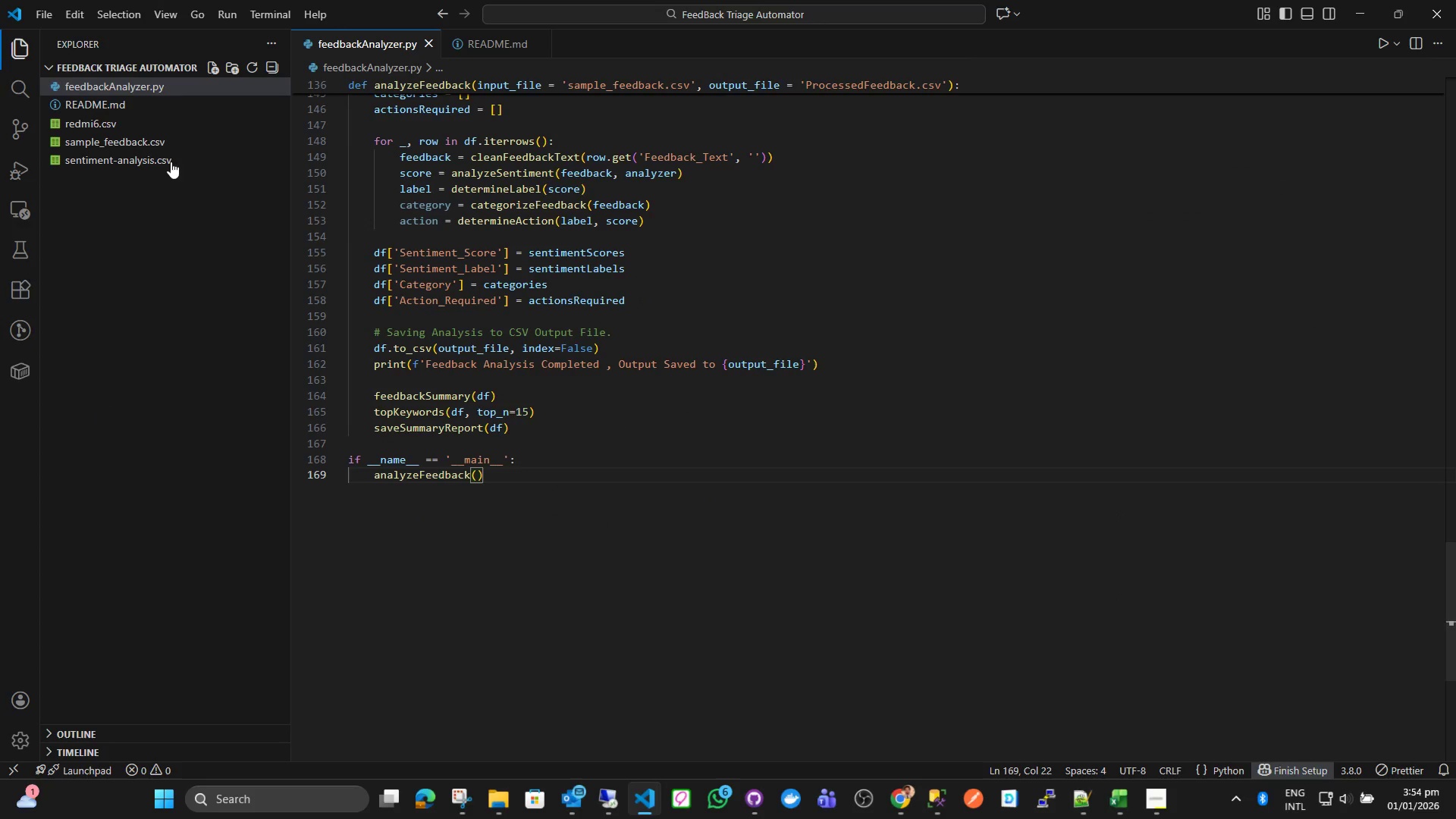 
left_click([156, 129])
 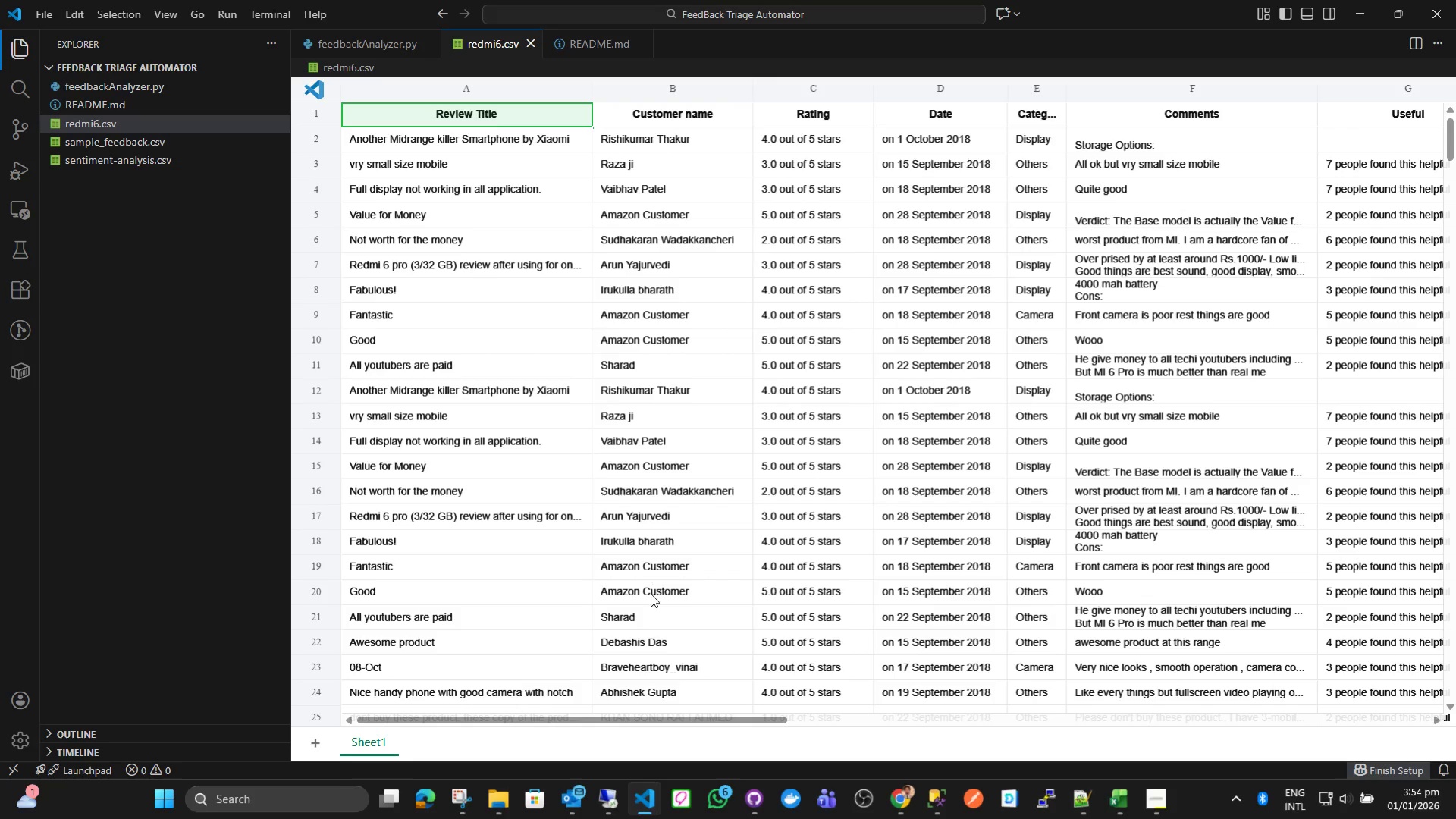 
scroll: coordinate [705, 449], scroll_direction: up, amount: 10.0
 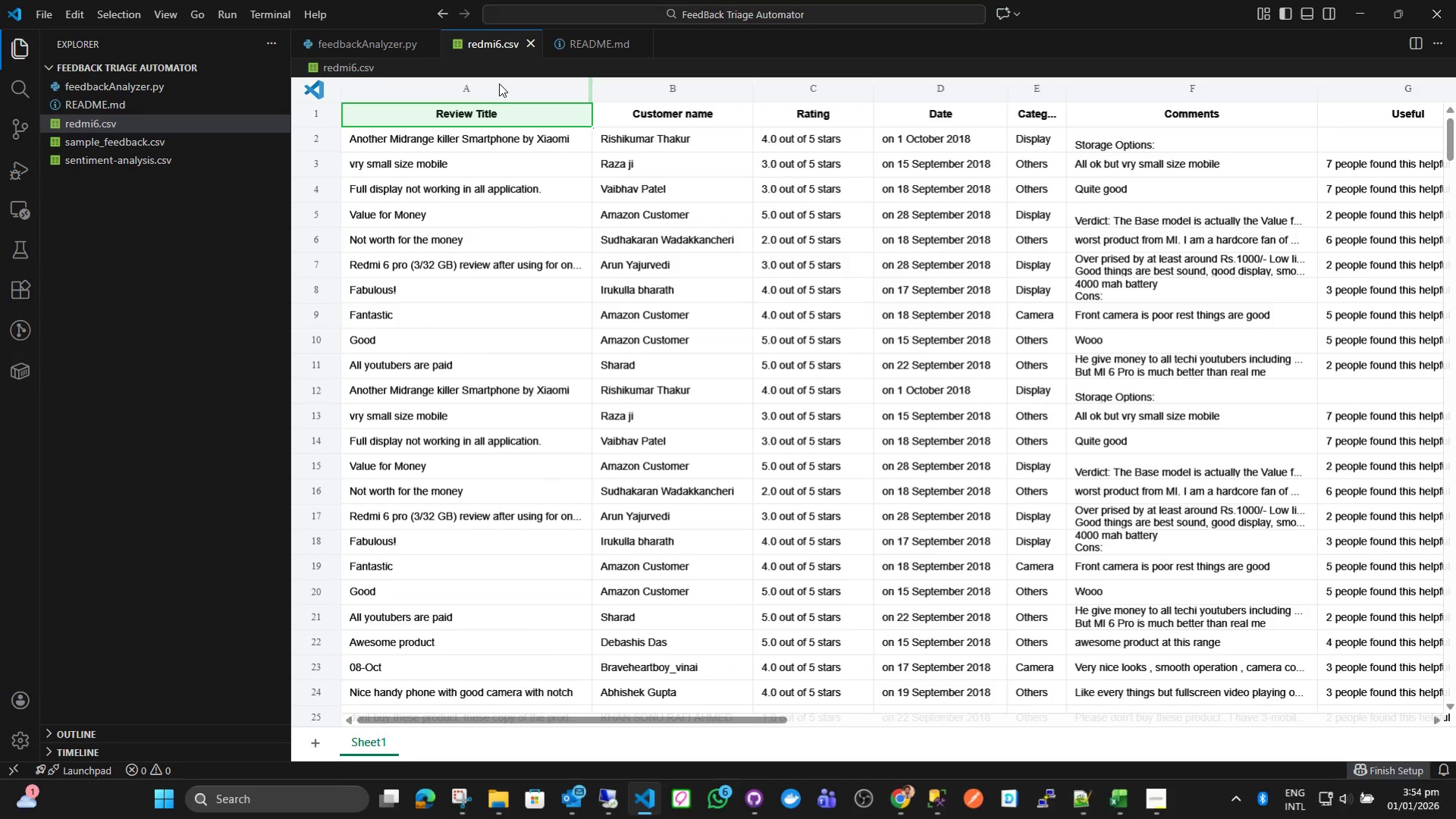 
hold_key(key=ControlLeft, duration=0.33)
 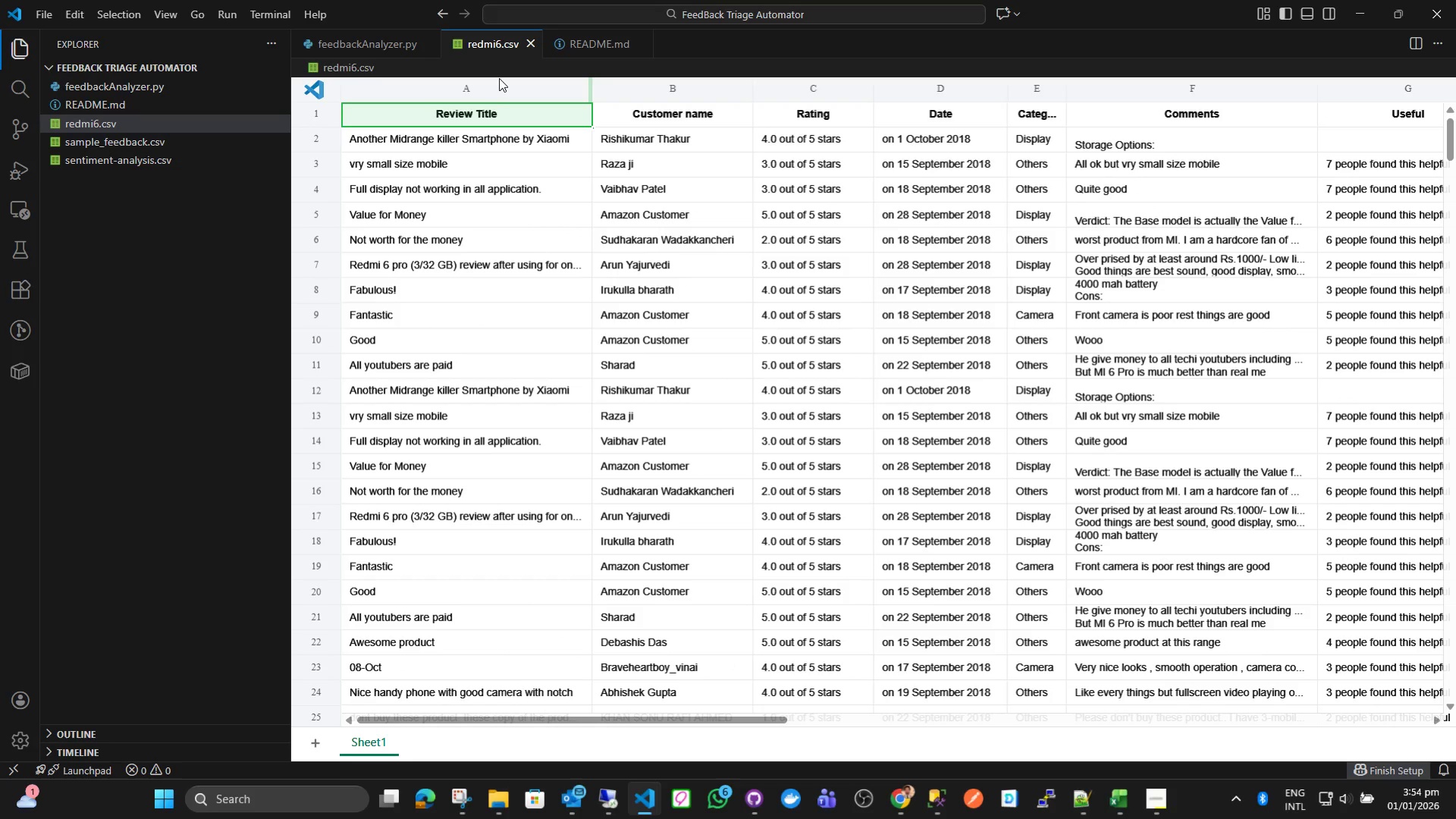 
left_click([499, 78])
 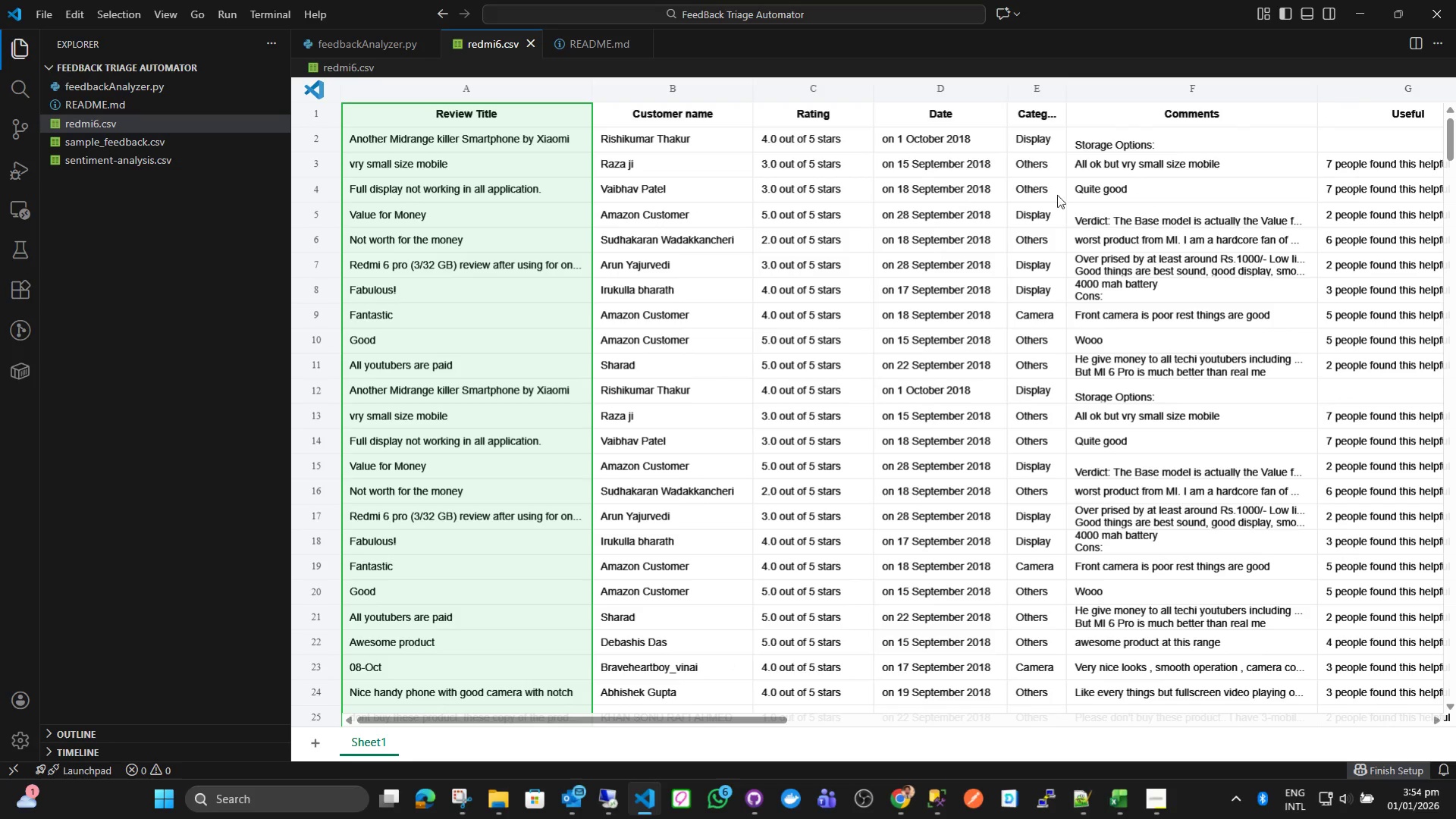 
left_click([1225, 131])
 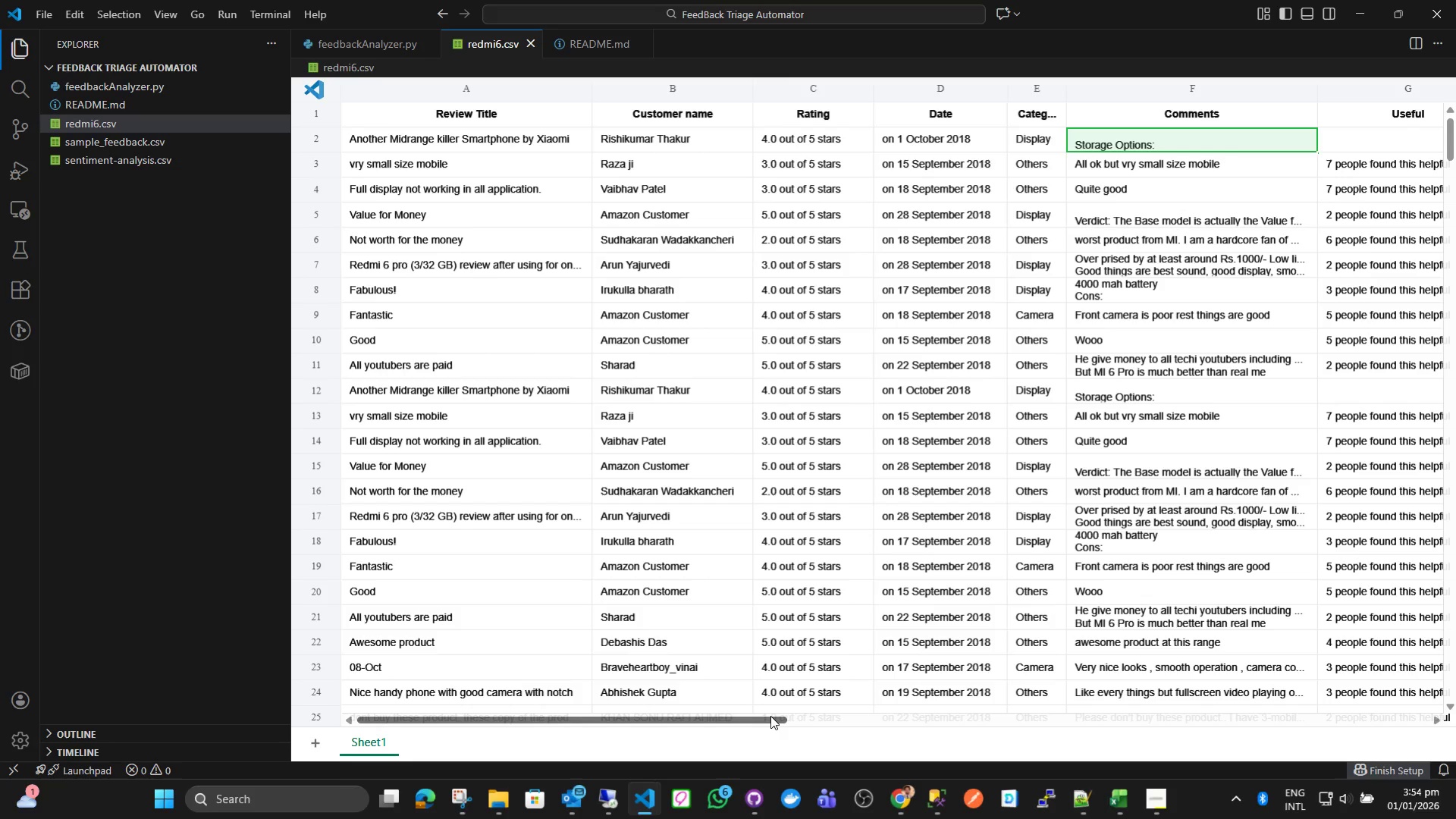 
left_click_drag(start_coordinate=[770, 716], to_coordinate=[792, 717])
 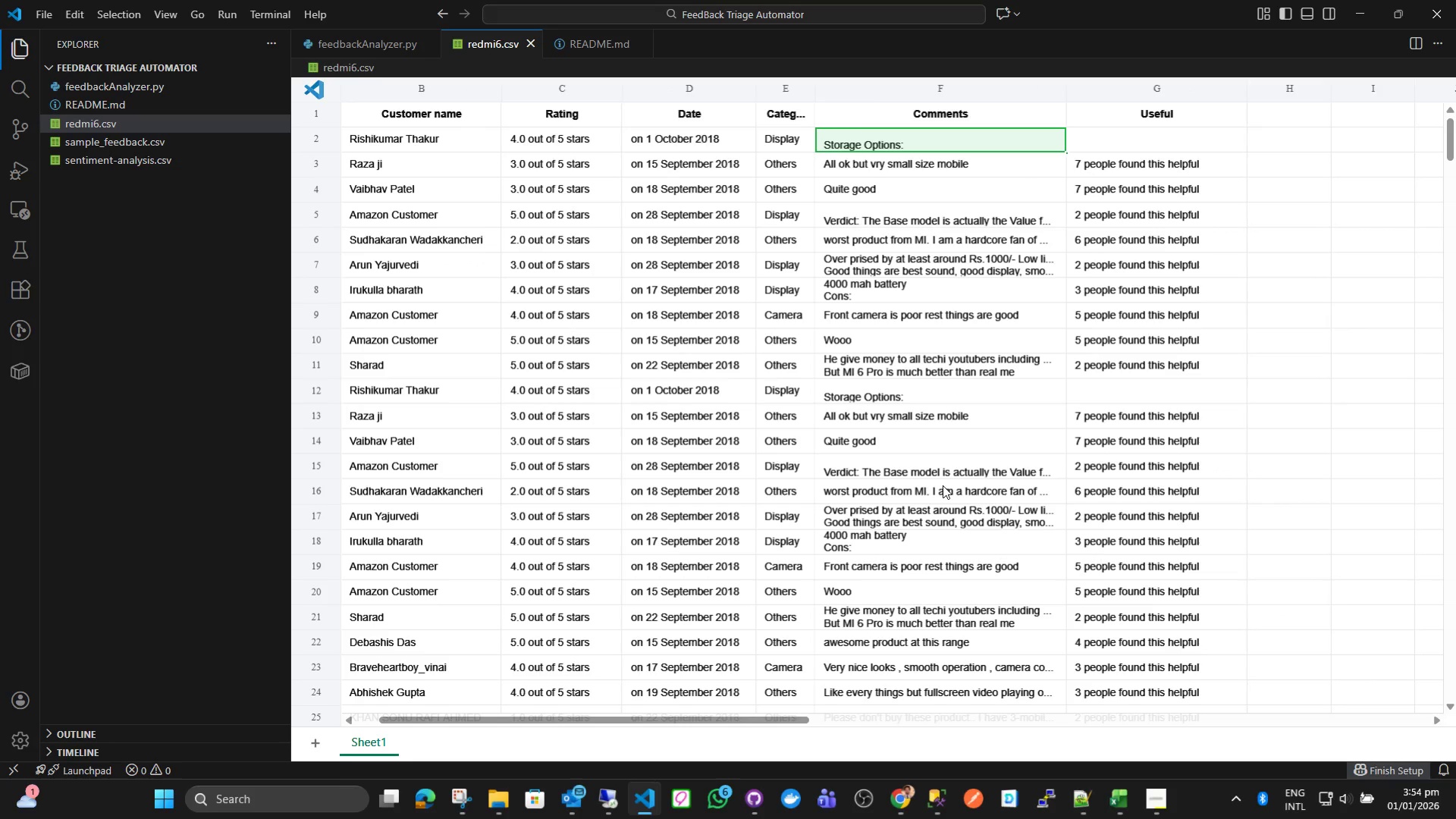 
scroll: coordinate [1072, 316], scroll_direction: up, amount: 6.0
 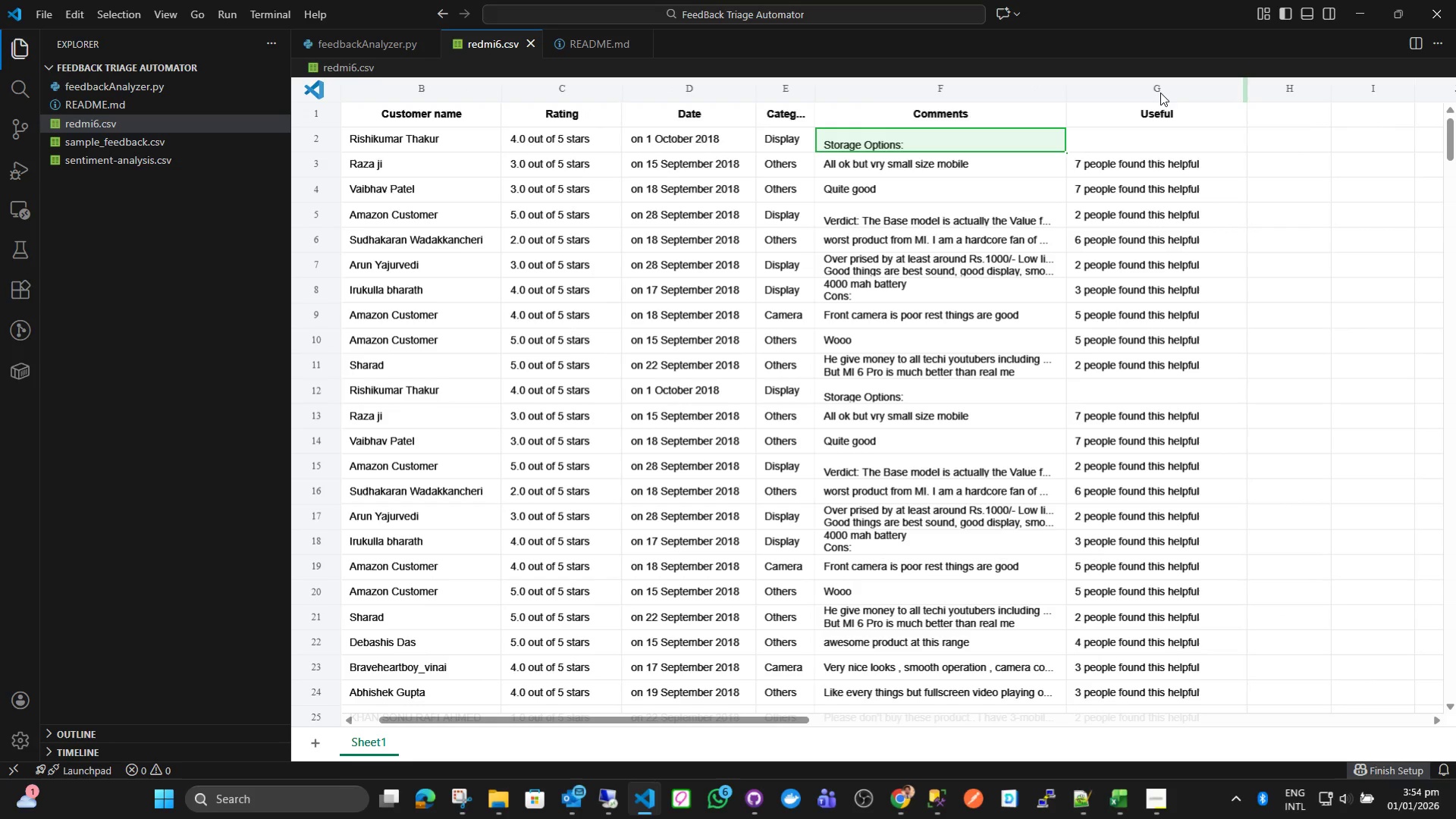 
left_click([1161, 89])
 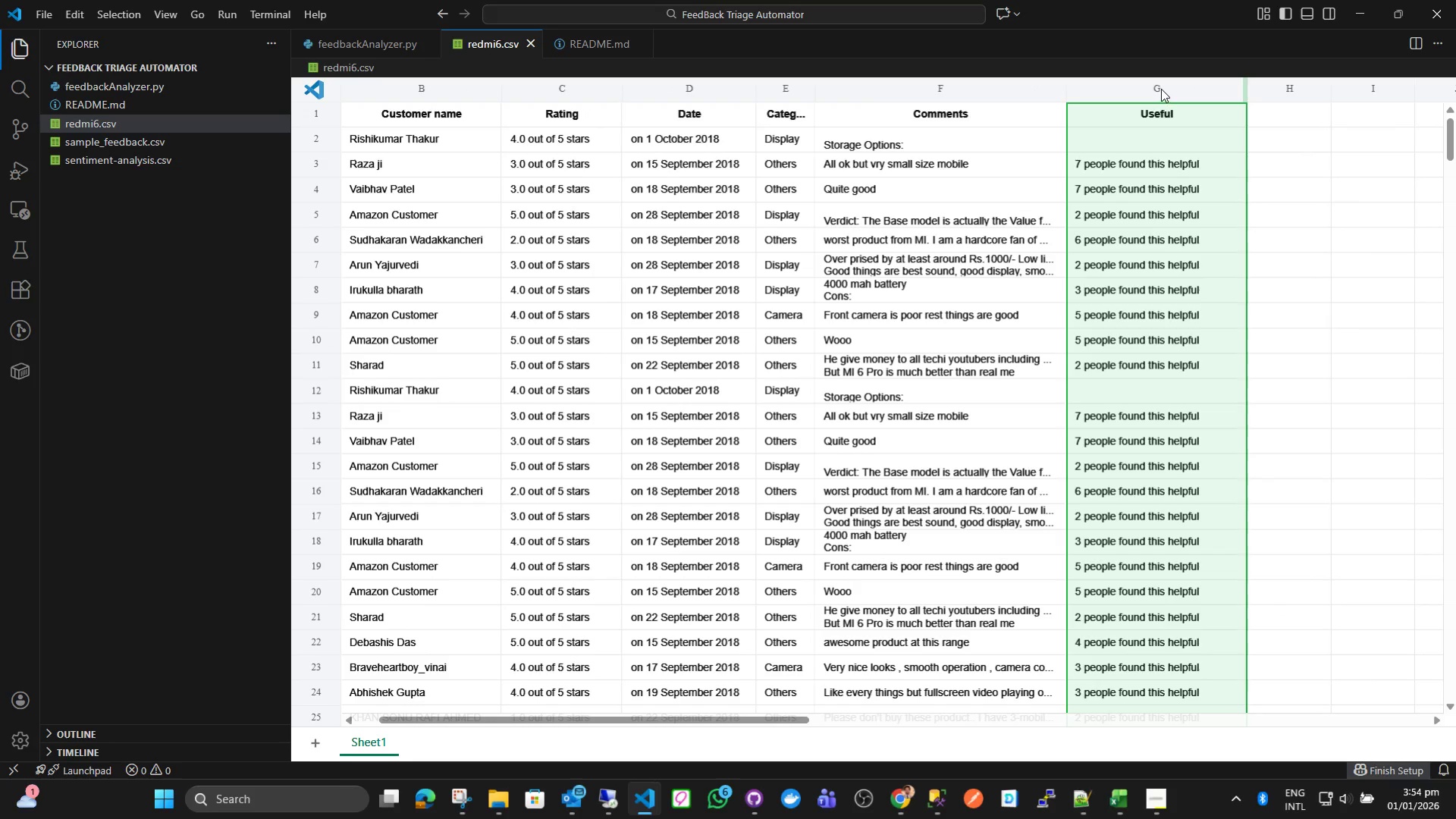 
key(Control+NumpadSubtract)
 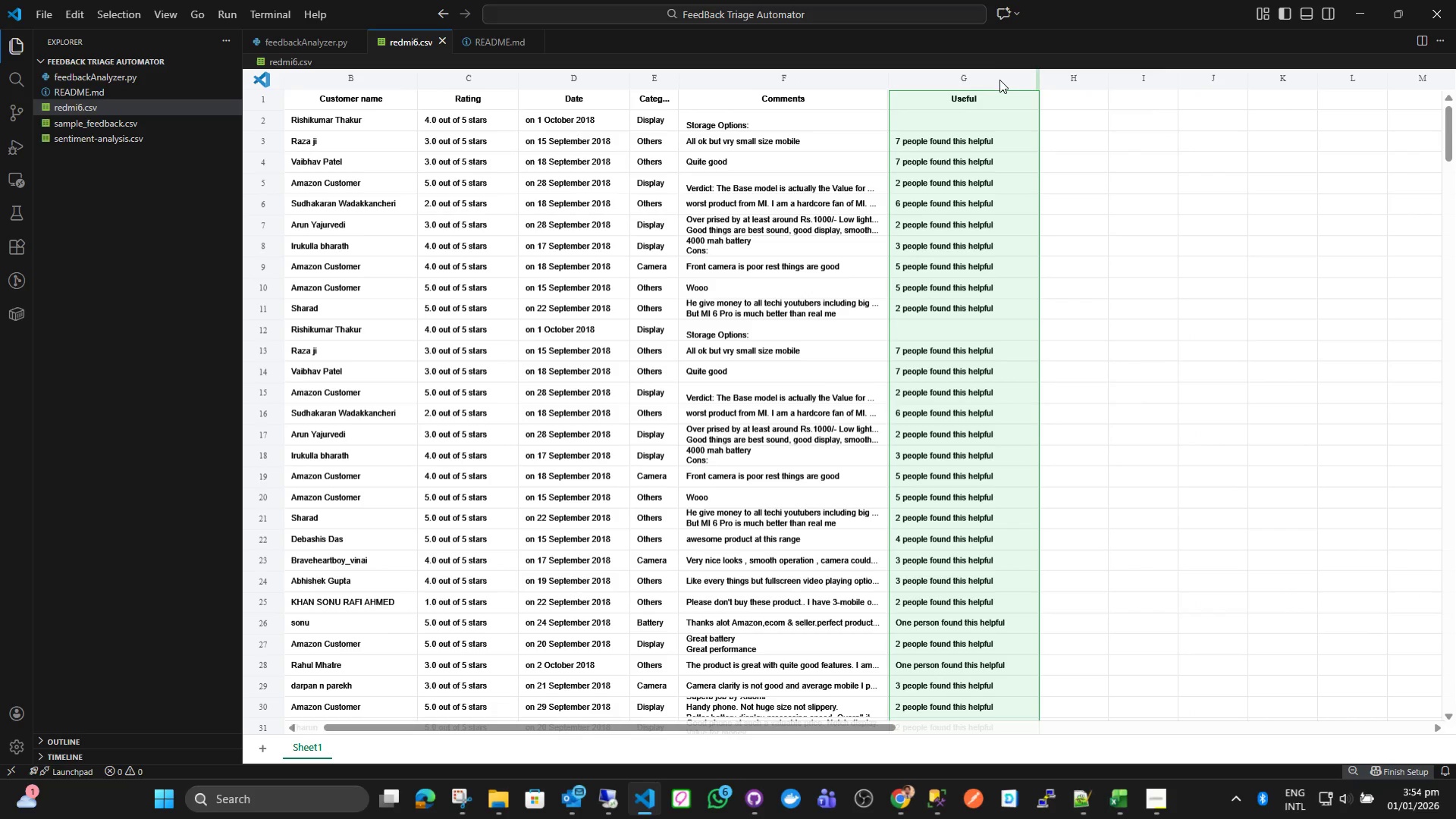 
right_click([996, 127])
 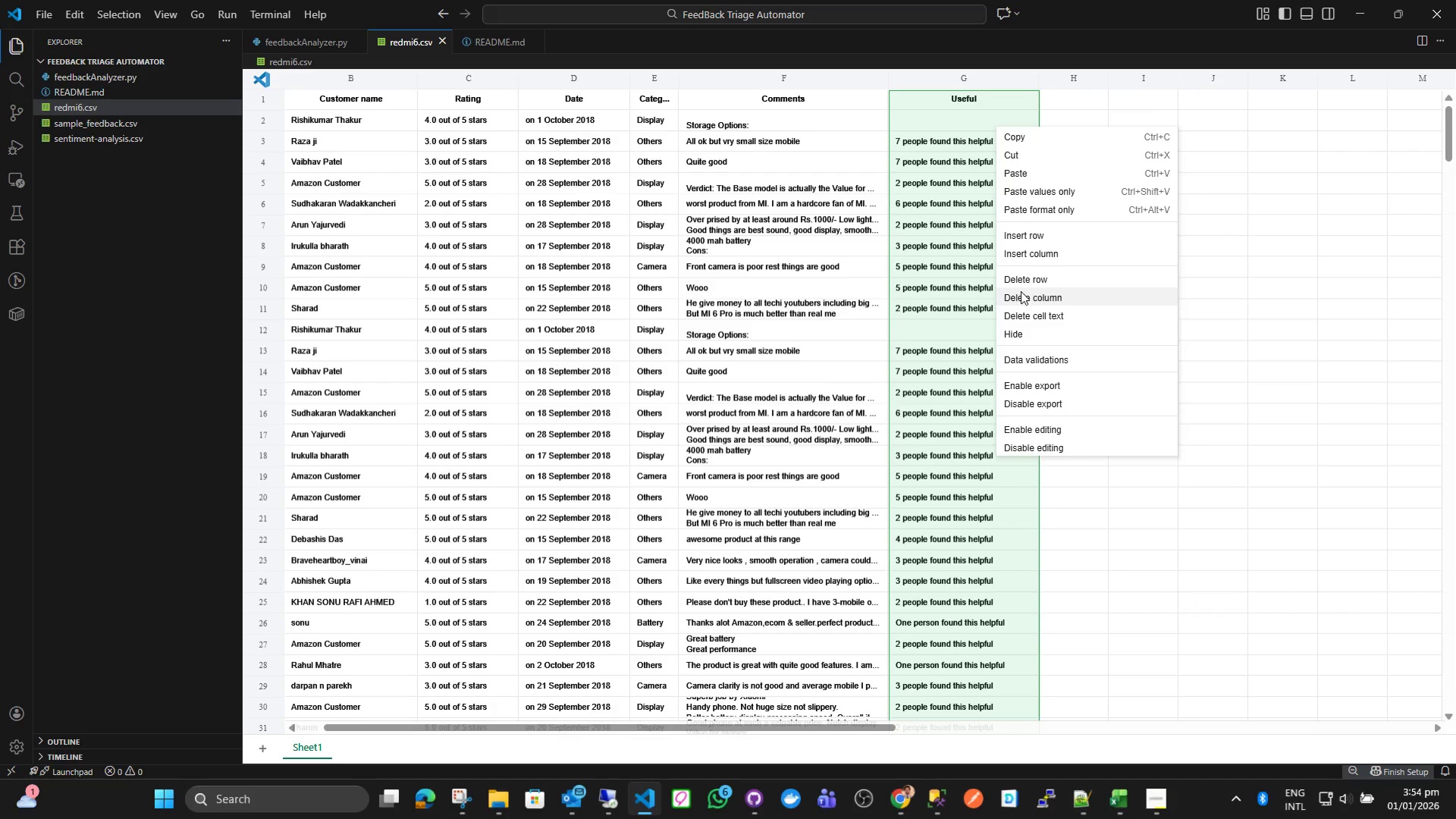 
left_click([1021, 291])
 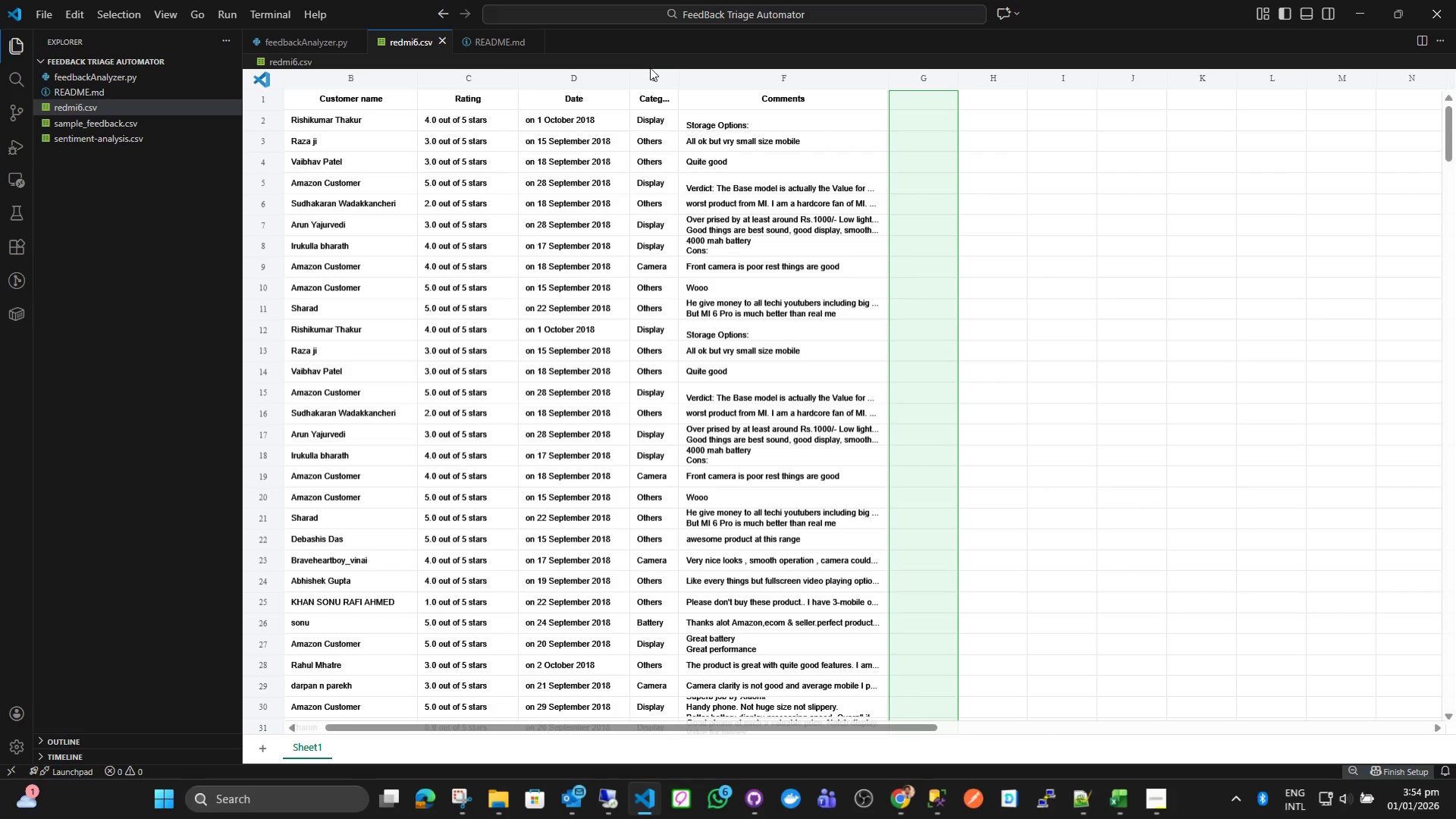 
left_click([650, 79])
 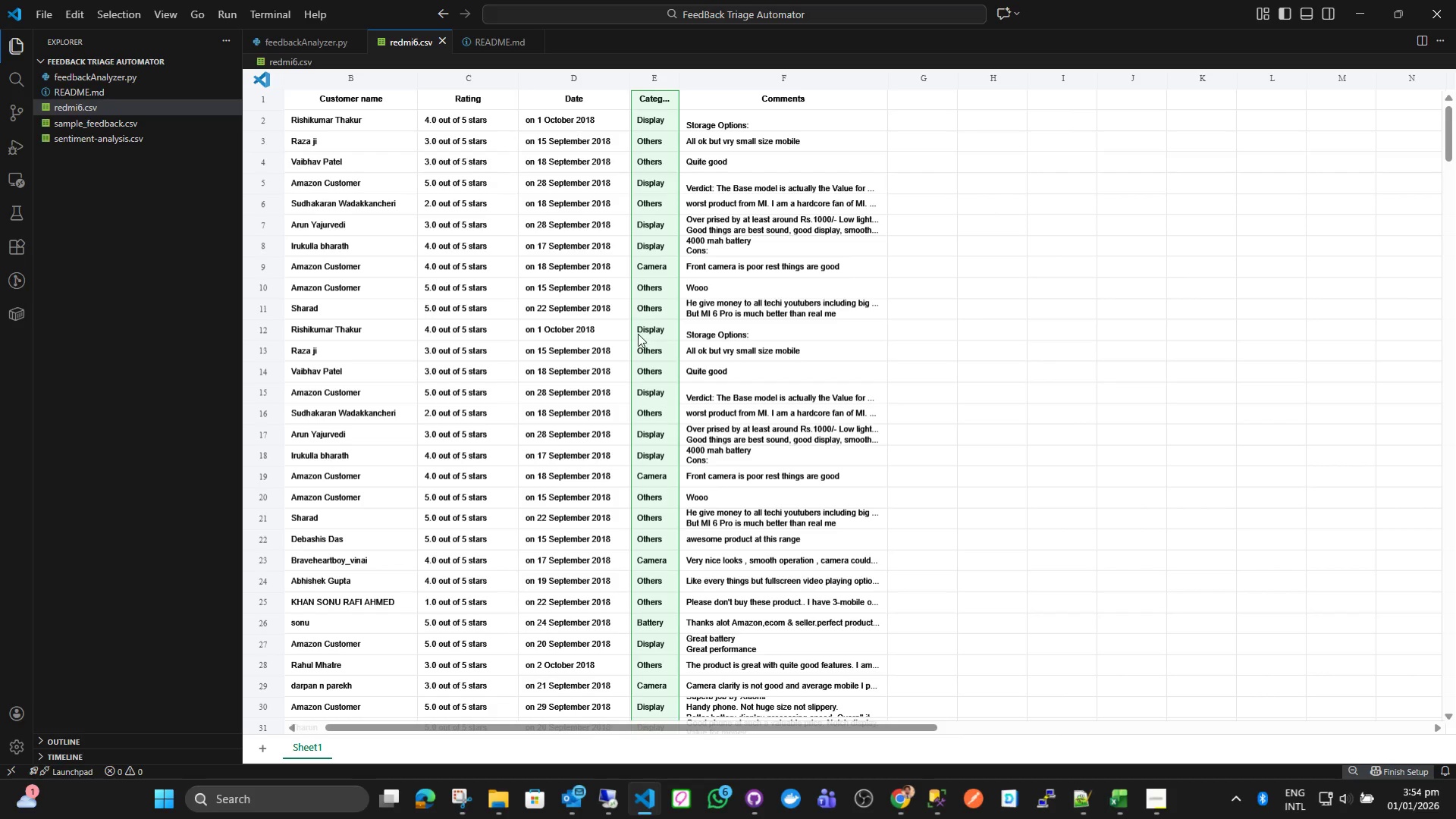 
right_click([652, 352])
 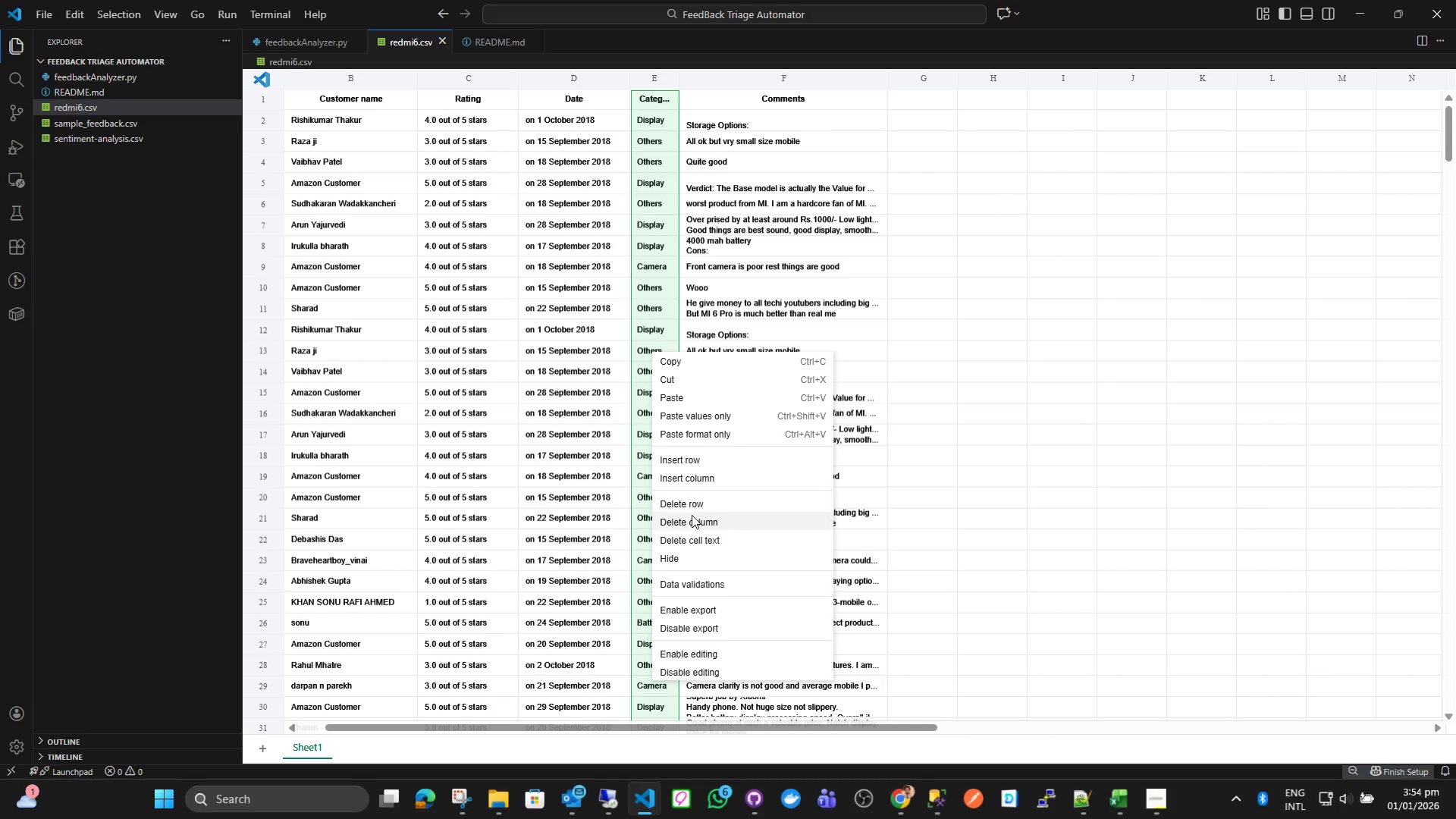 
left_click([692, 517])
 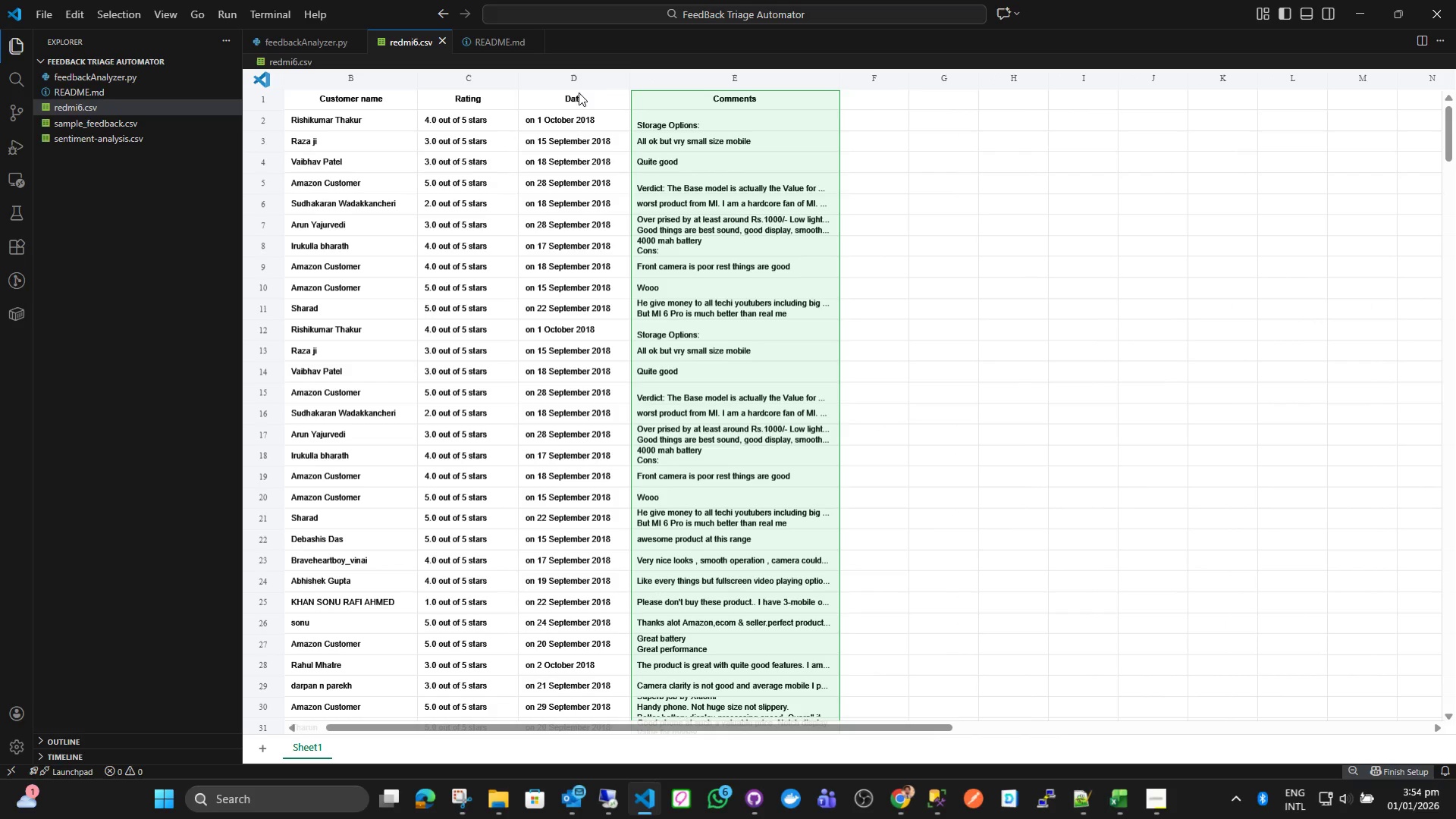 
left_click([579, 75])
 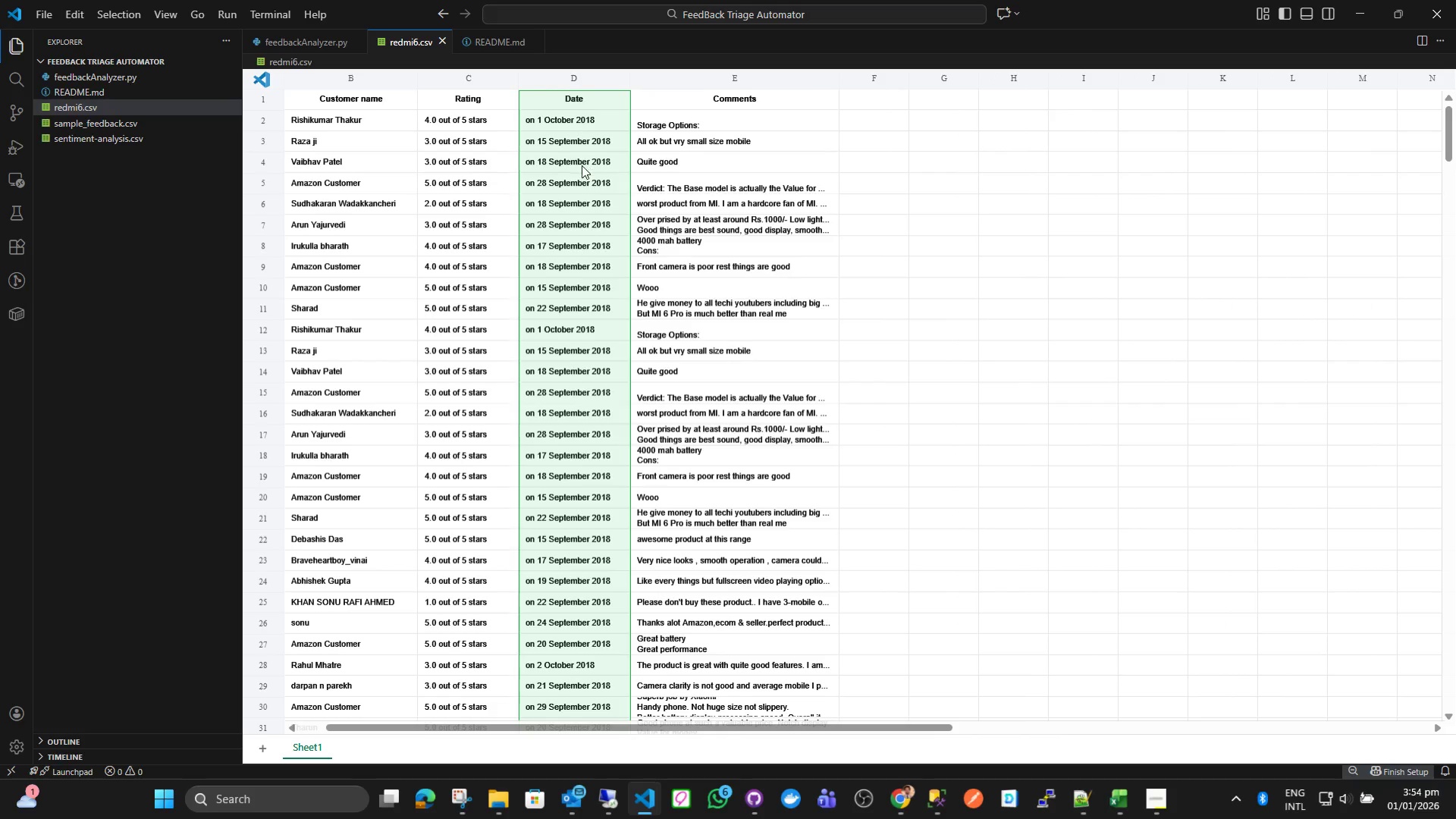 
right_click([582, 165])
 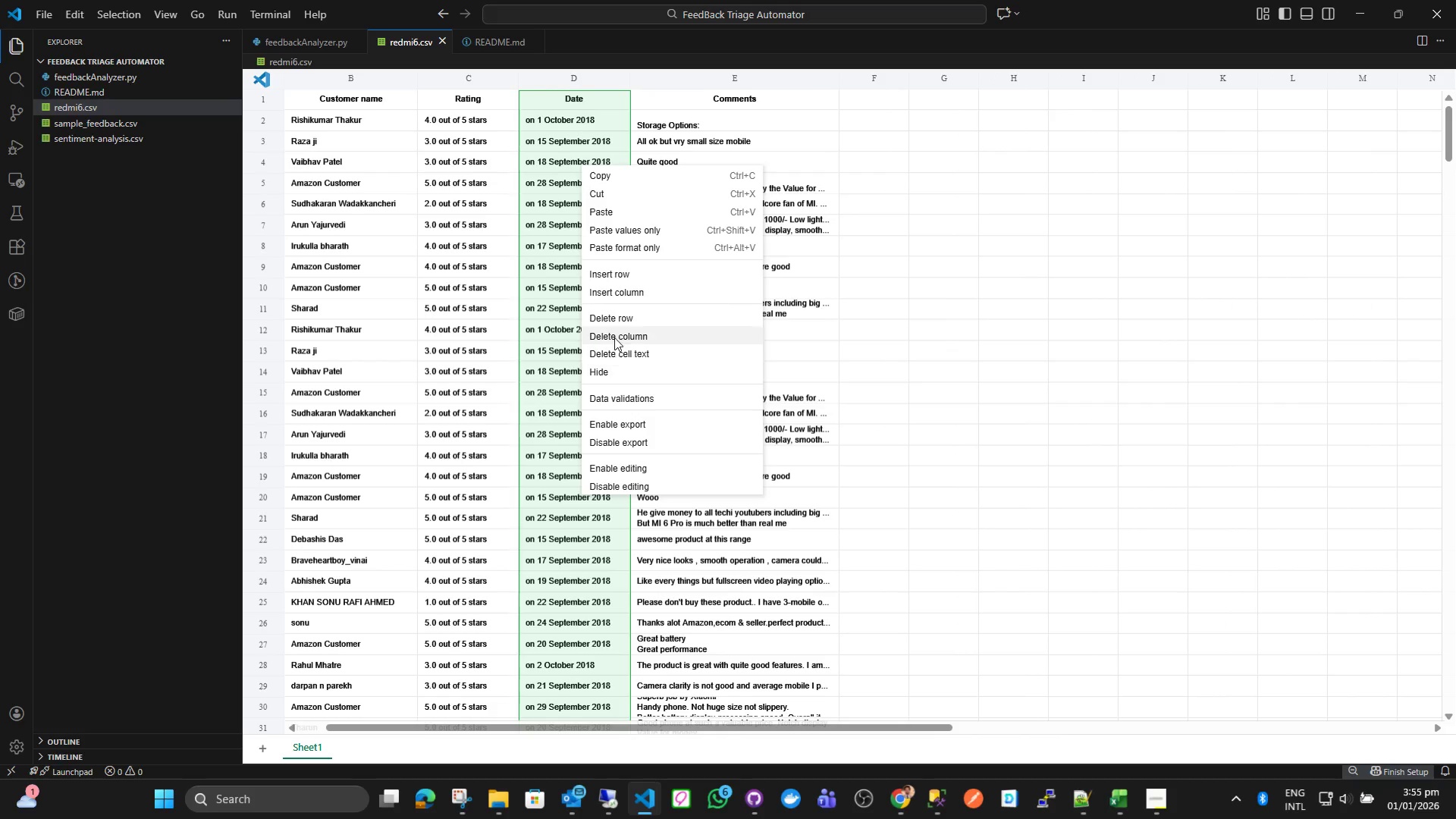 
left_click([616, 337])
 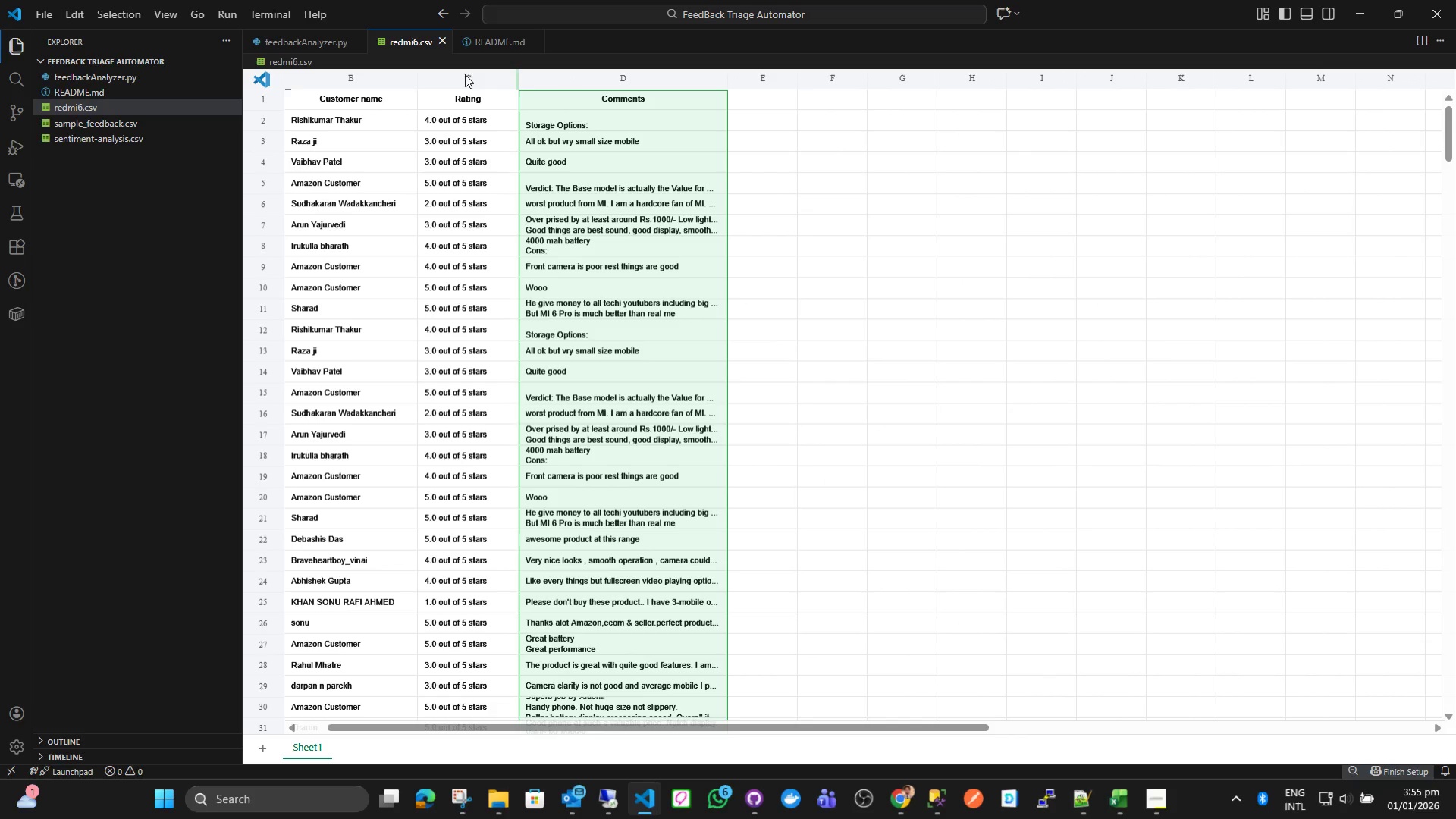 
left_click([464, 83])
 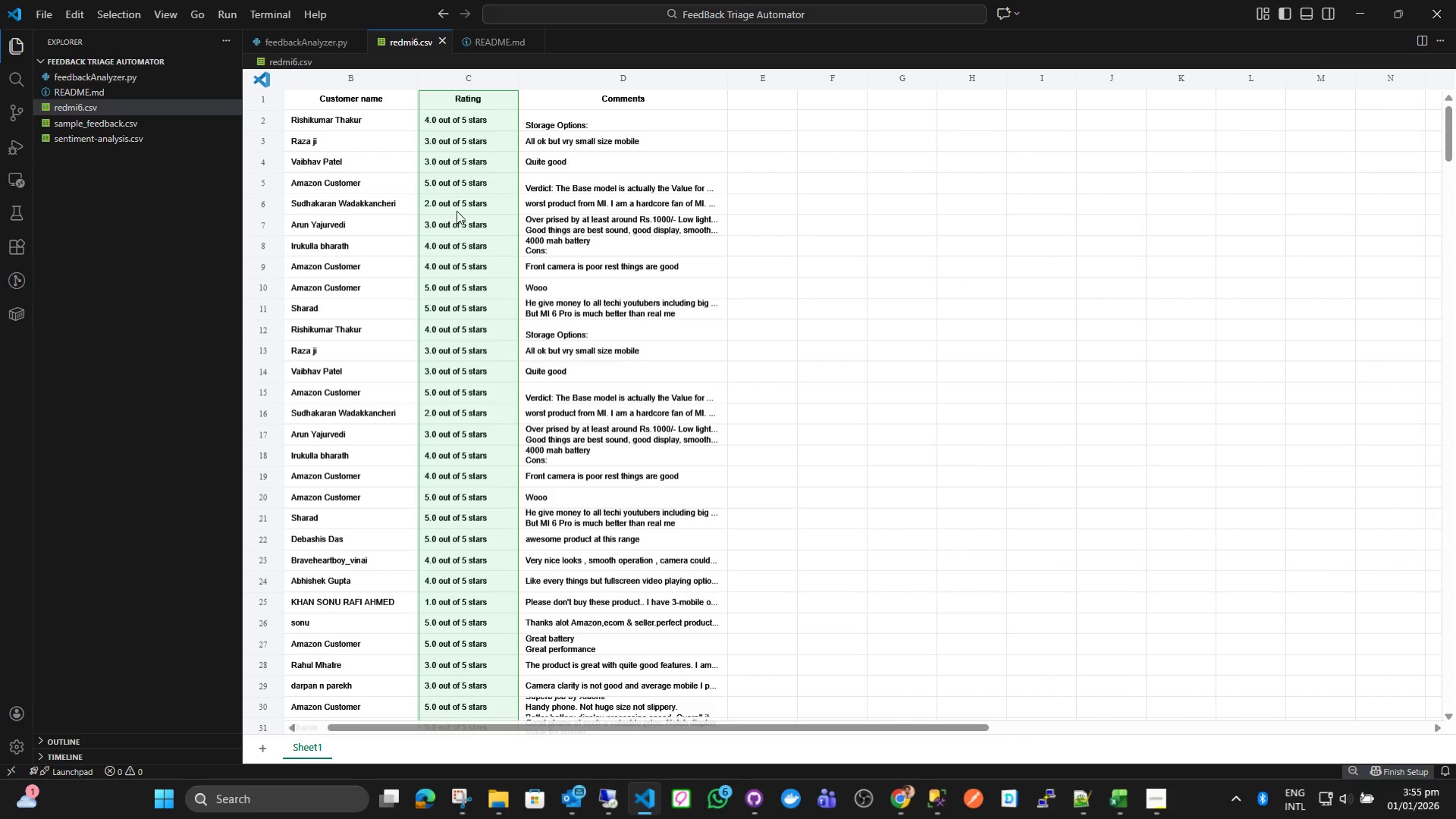 
right_click([457, 211])
 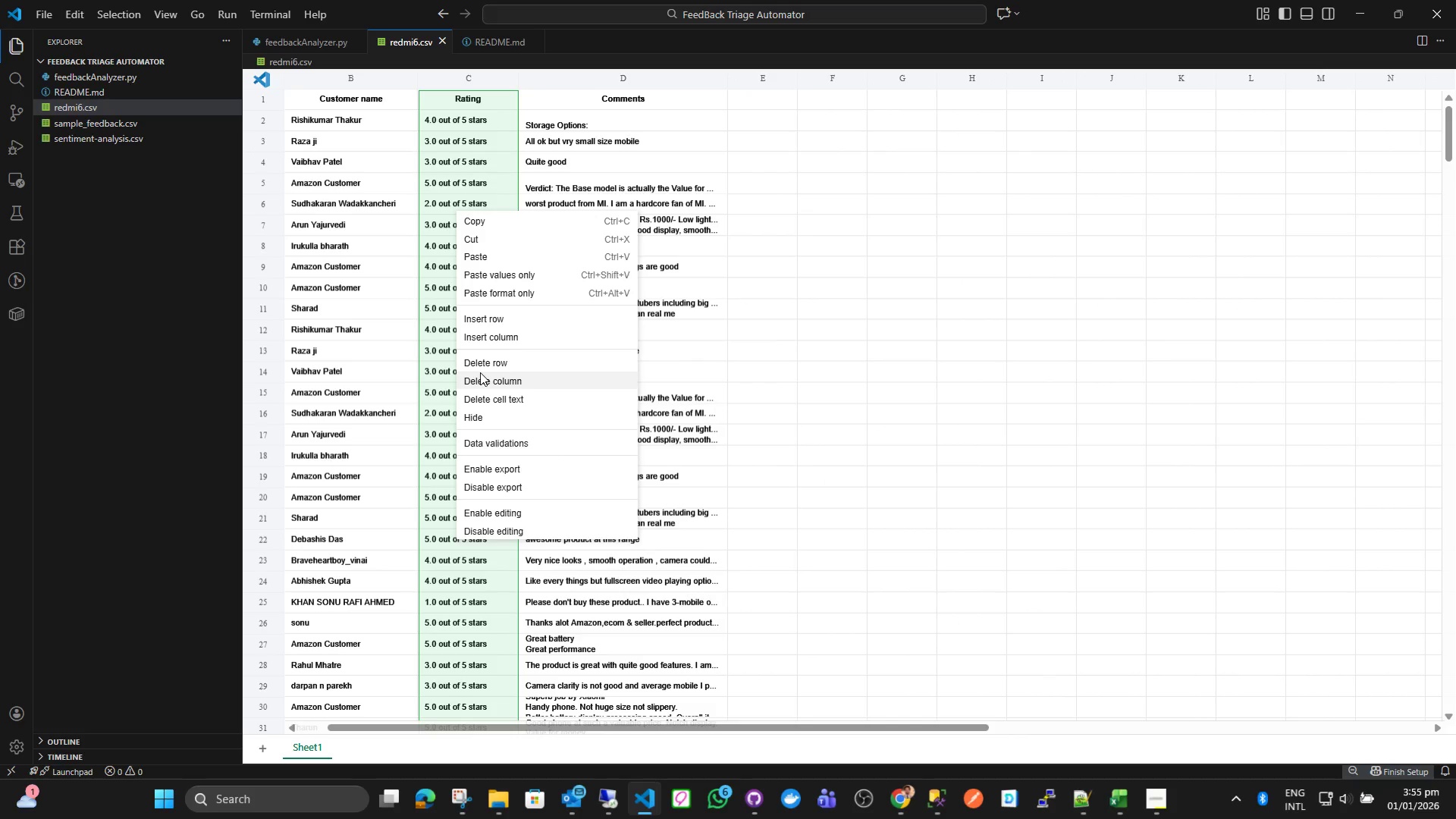 
left_click([480, 372])
 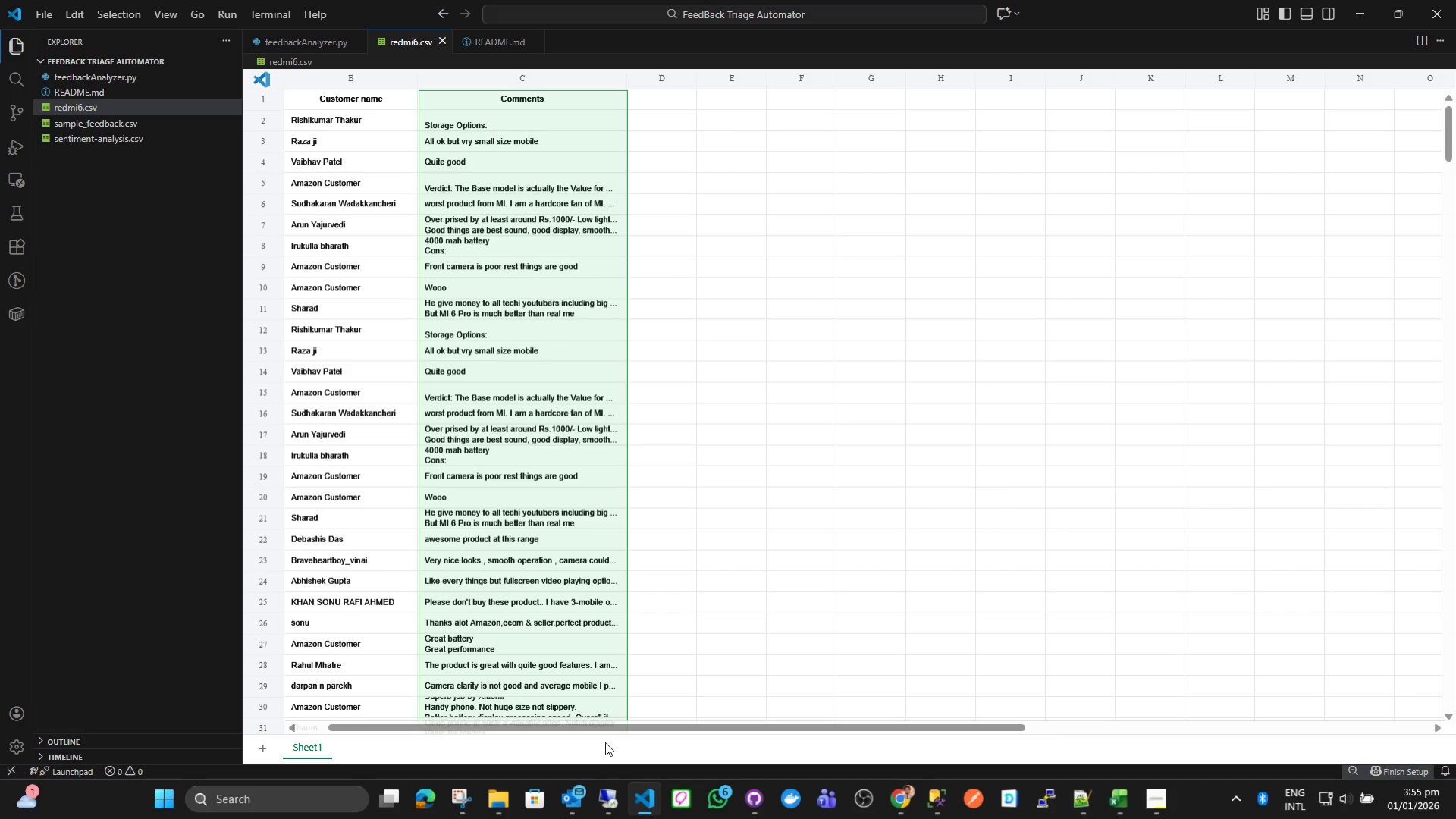 
left_click_drag(start_coordinate=[609, 731], to_coordinate=[472, 736])
 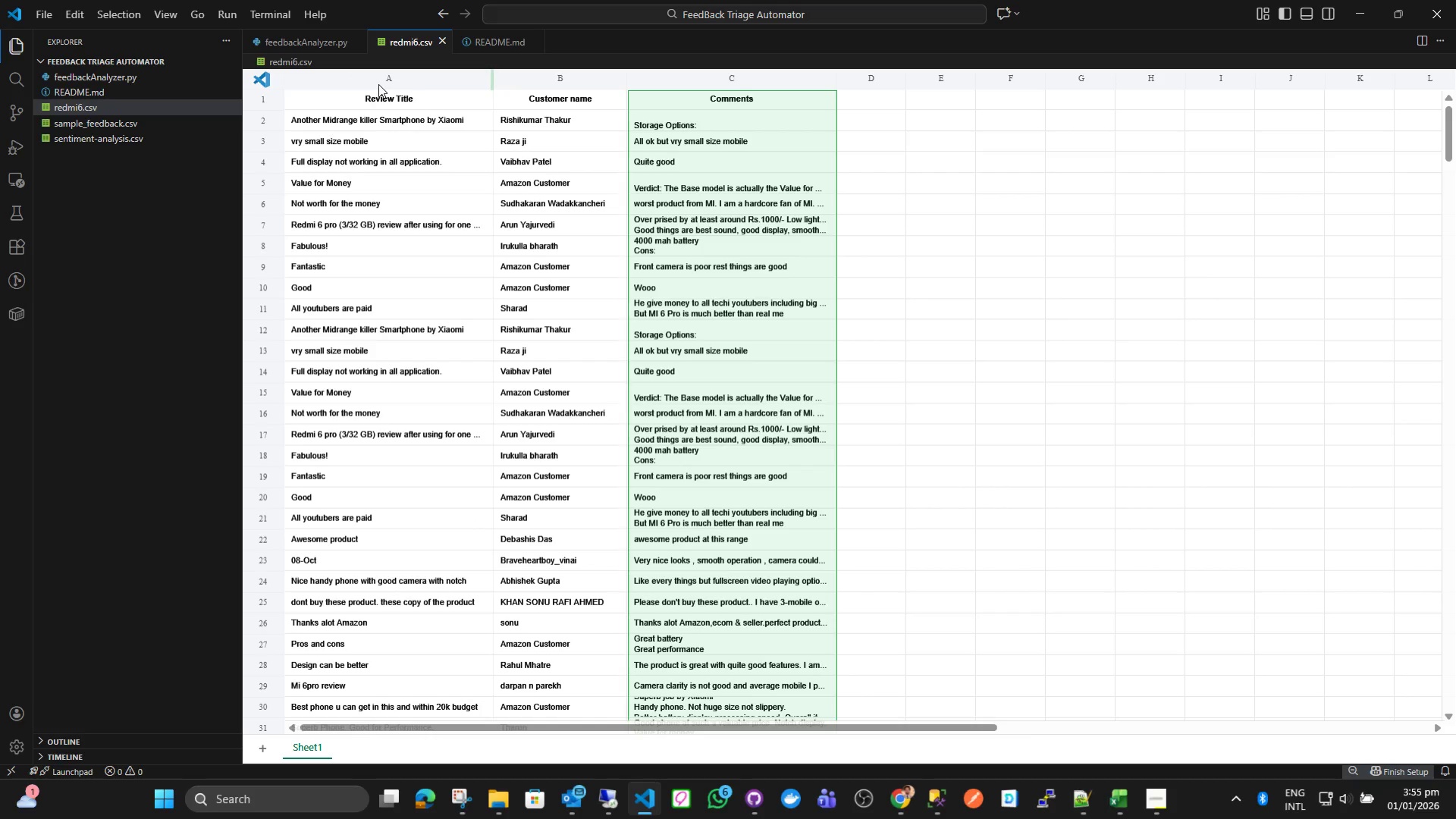 
left_click([378, 84])
 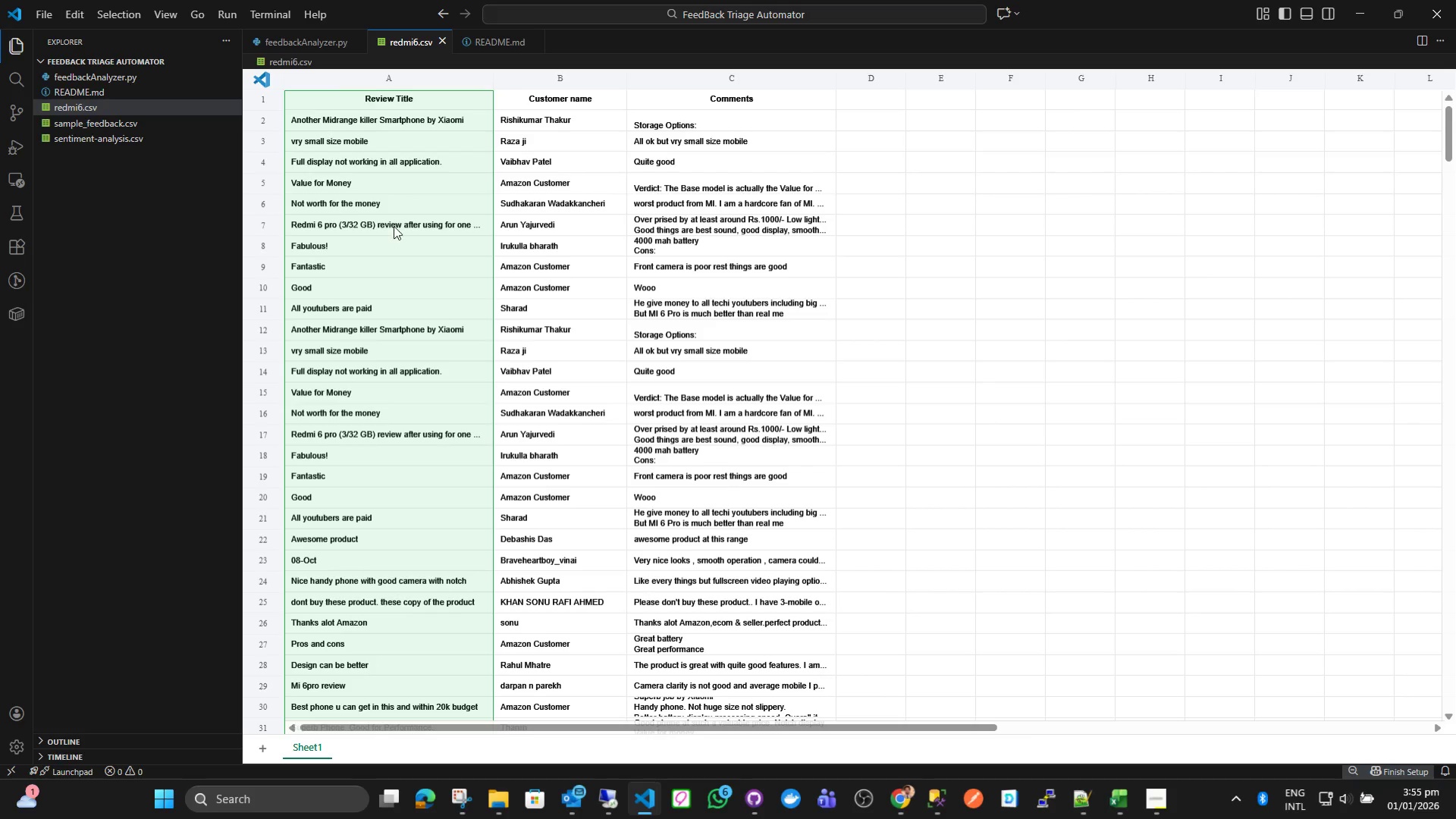 
right_click([395, 240])
 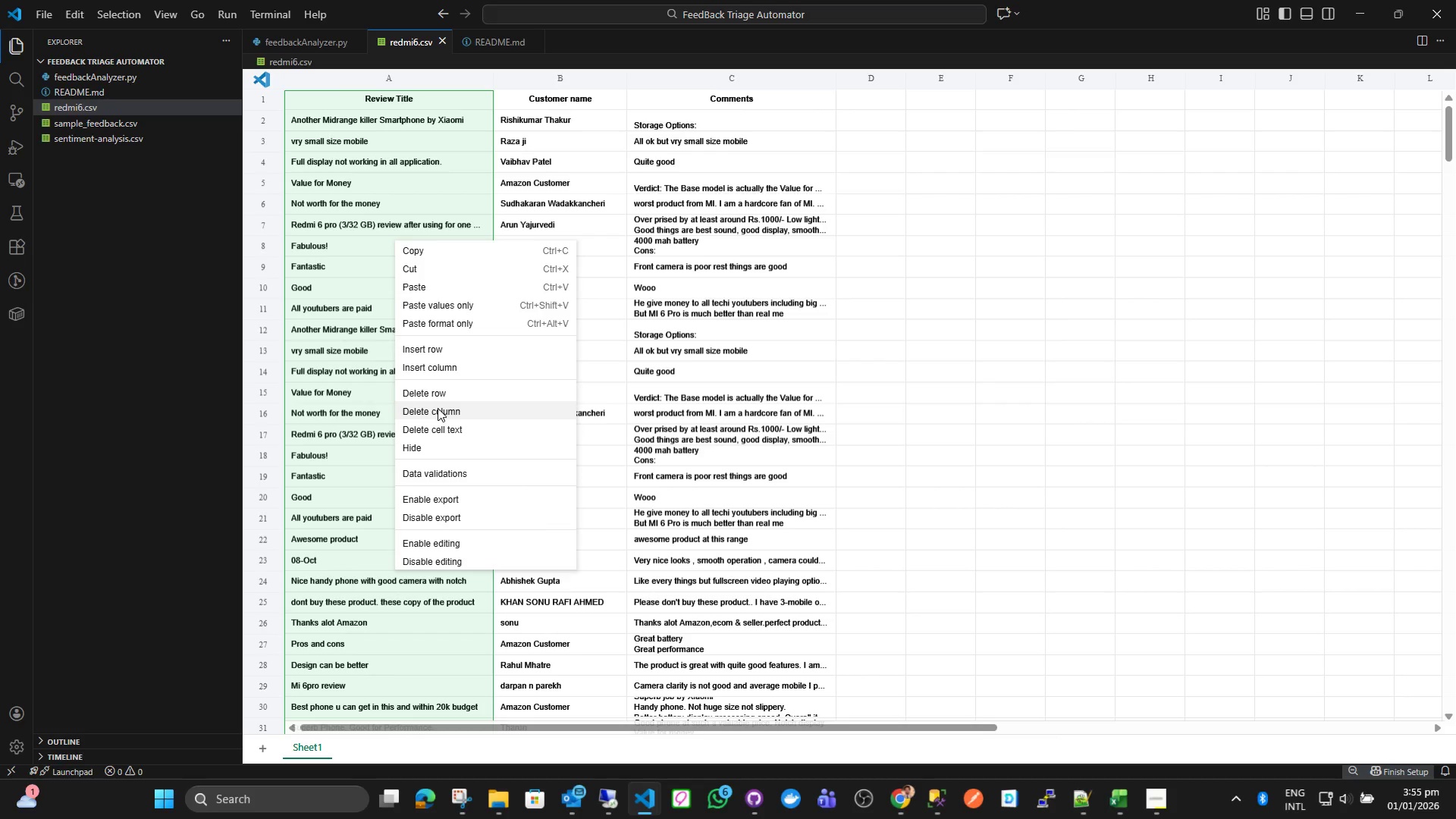 
wait(14.77)
 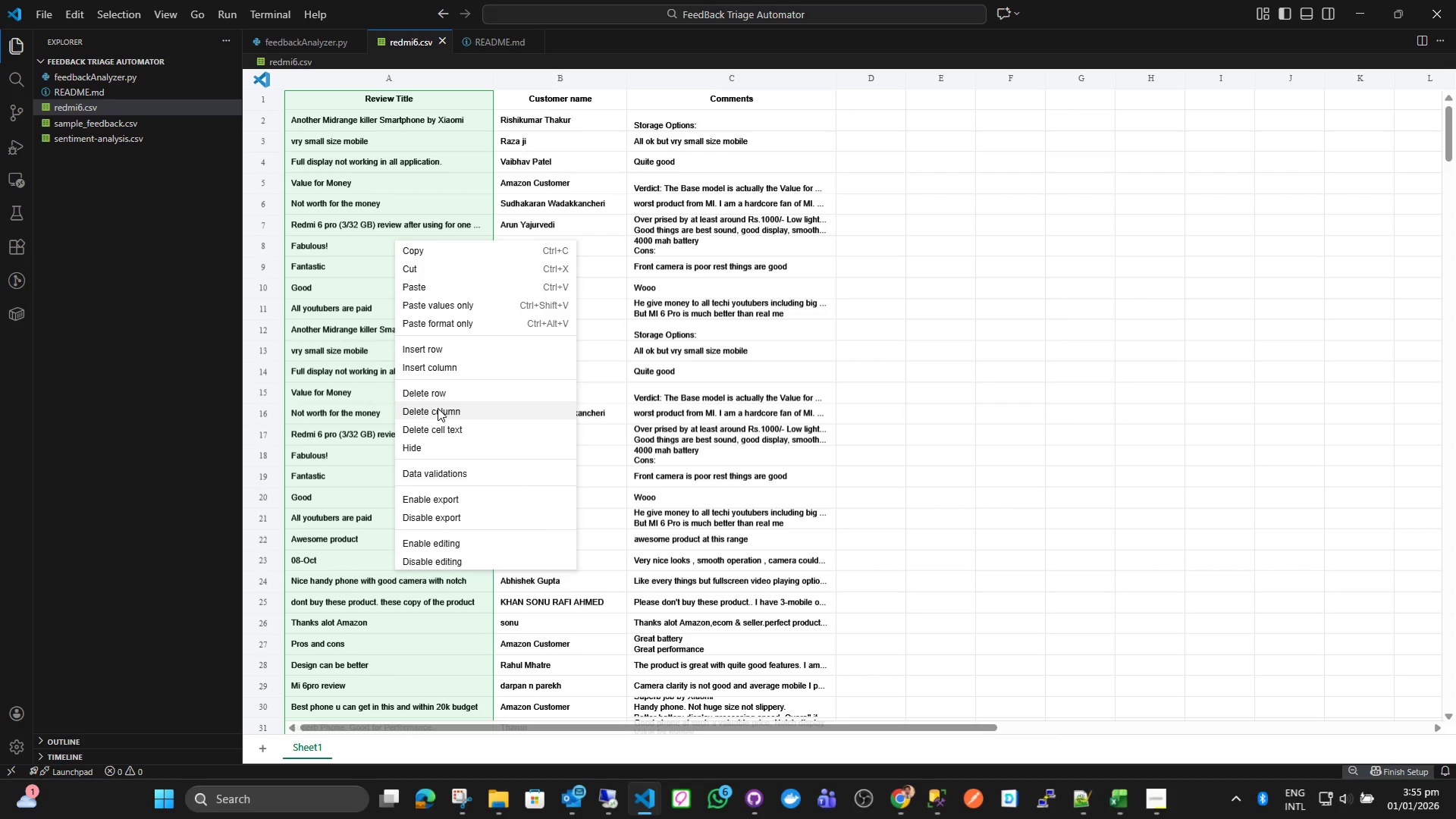 
left_click([347, 318])
 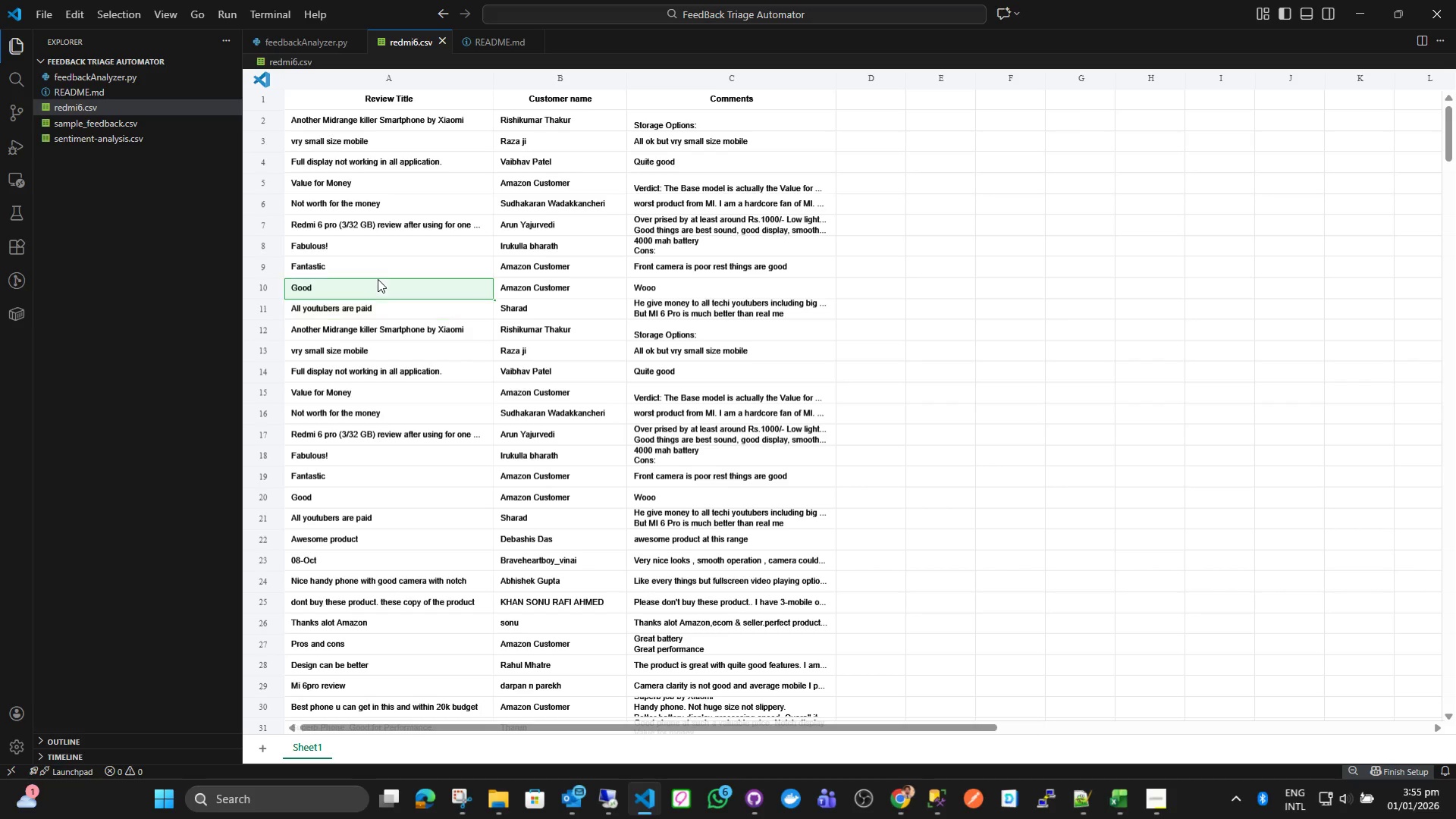 
double_click([393, 253])
 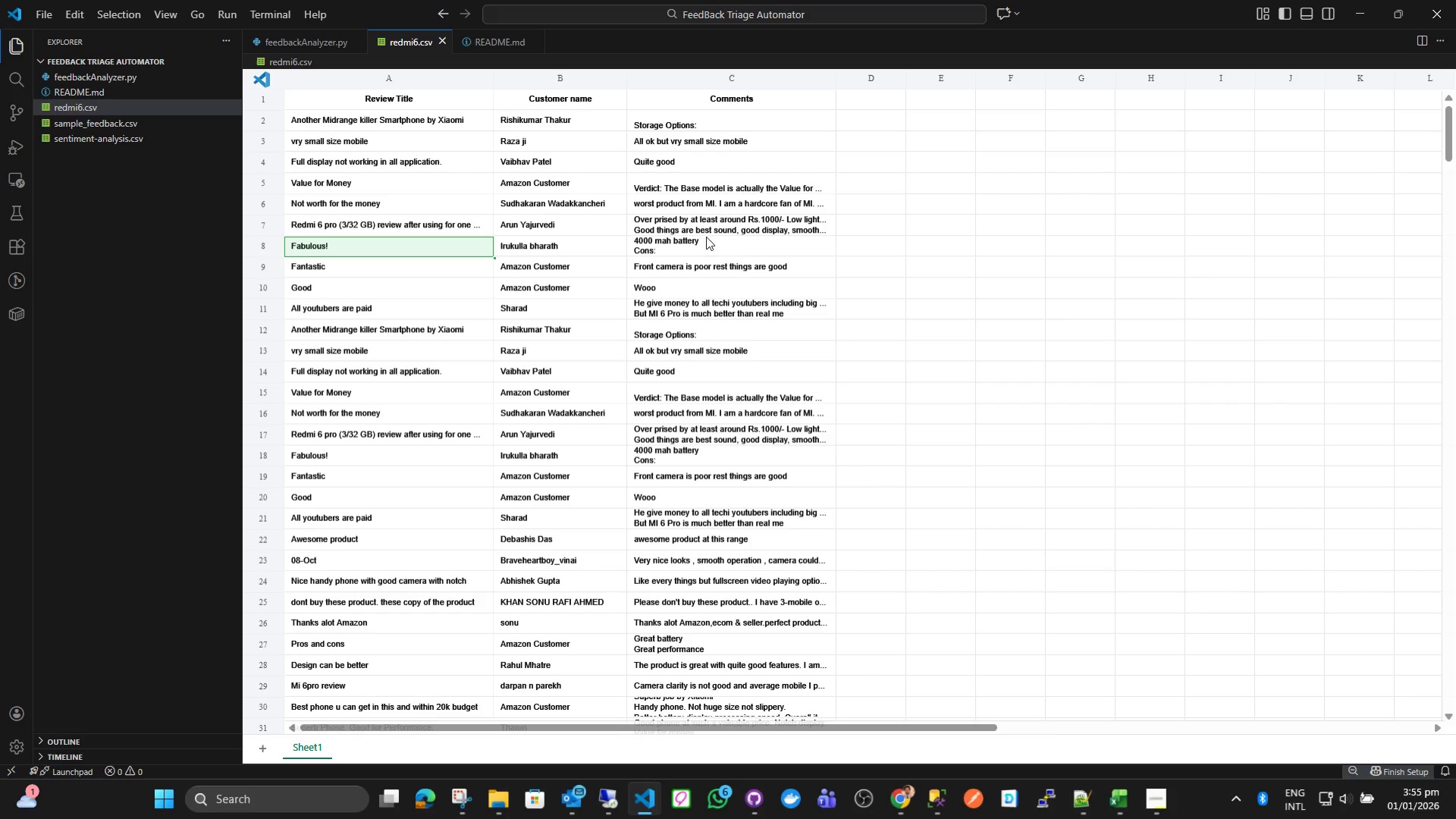 
scroll: coordinate [691, 271], scroll_direction: none, amount: 0.0
 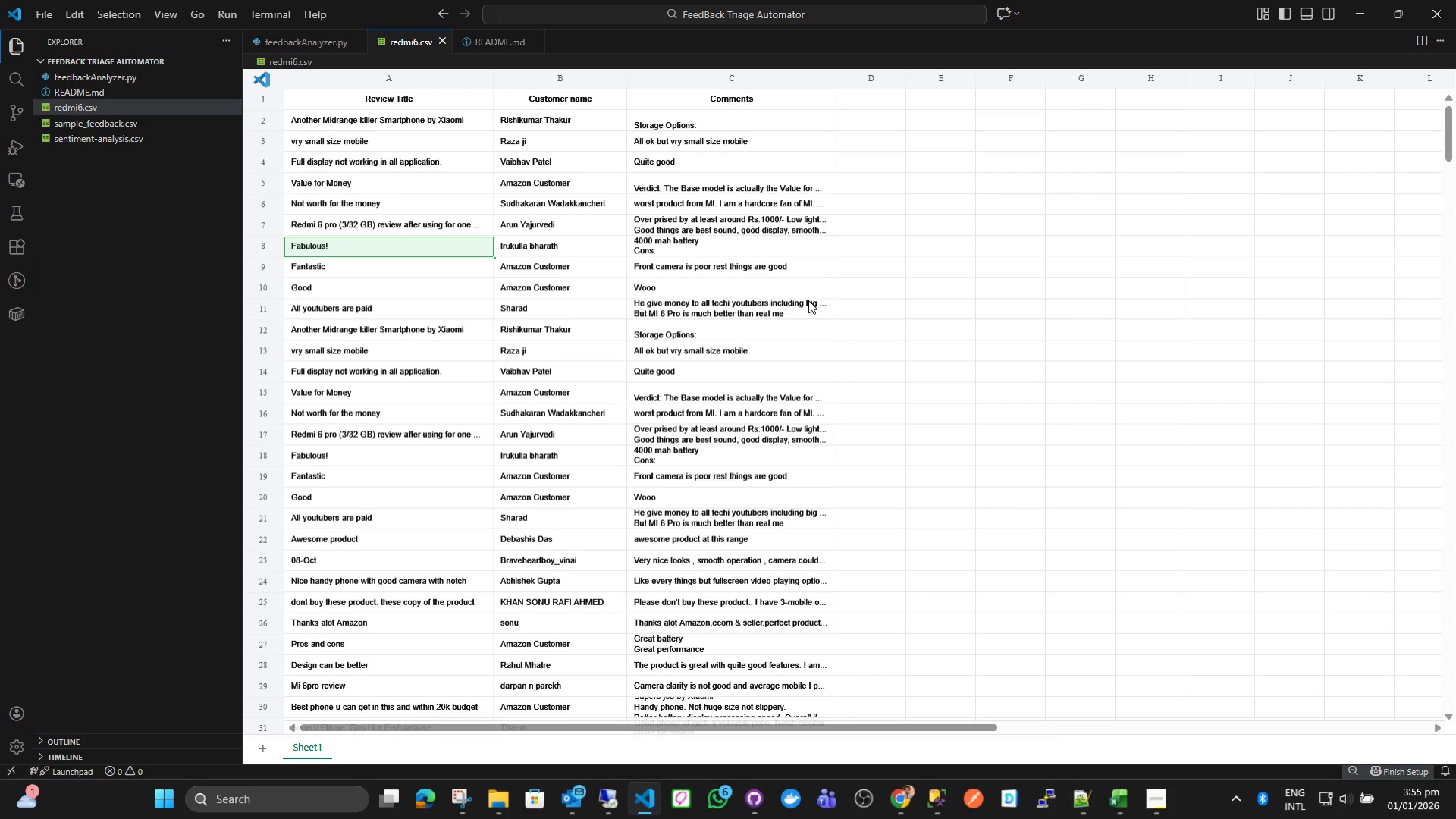 
hold_key(key=ControlLeft, duration=0.38)
scroll: coordinate [808, 300], scroll_direction: up, amount: 1.0
 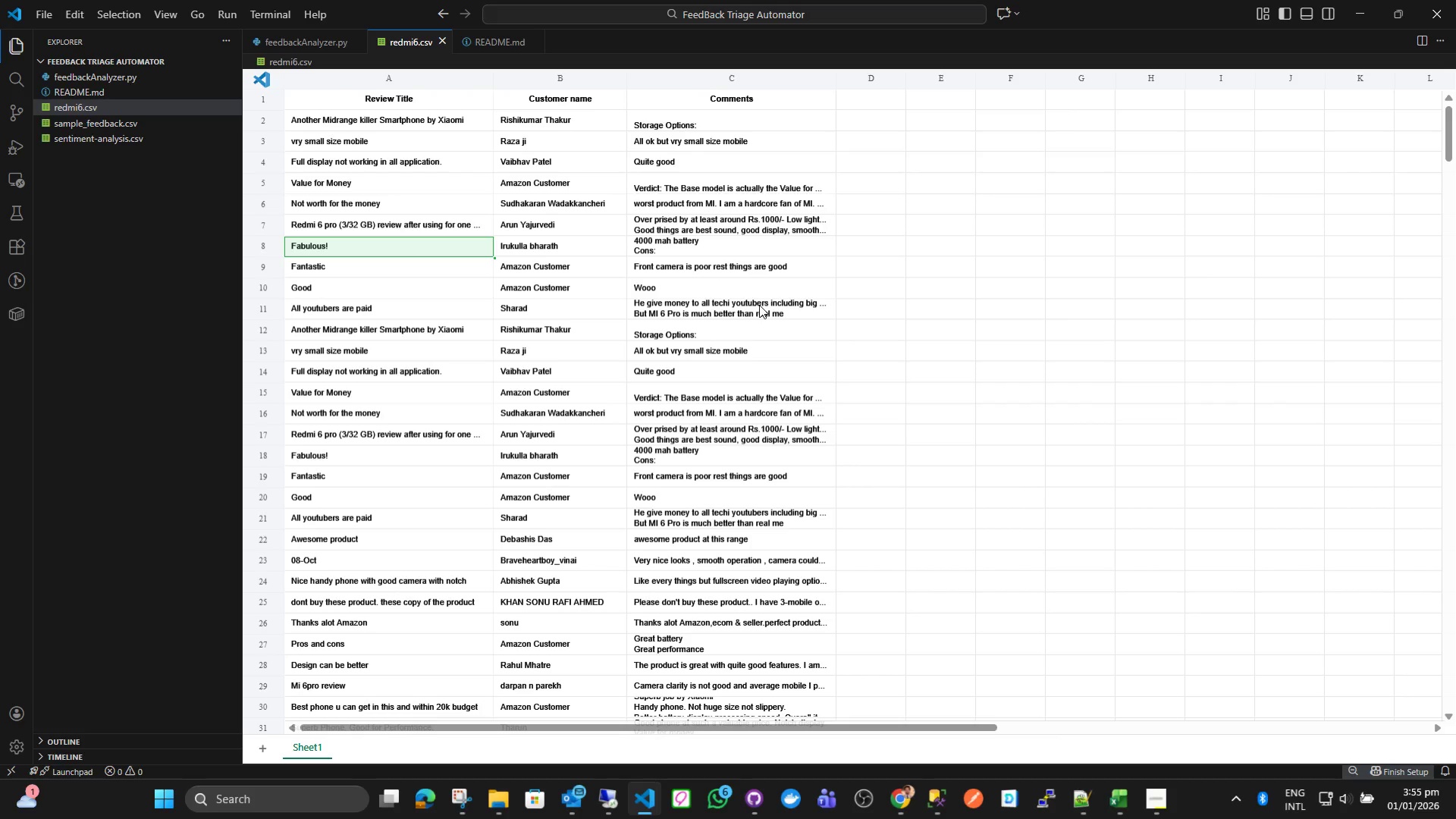 
hold_key(key=ControlLeft, duration=0.56)
scroll: coordinate [759, 305], scroll_direction: up, amount: 1.0
 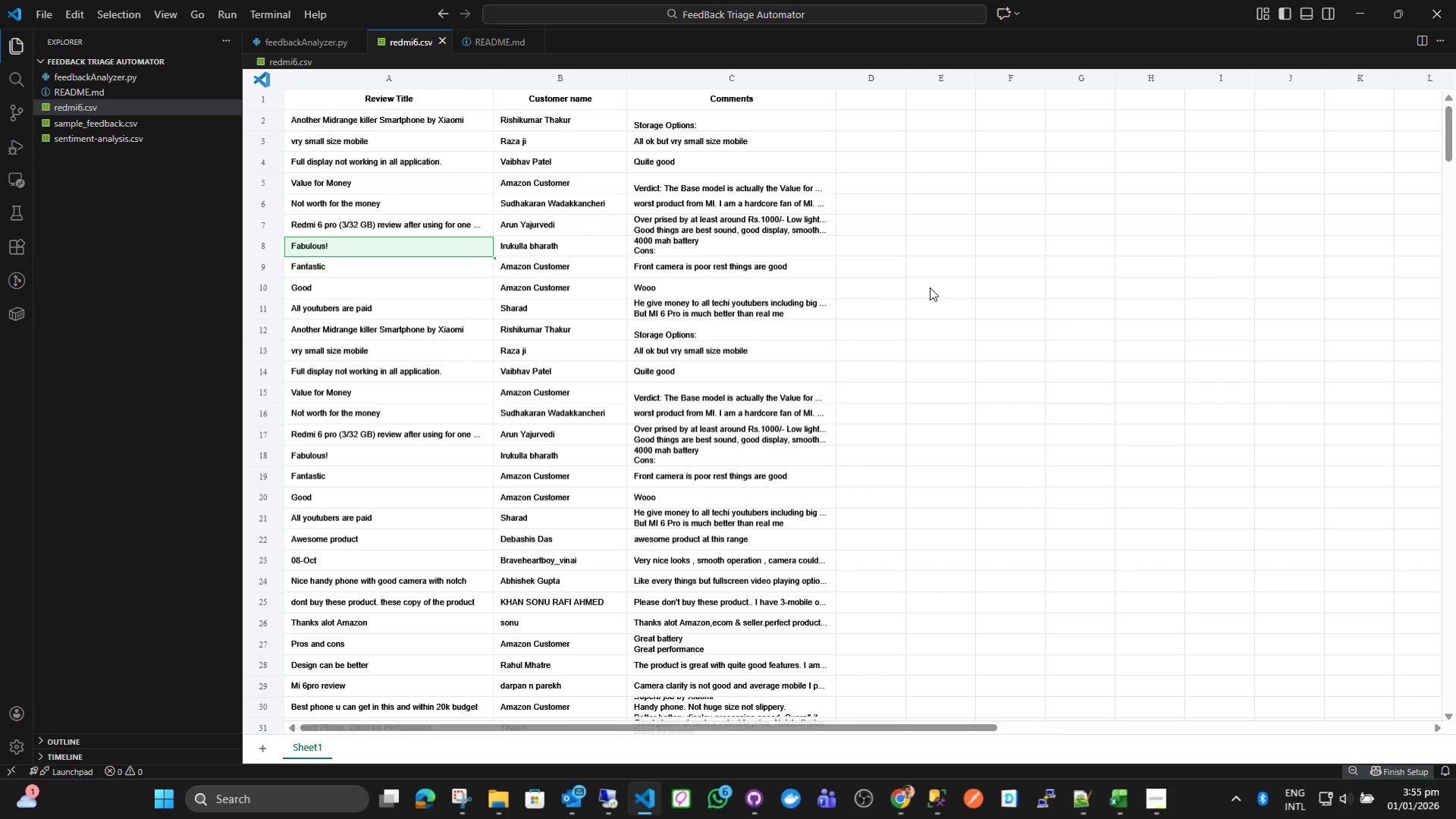 
left_click([930, 287])
 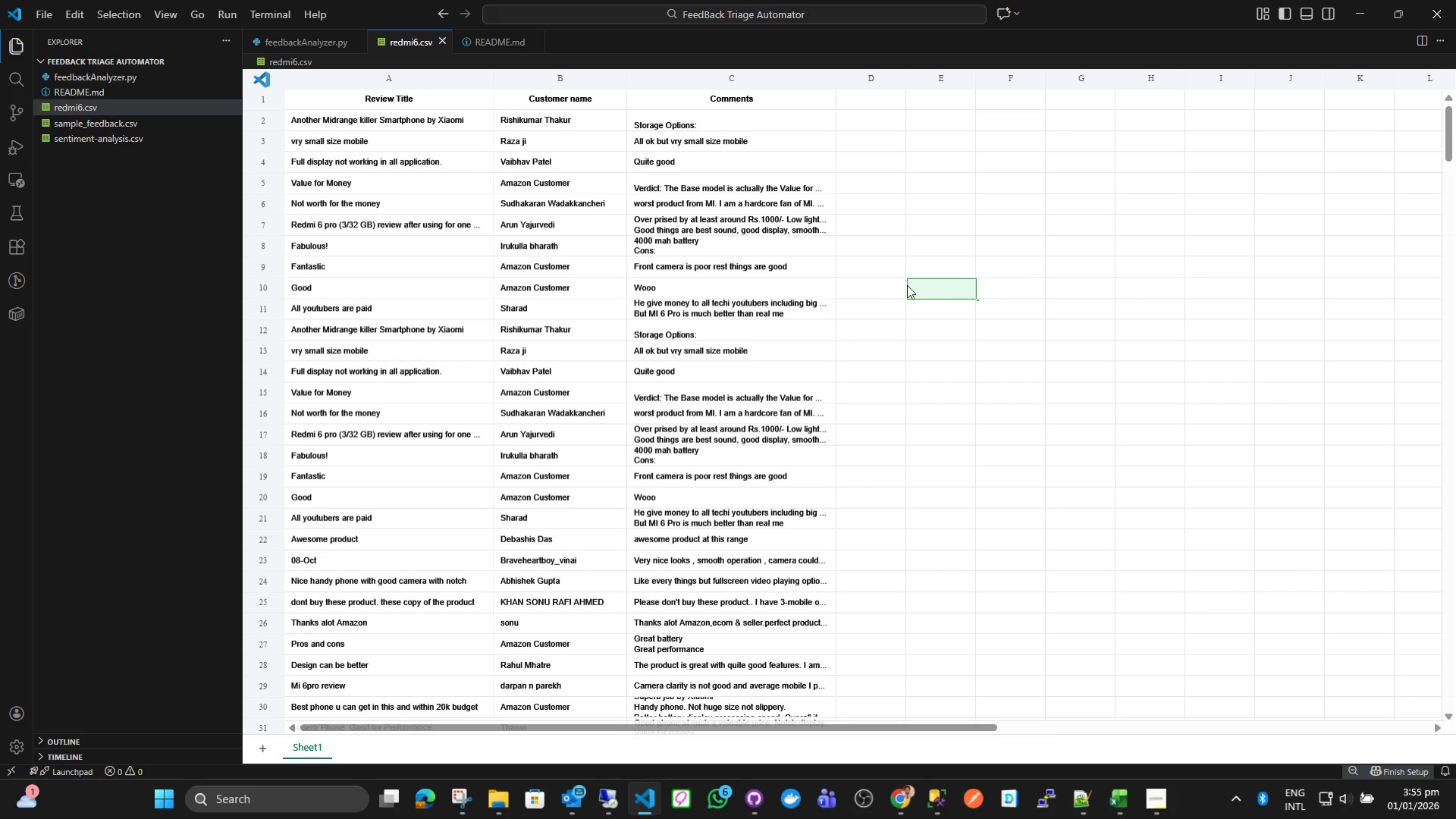 
hold_key(key=ControlLeft, duration=1.17)
scroll: coordinate [963, 272], scroll_direction: up, amount: 2.0
 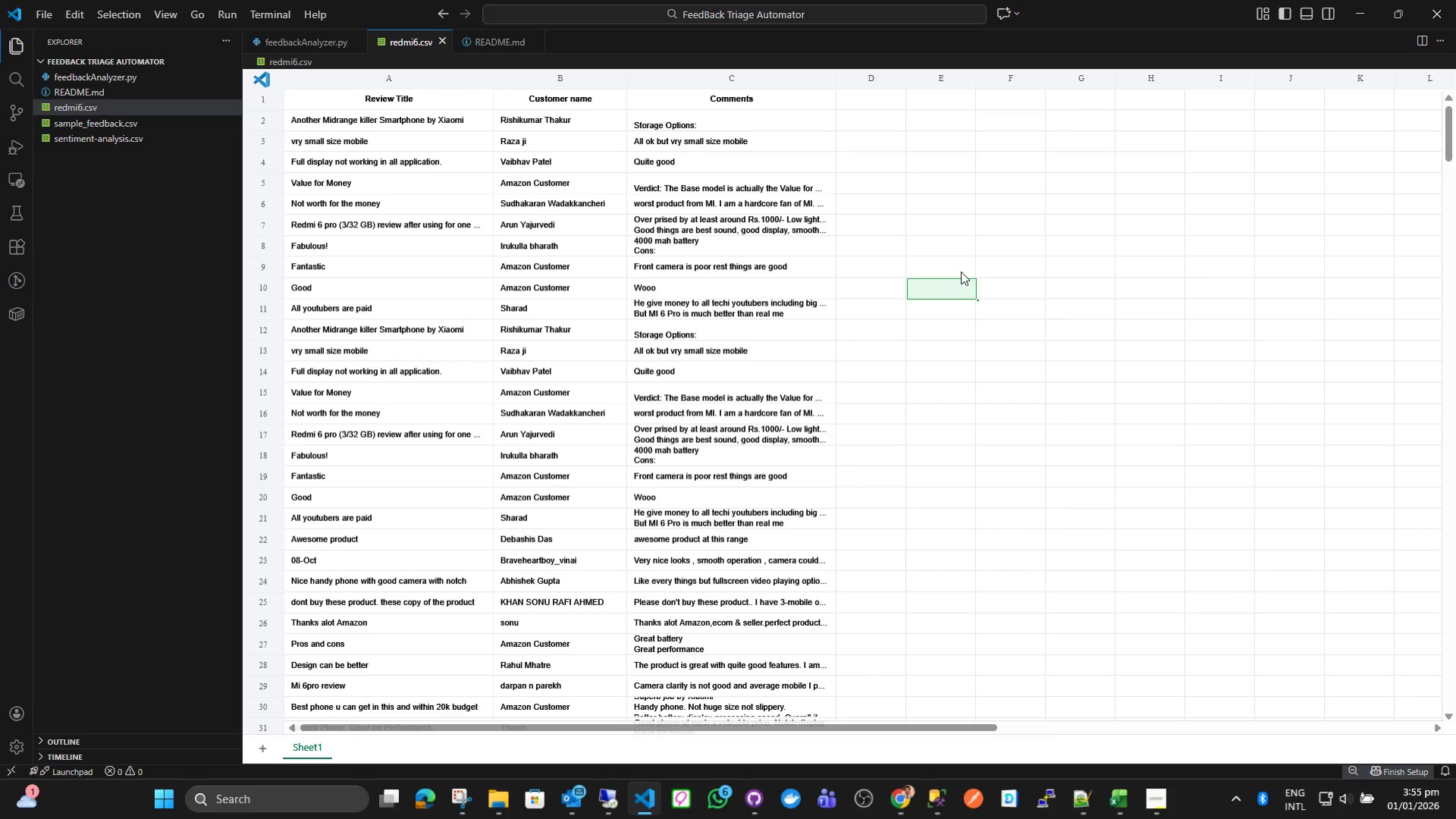 
key(Control+NumpadAdd)
 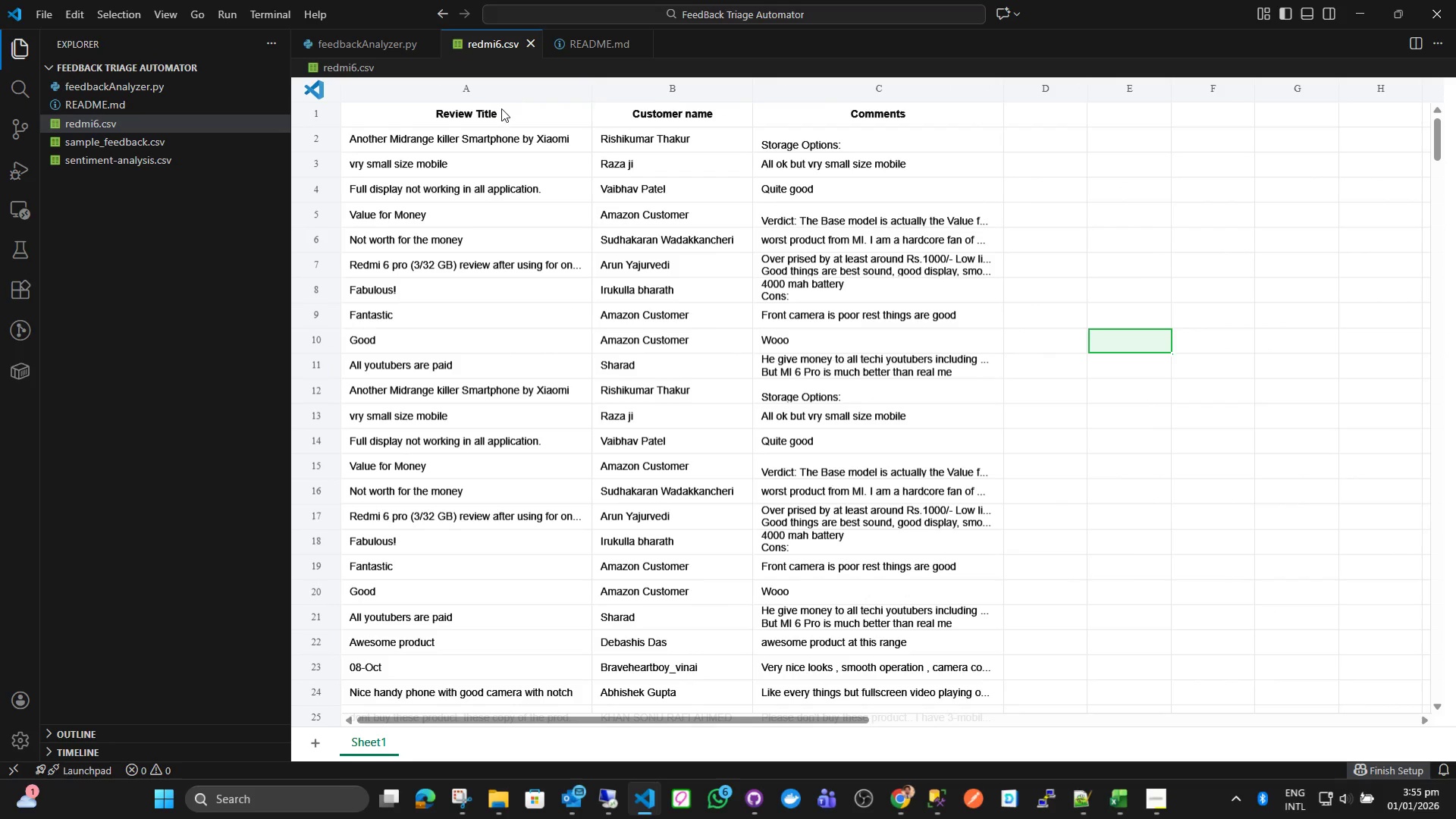 
left_click([507, 96])
 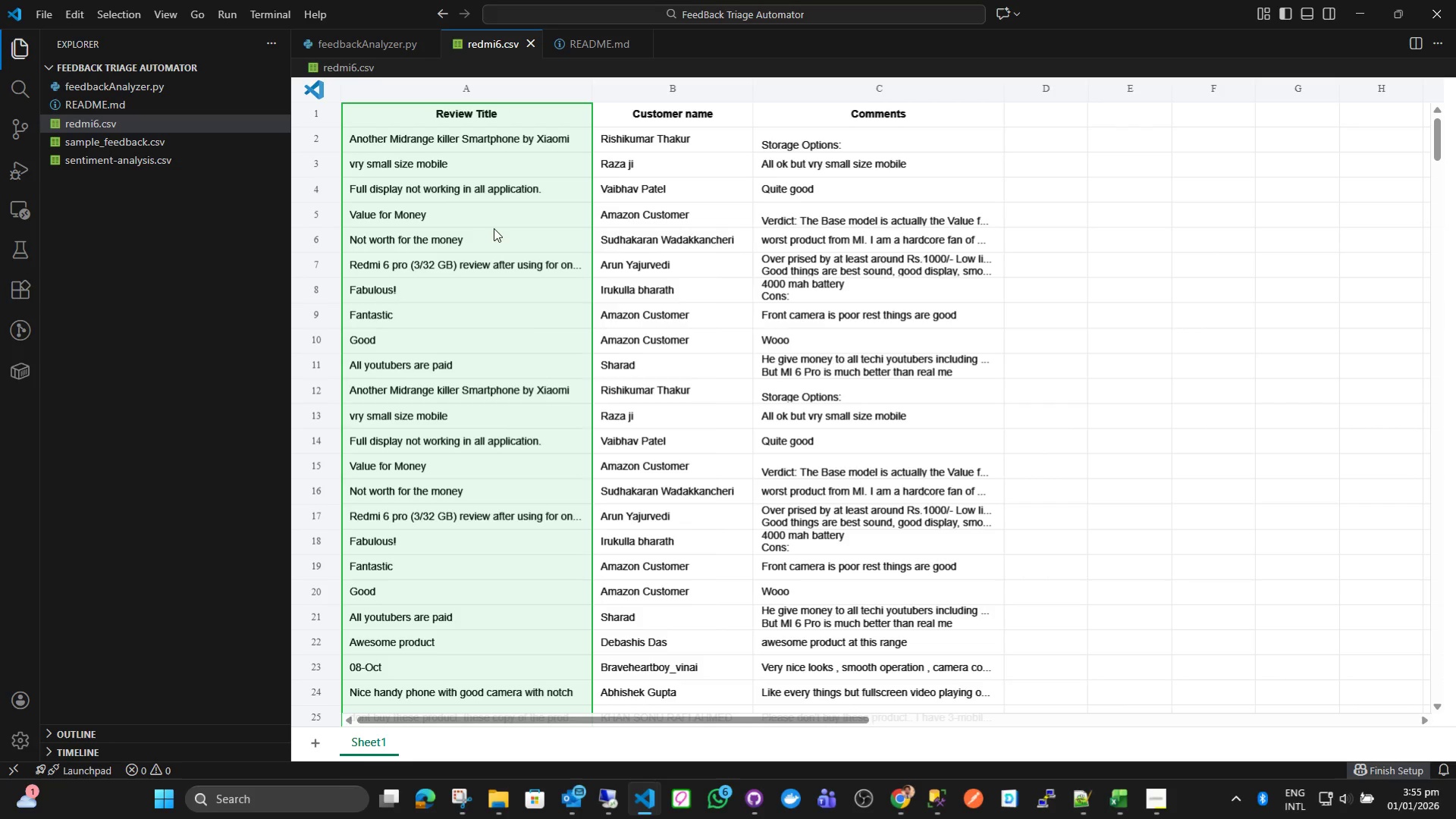 
right_click([494, 233])
 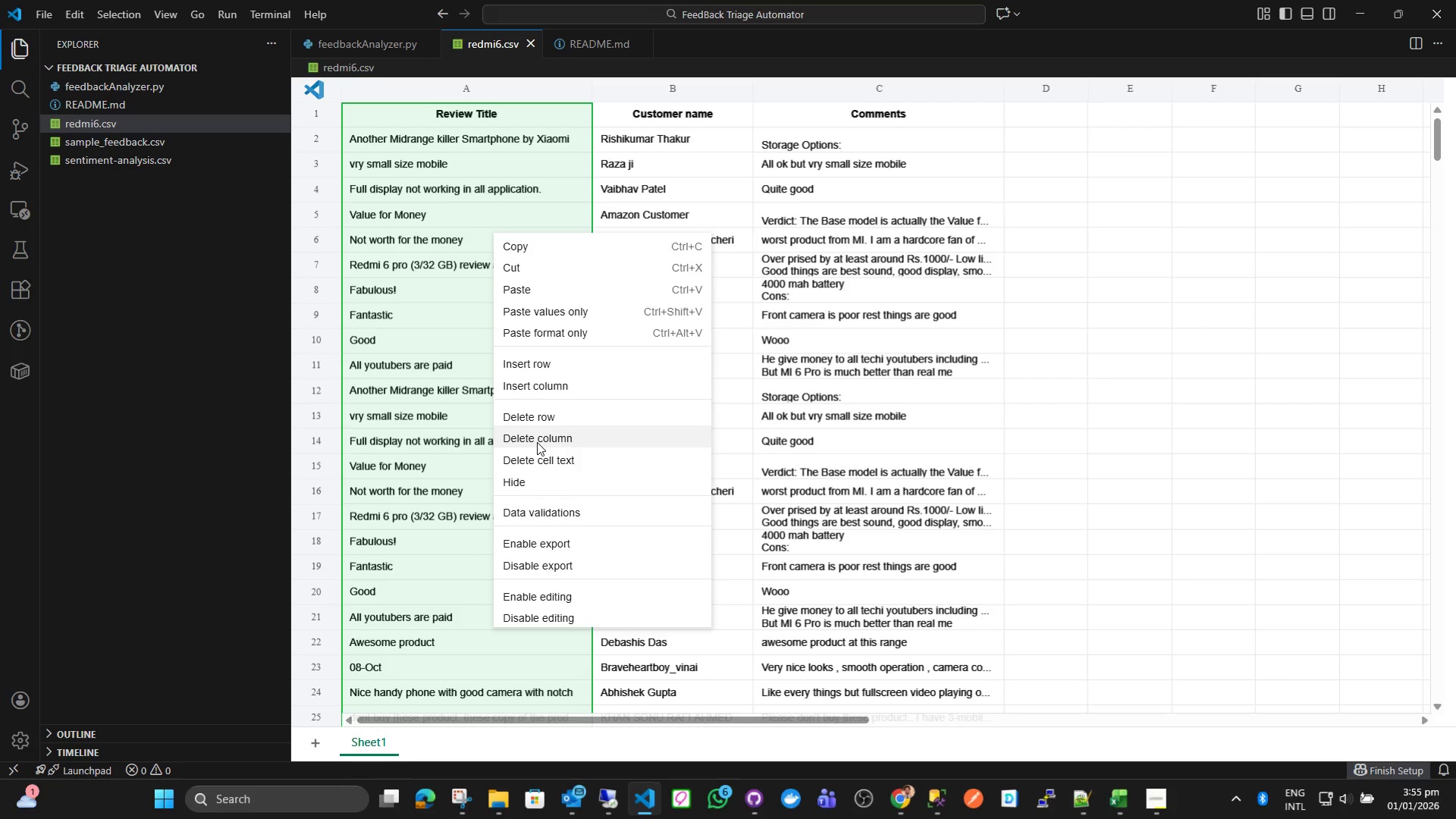 
left_click([537, 442])
 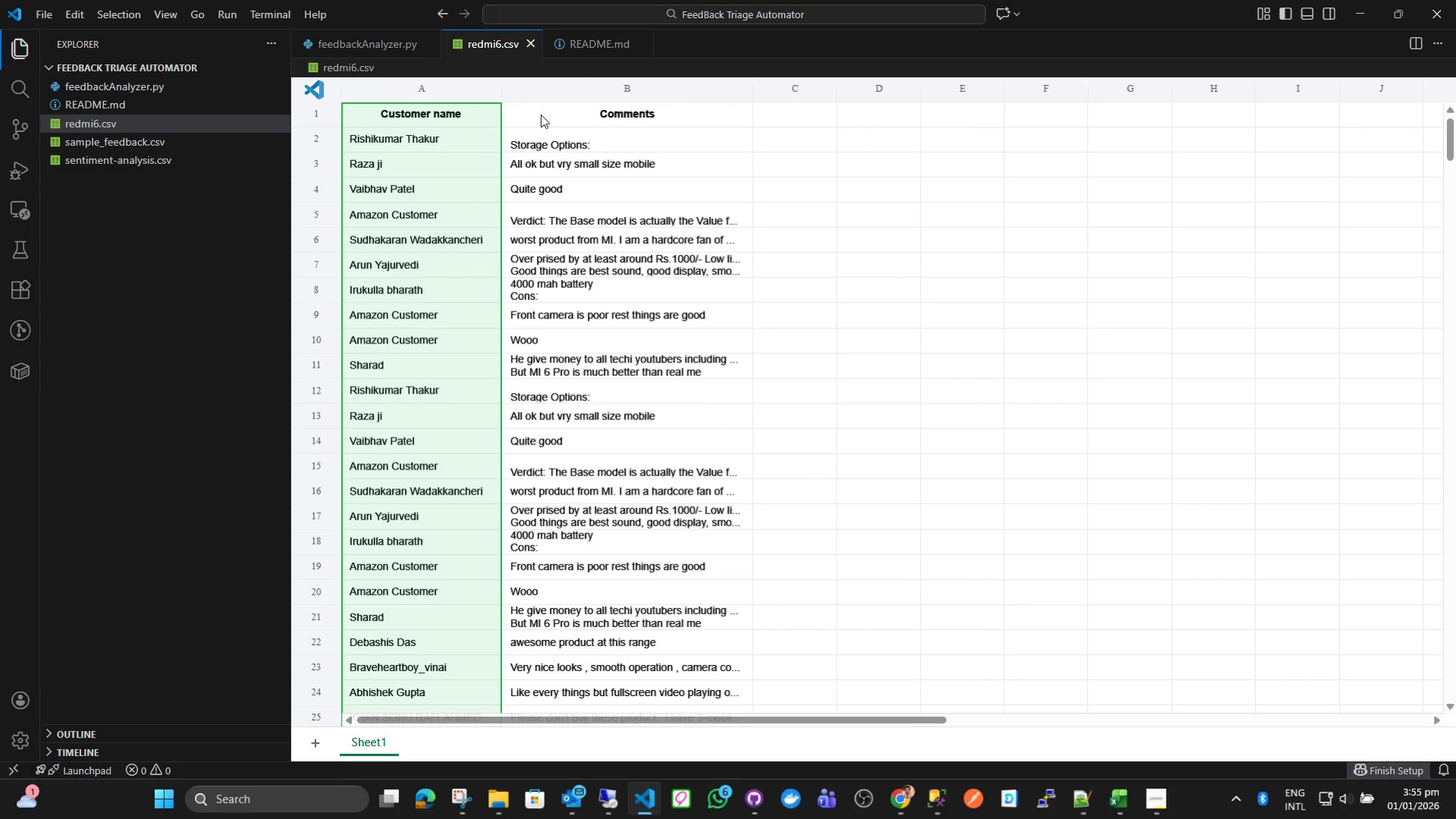 
left_click([497, 117])
 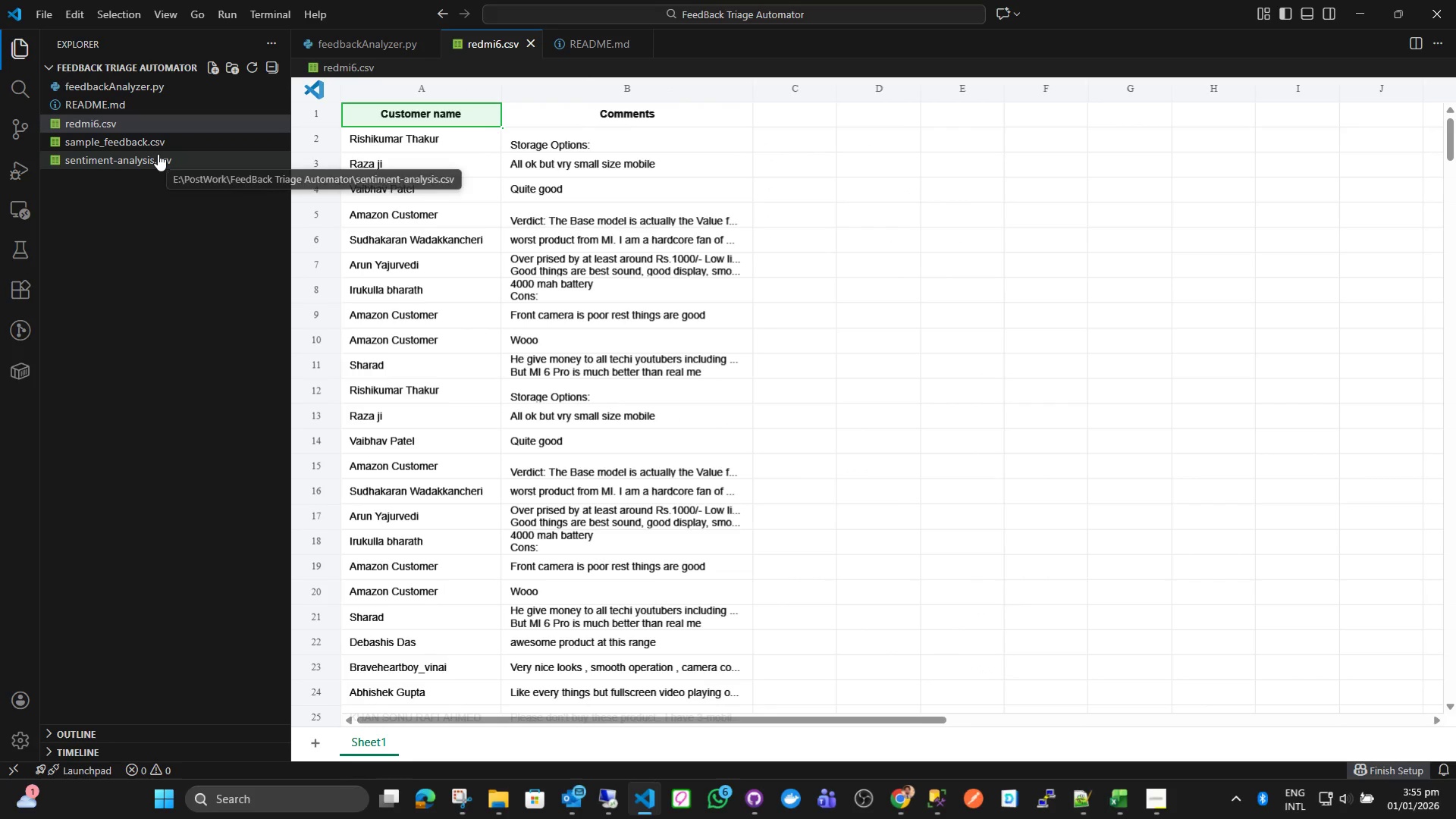 
left_click([149, 138])
 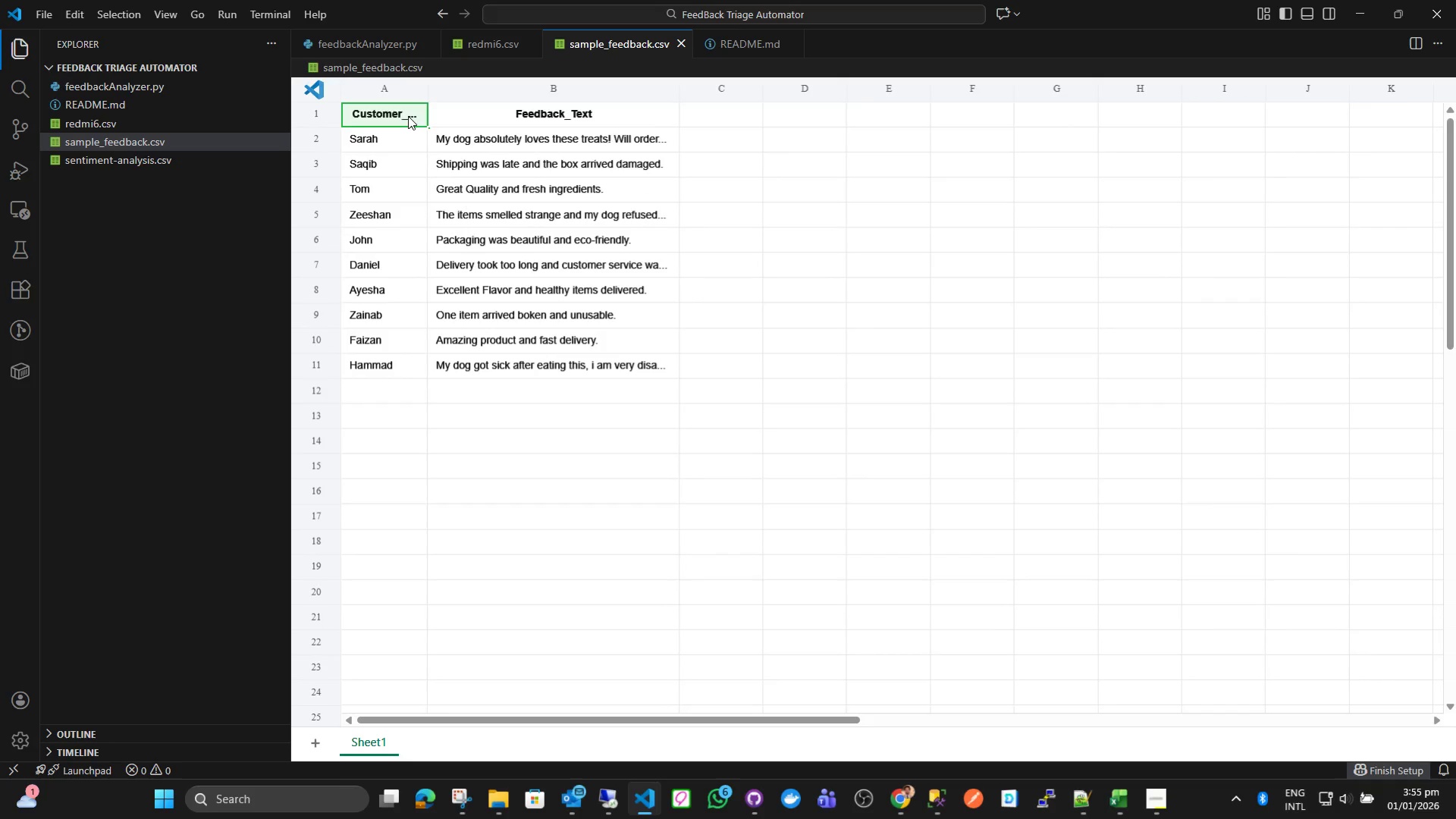 
left_click([407, 113])
 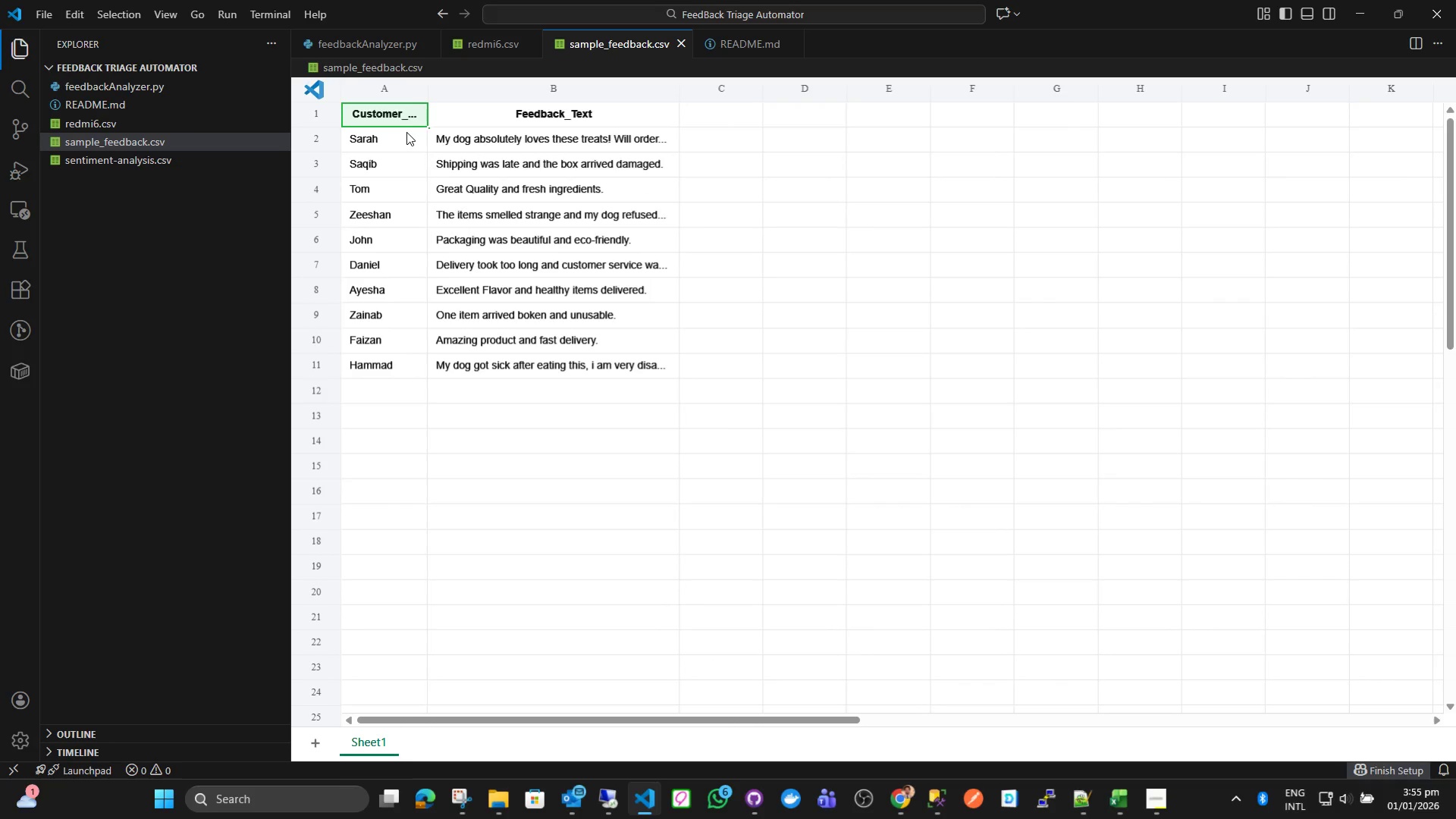 
key(Control+ControlLeft)
 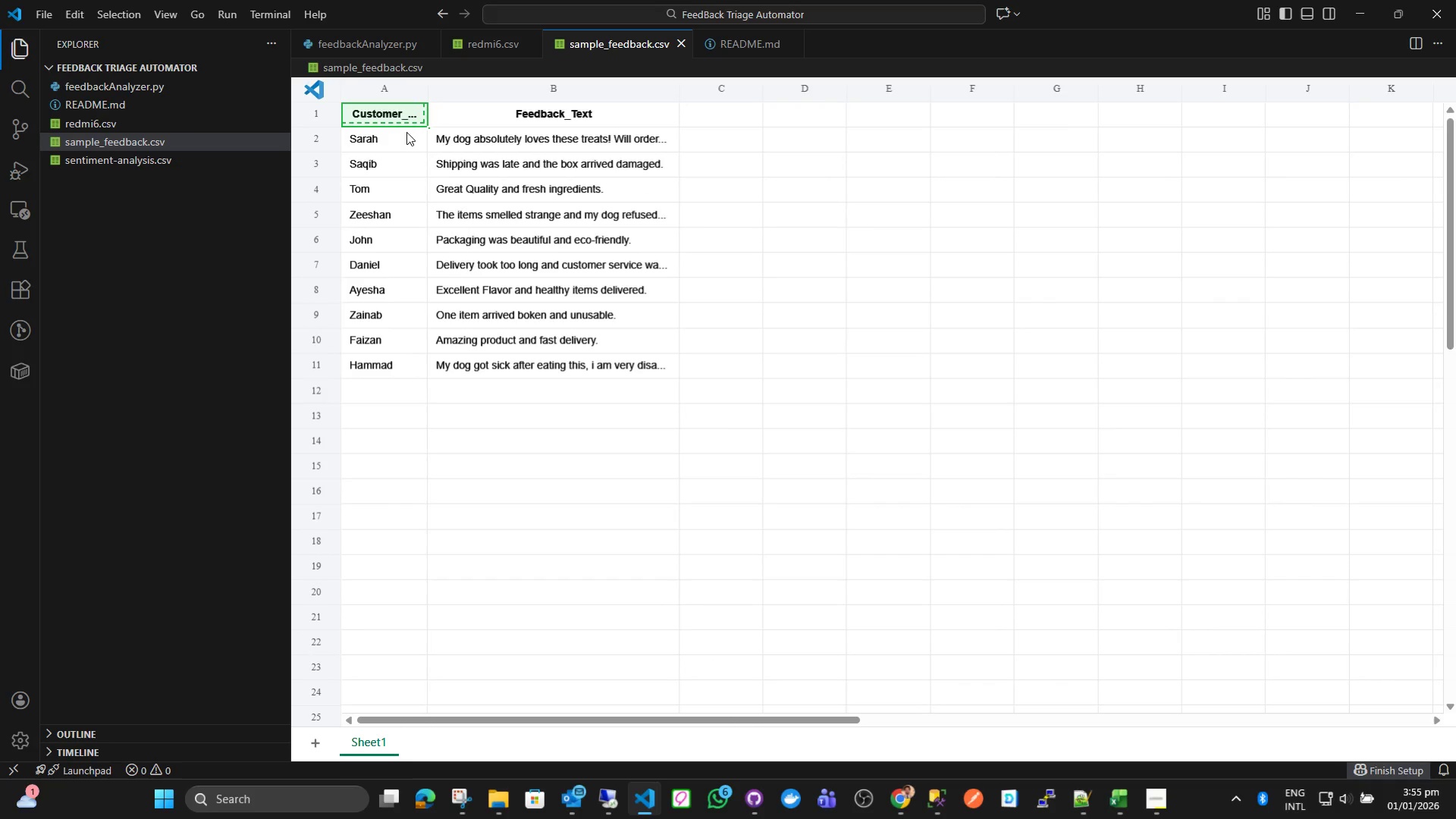 
key(Control+C)
 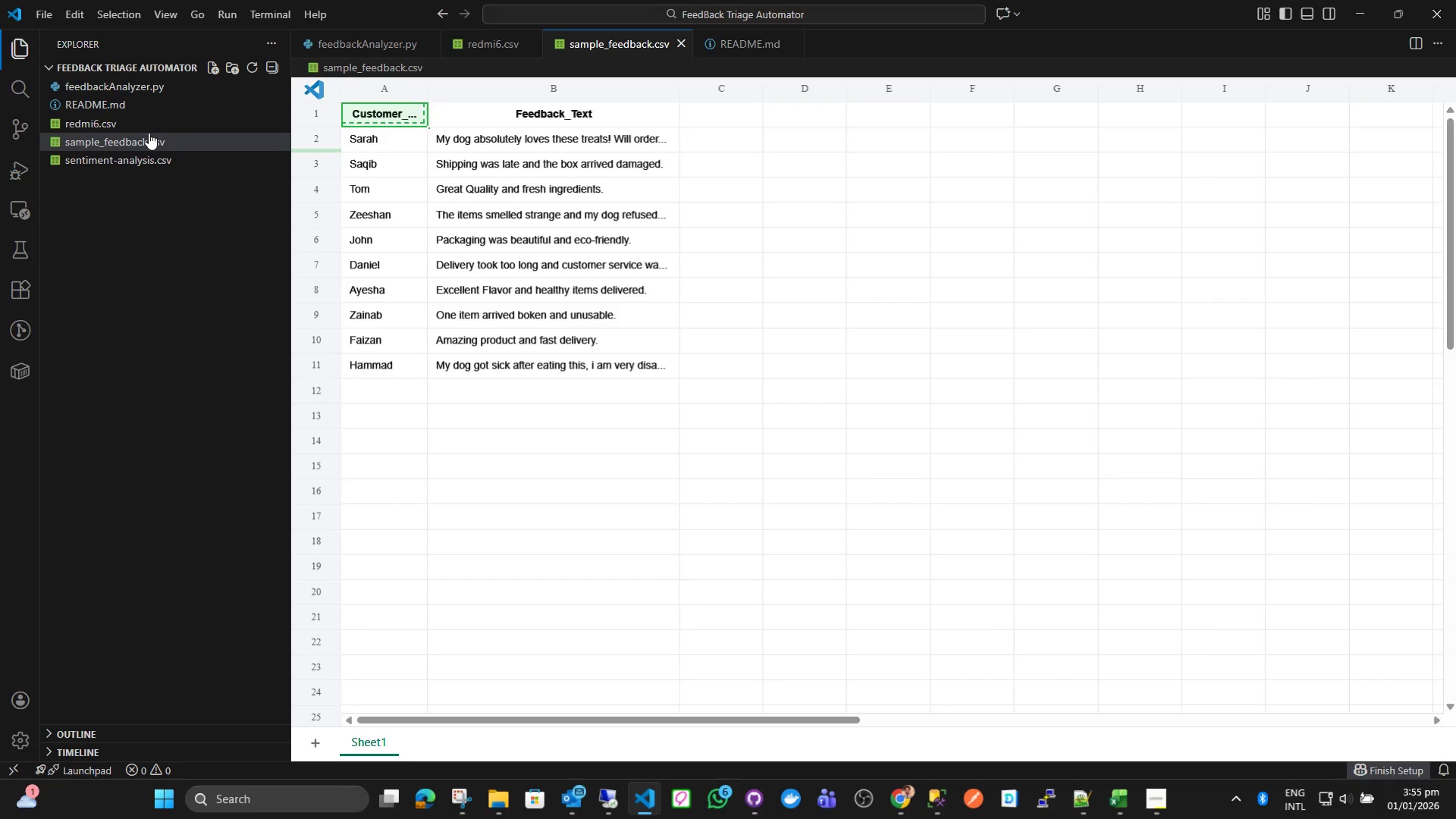 
left_click([162, 118])
 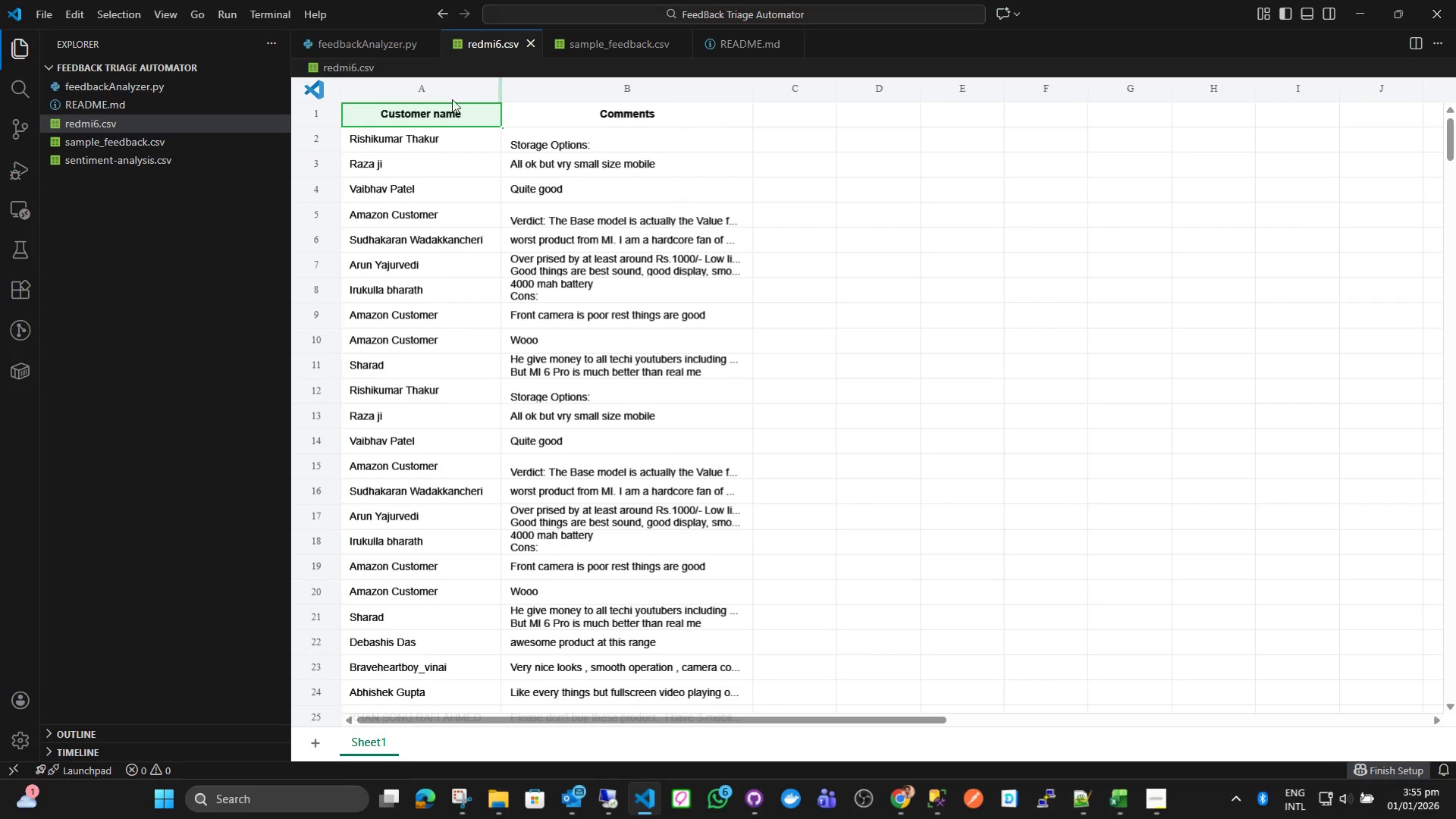 
left_click([452, 99])
 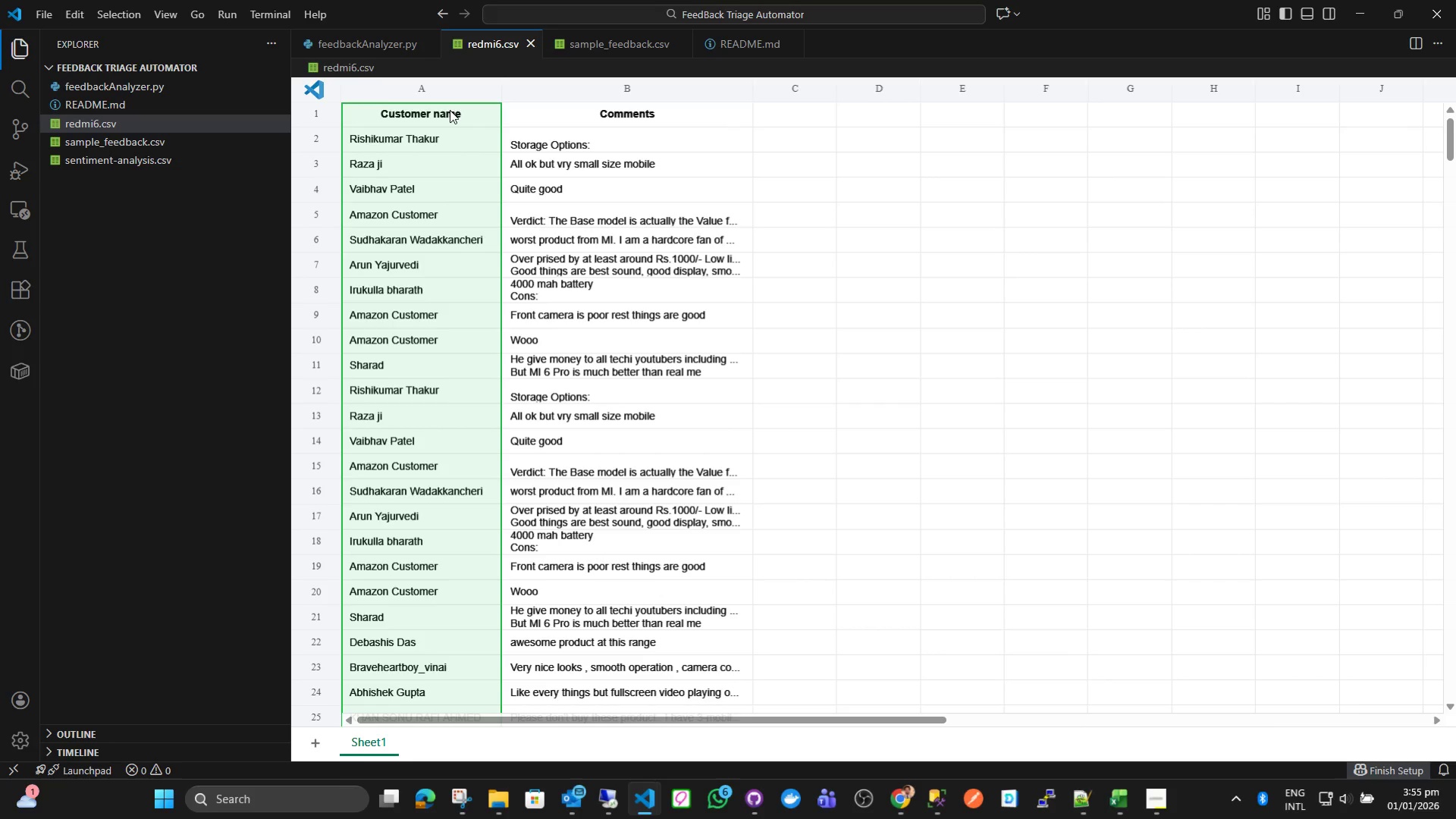 
triple_click([450, 110])
 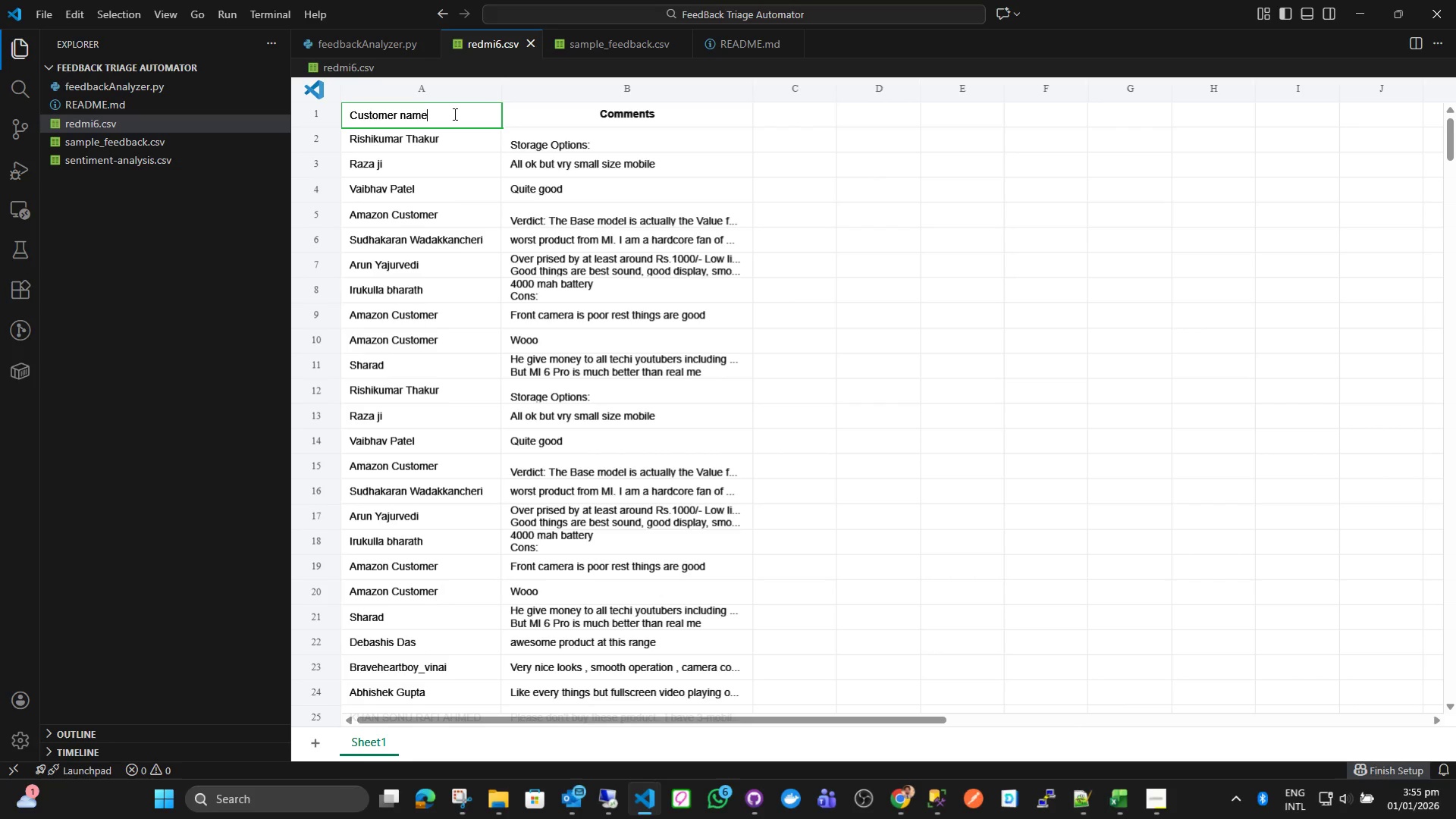 
left_click_drag(start_coordinate=[453, 114], to_coordinate=[281, 111])
 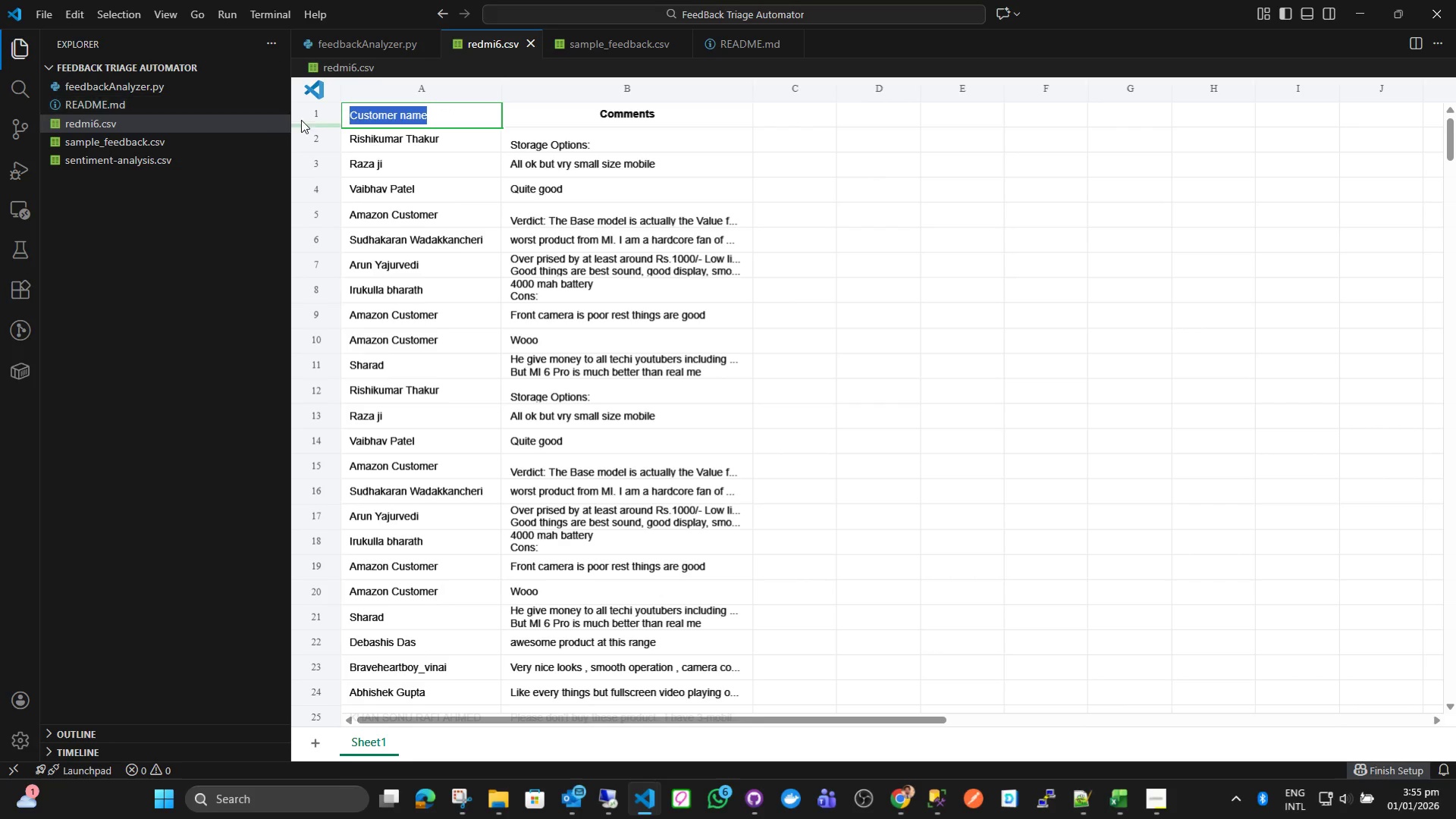 
key(Control+ControlLeft)
 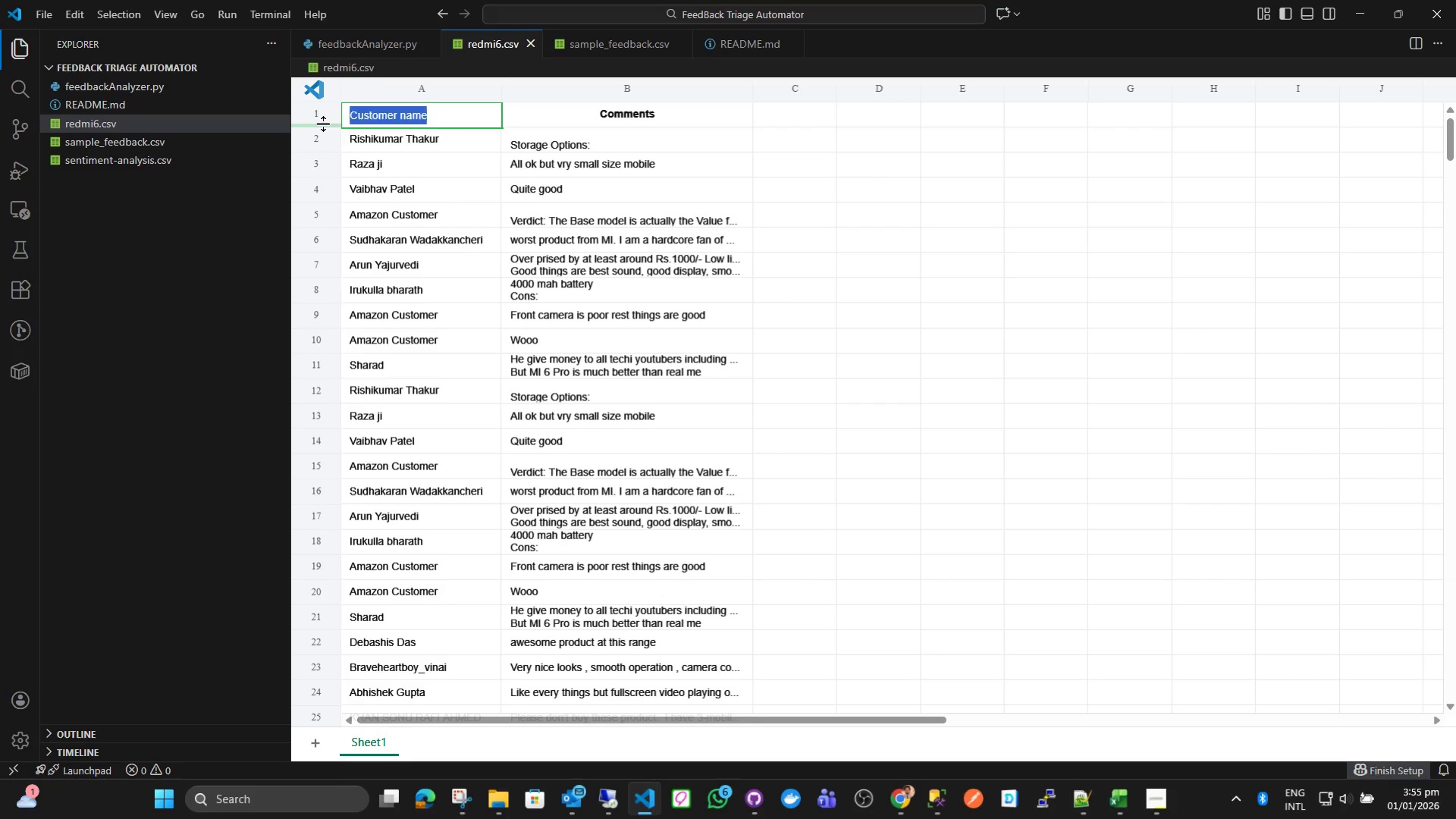 
key(Control+V)
 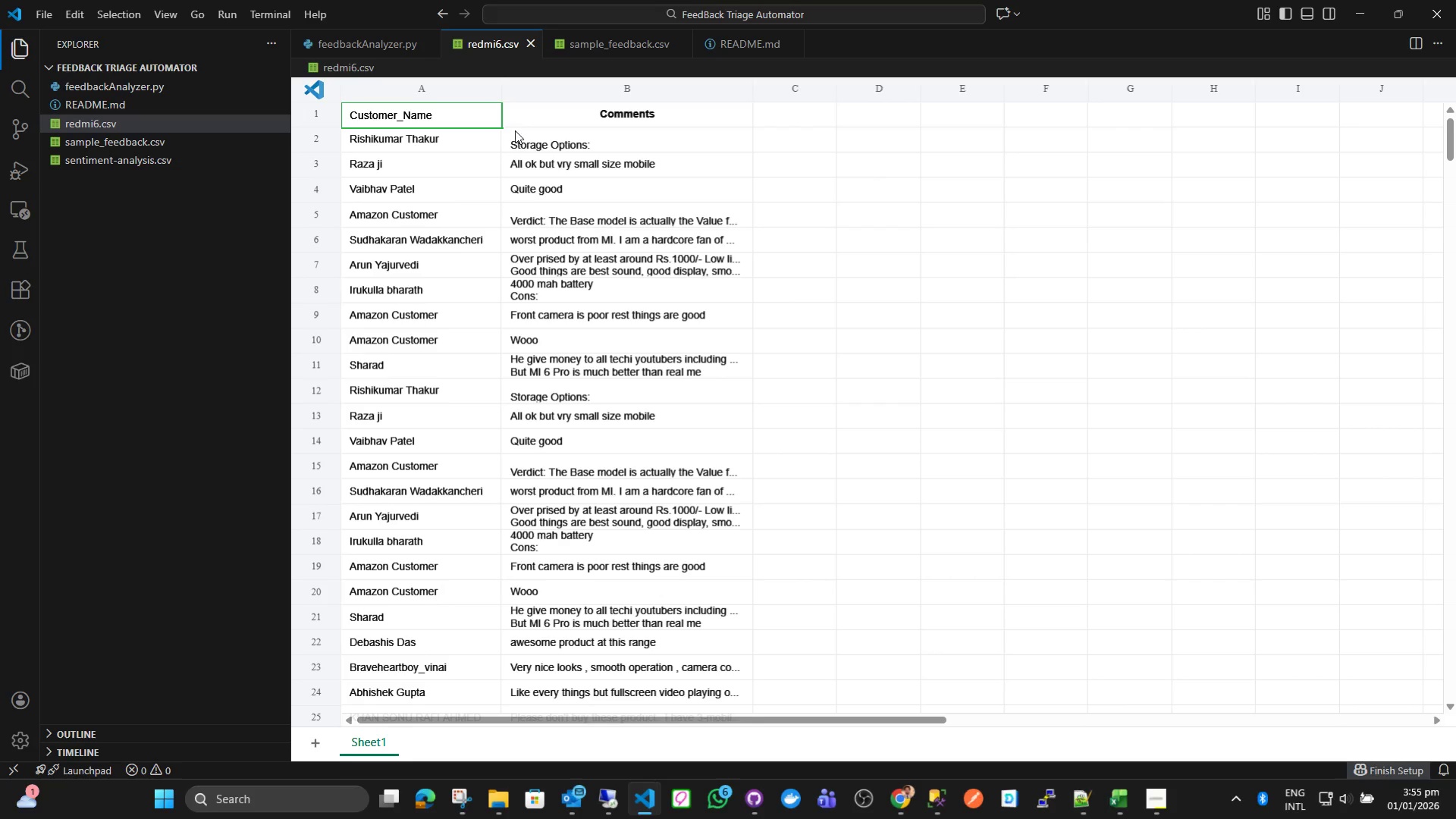 
left_click([446, 165])
 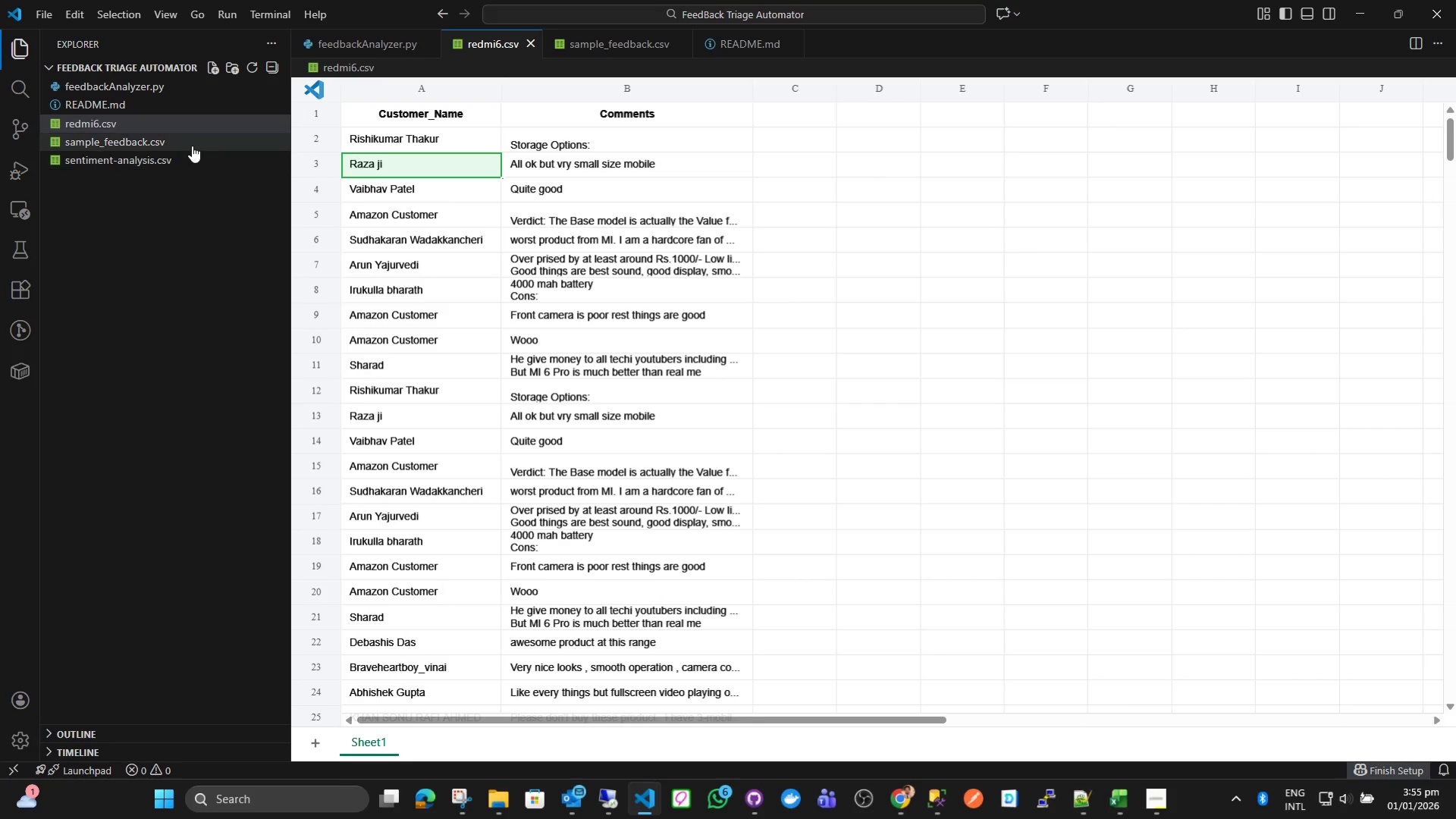 
left_click([192, 146])
 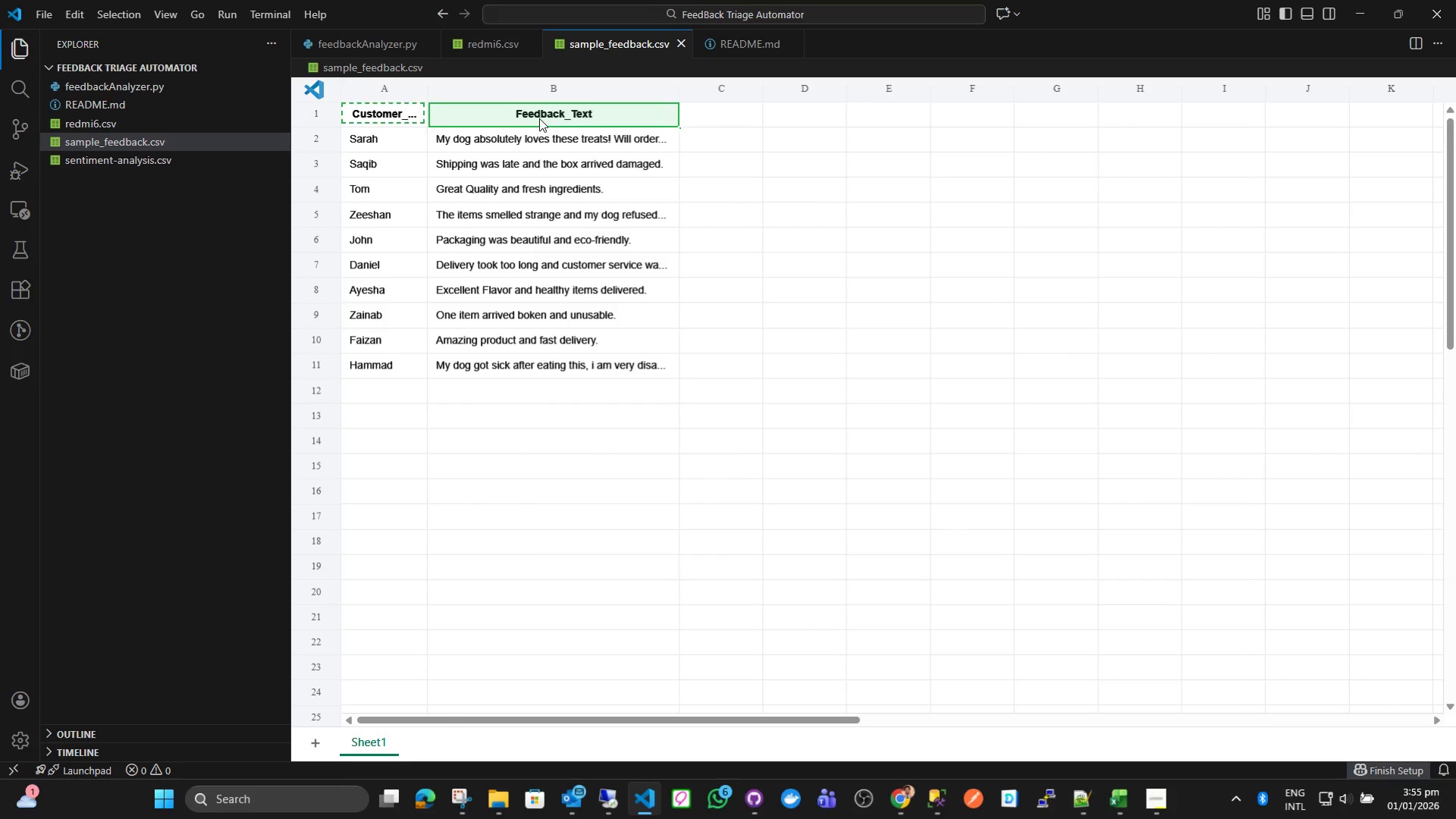 
double_click([539, 118])
 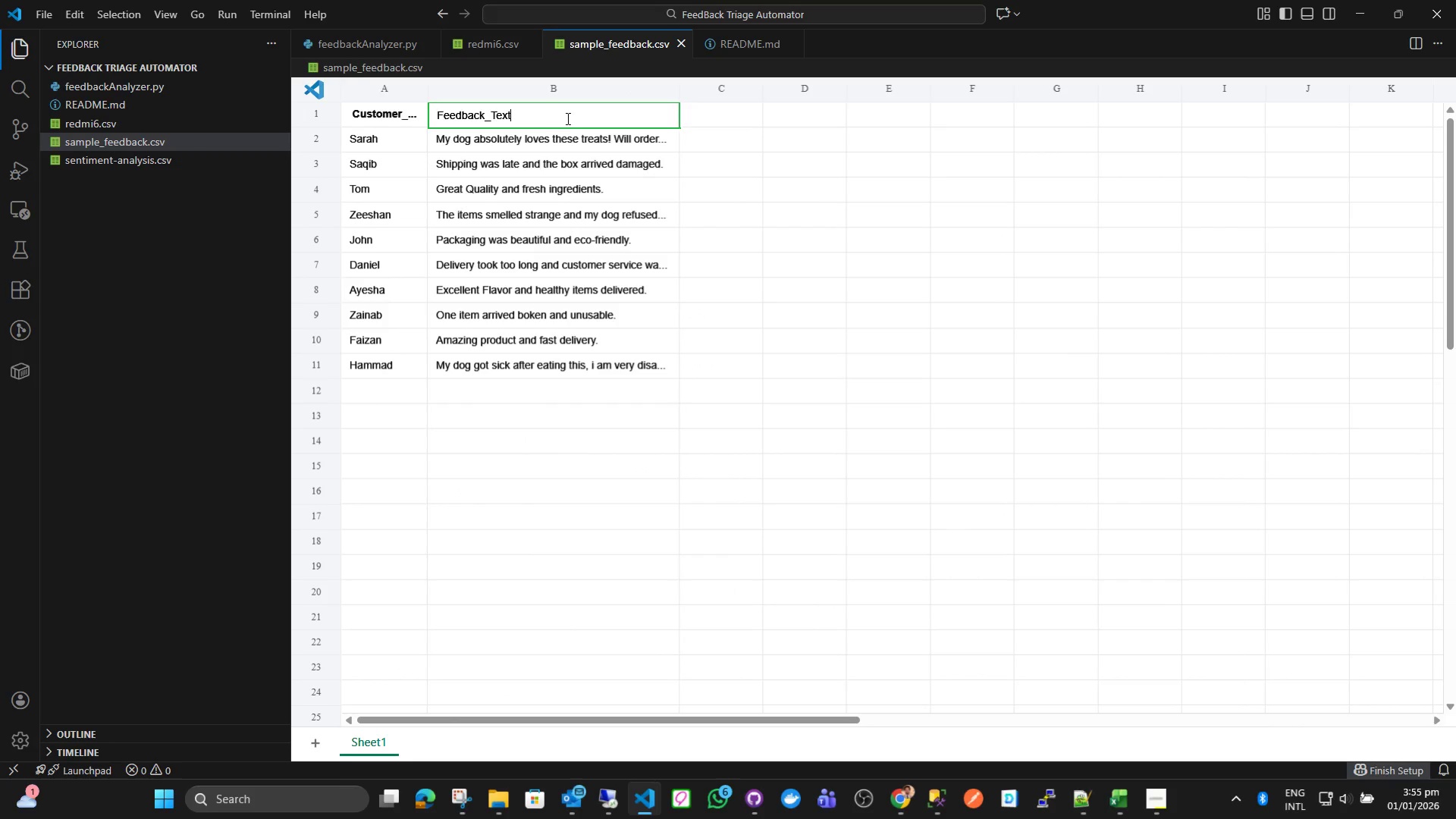 
key(Control+ControlLeft)
 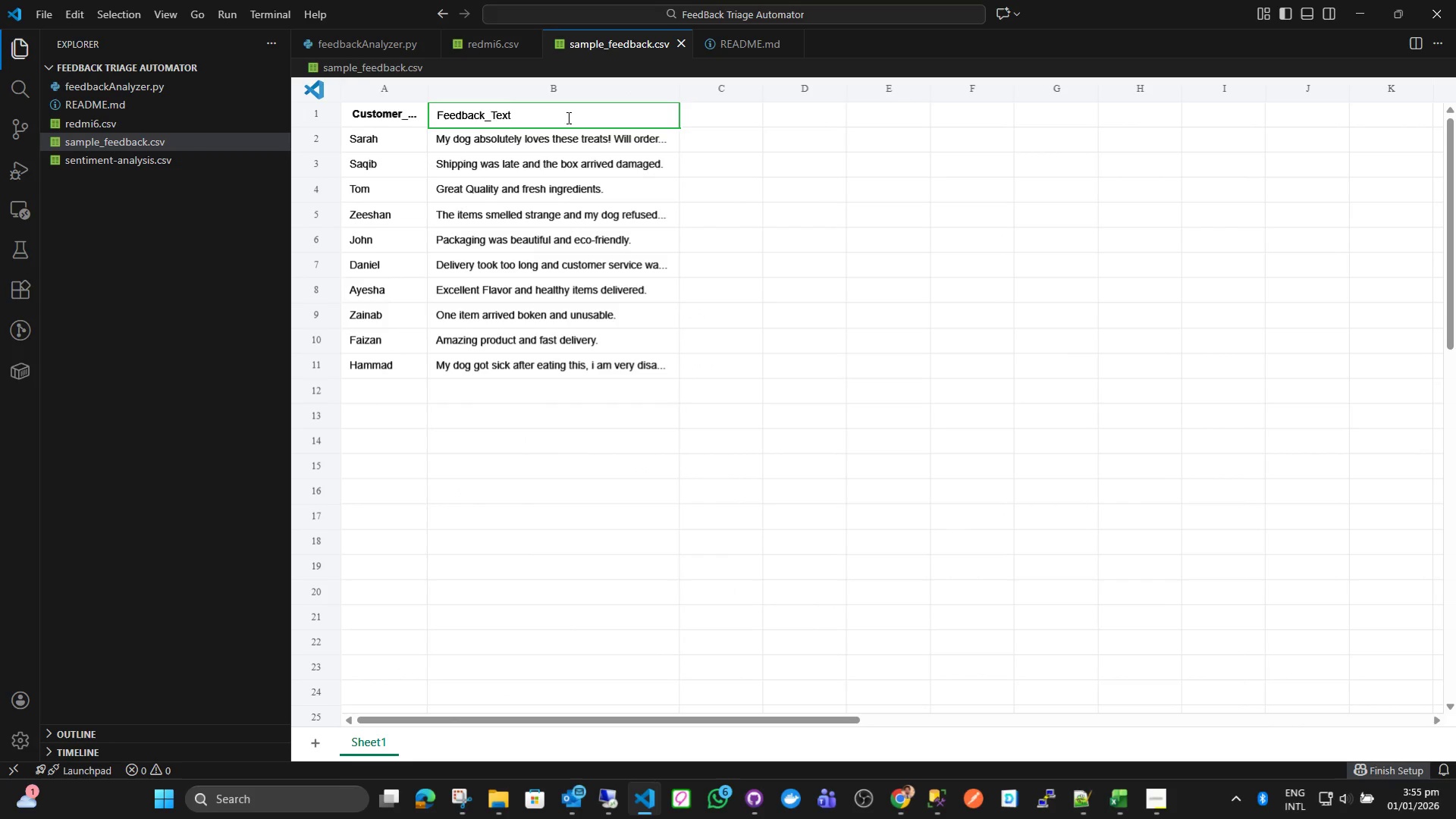 
left_click_drag(start_coordinate=[567, 118], to_coordinate=[359, 103])
 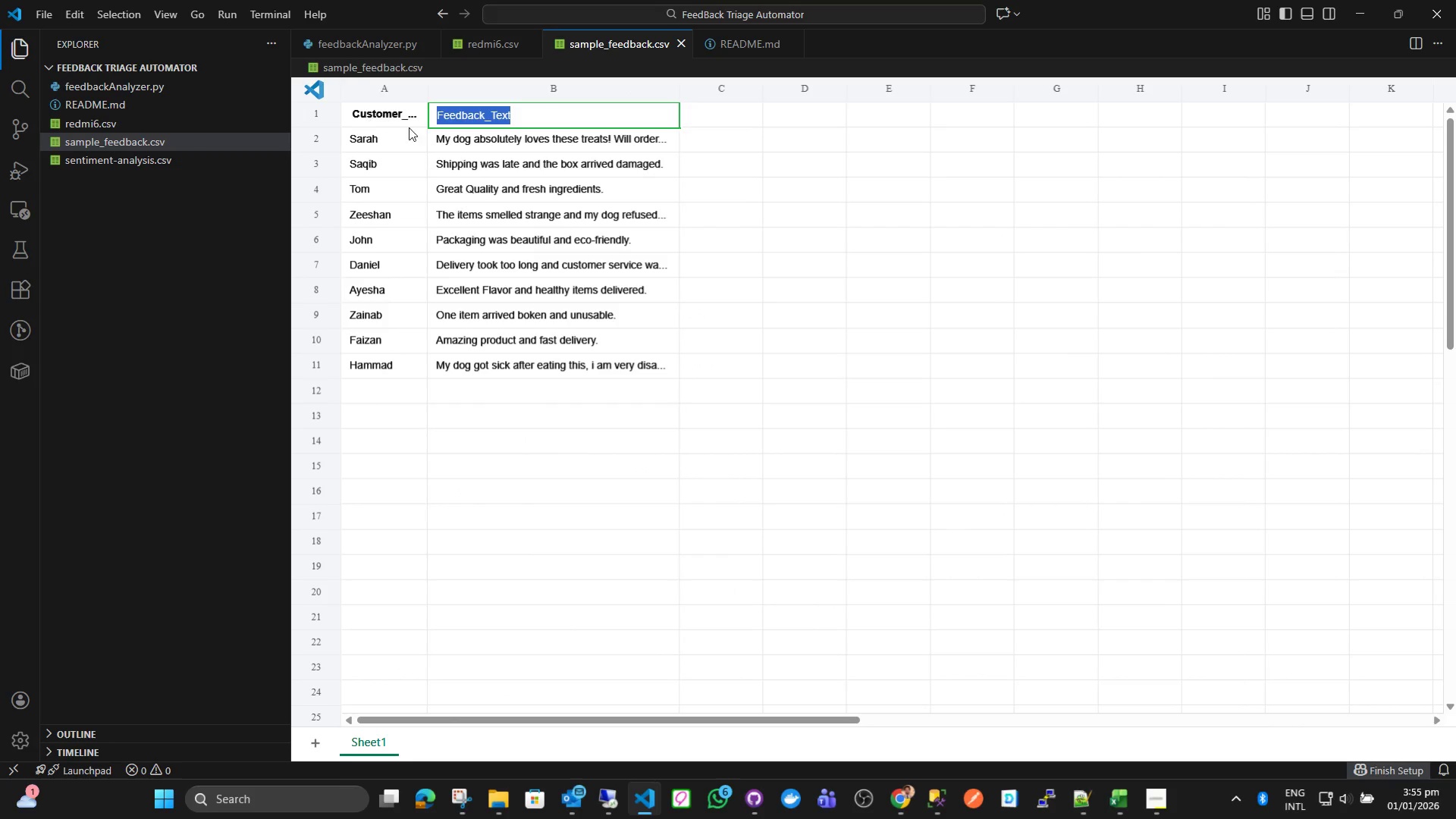 
key(Control+C)
 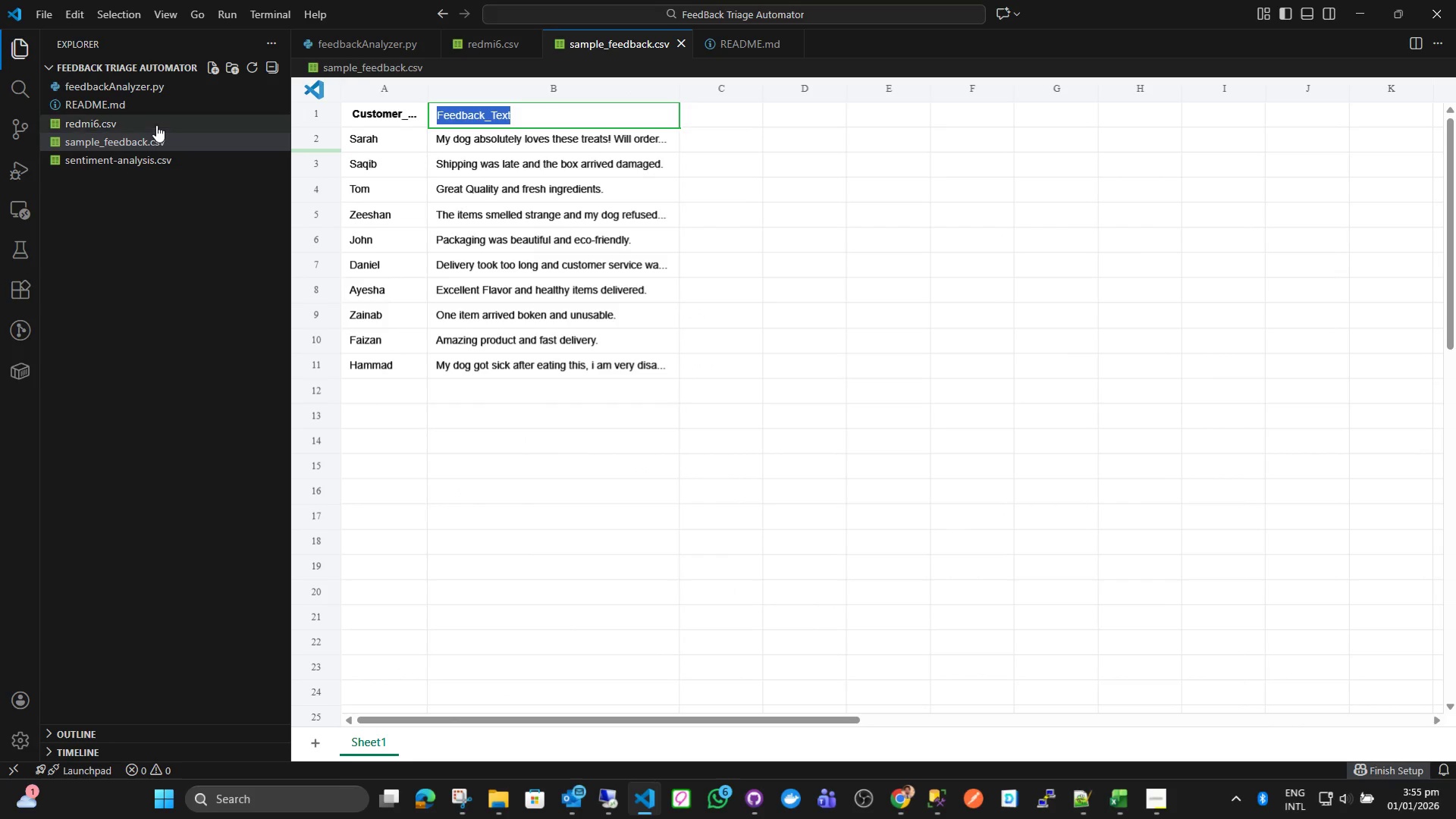 
left_click([155, 124])
 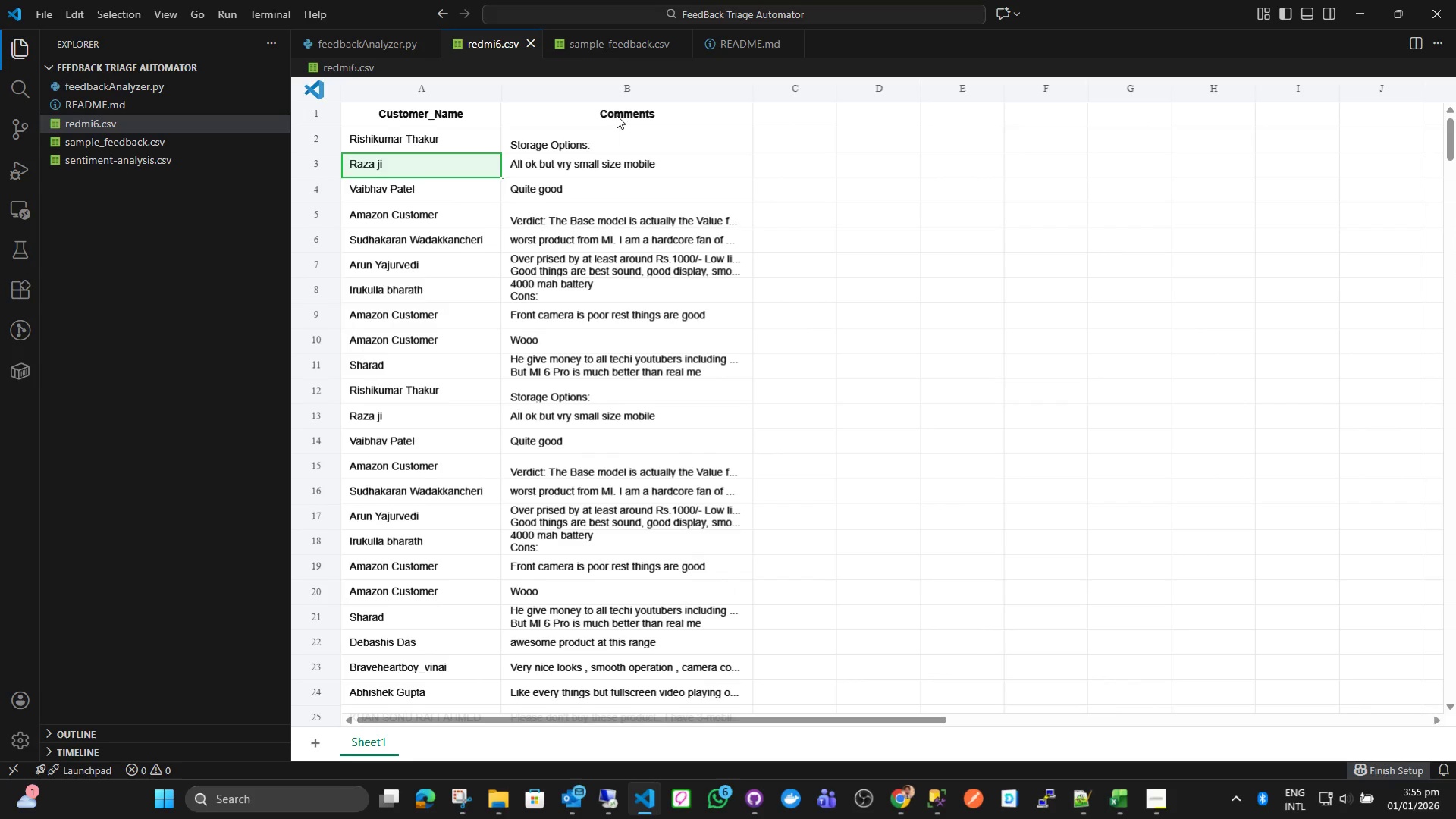 
double_click([627, 107])
 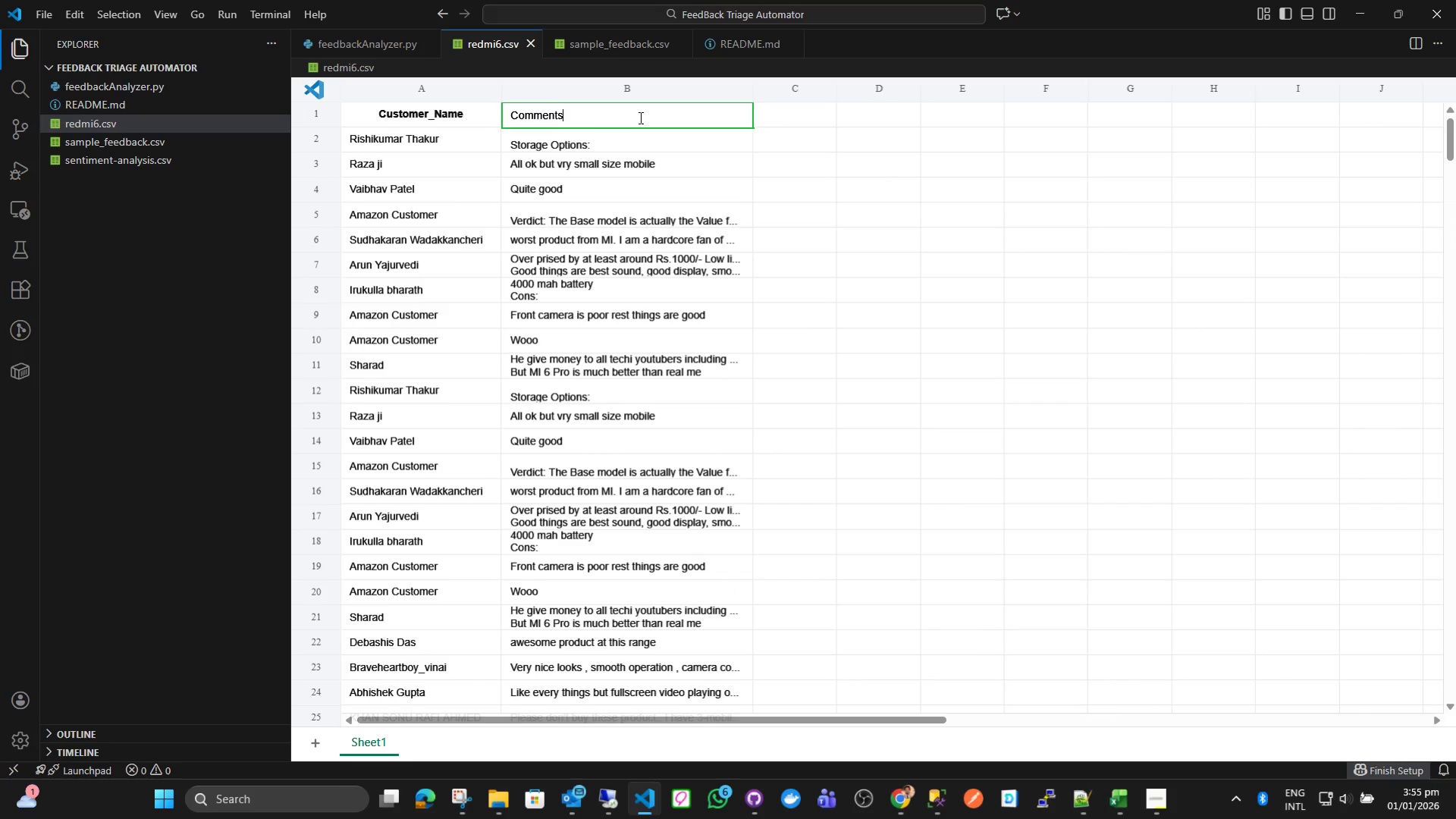 
left_click_drag(start_coordinate=[657, 113], to_coordinate=[372, 124])
 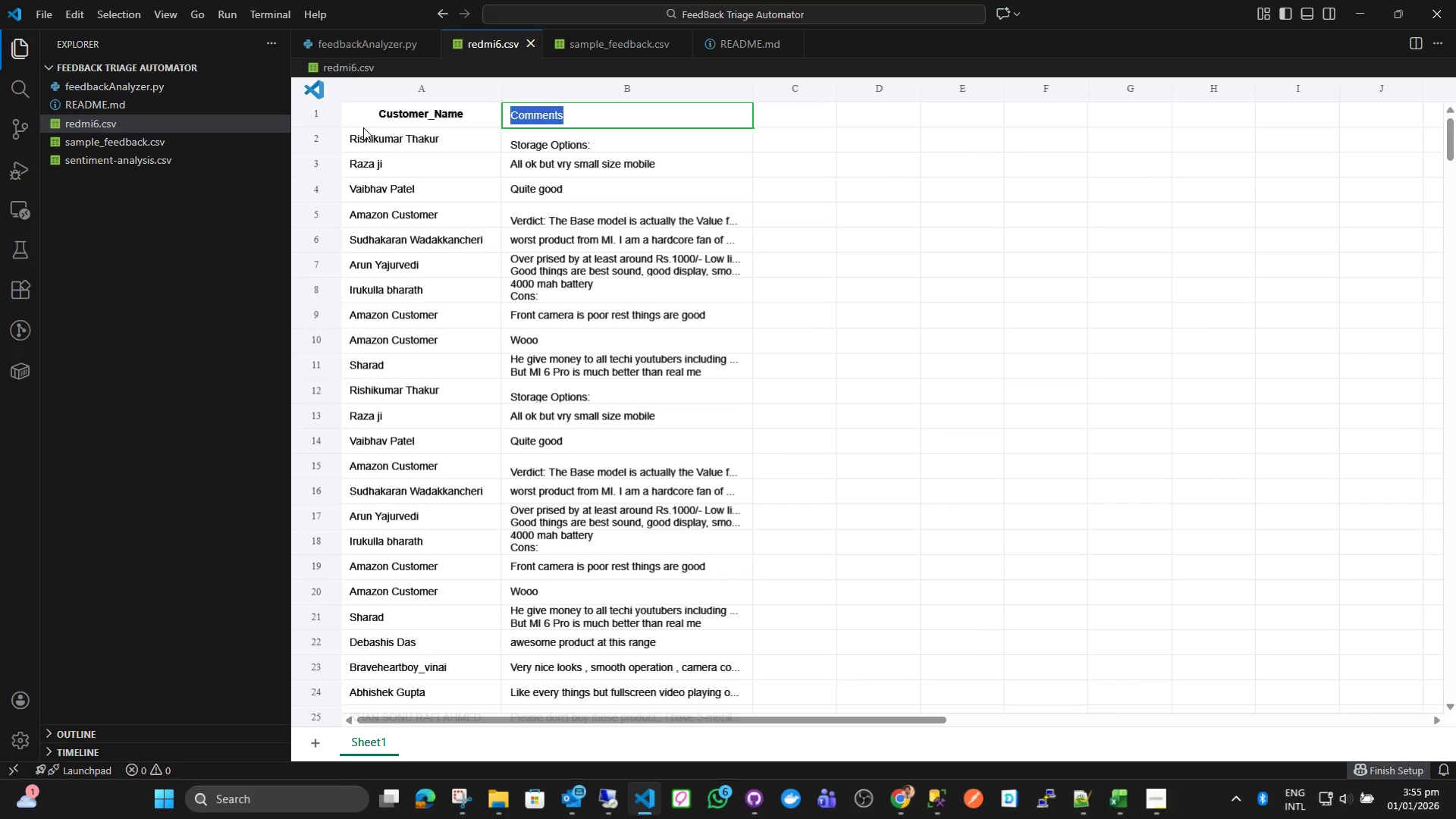 
key(Control+ControlLeft)
 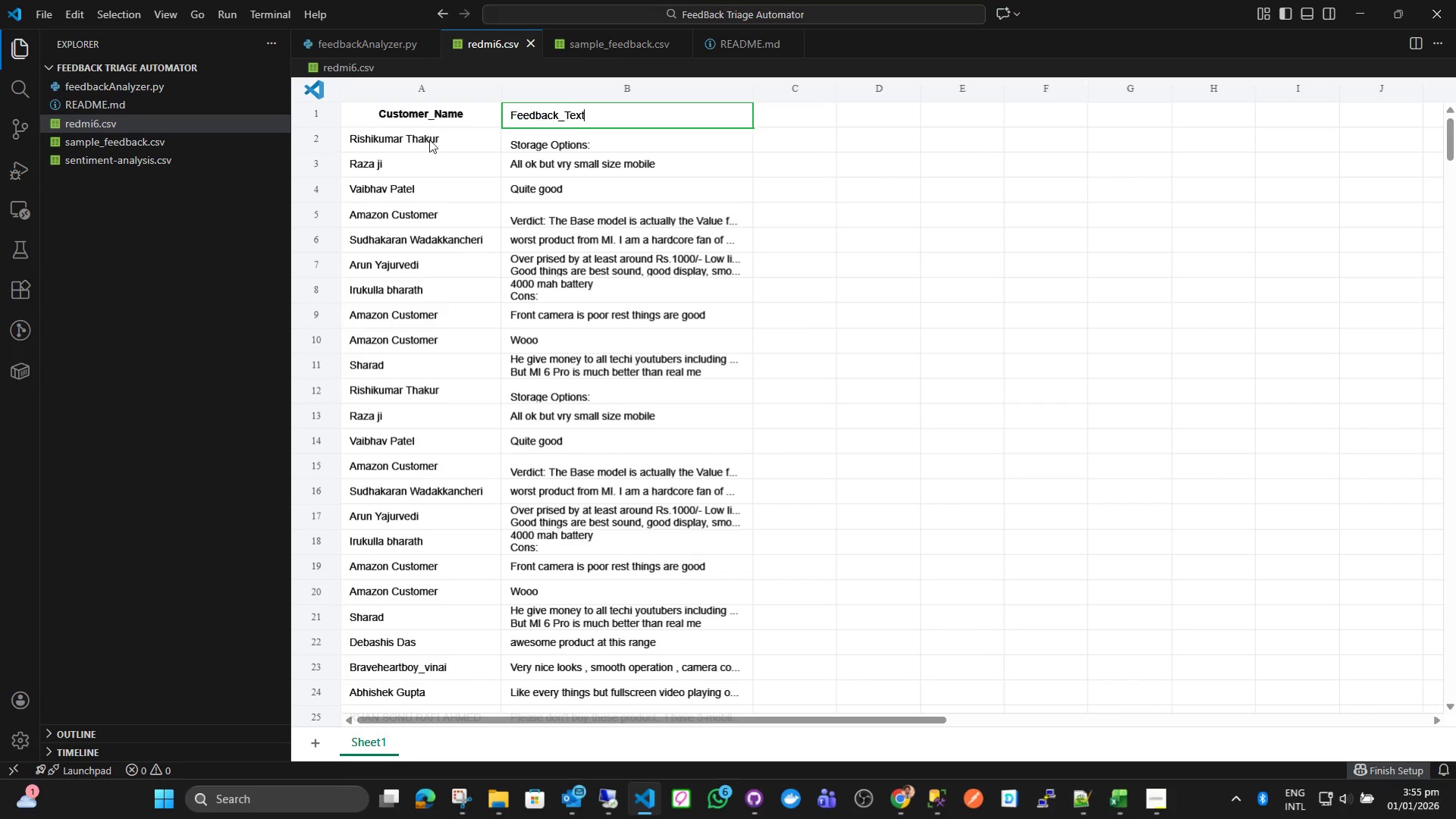 
key(Control+V)
 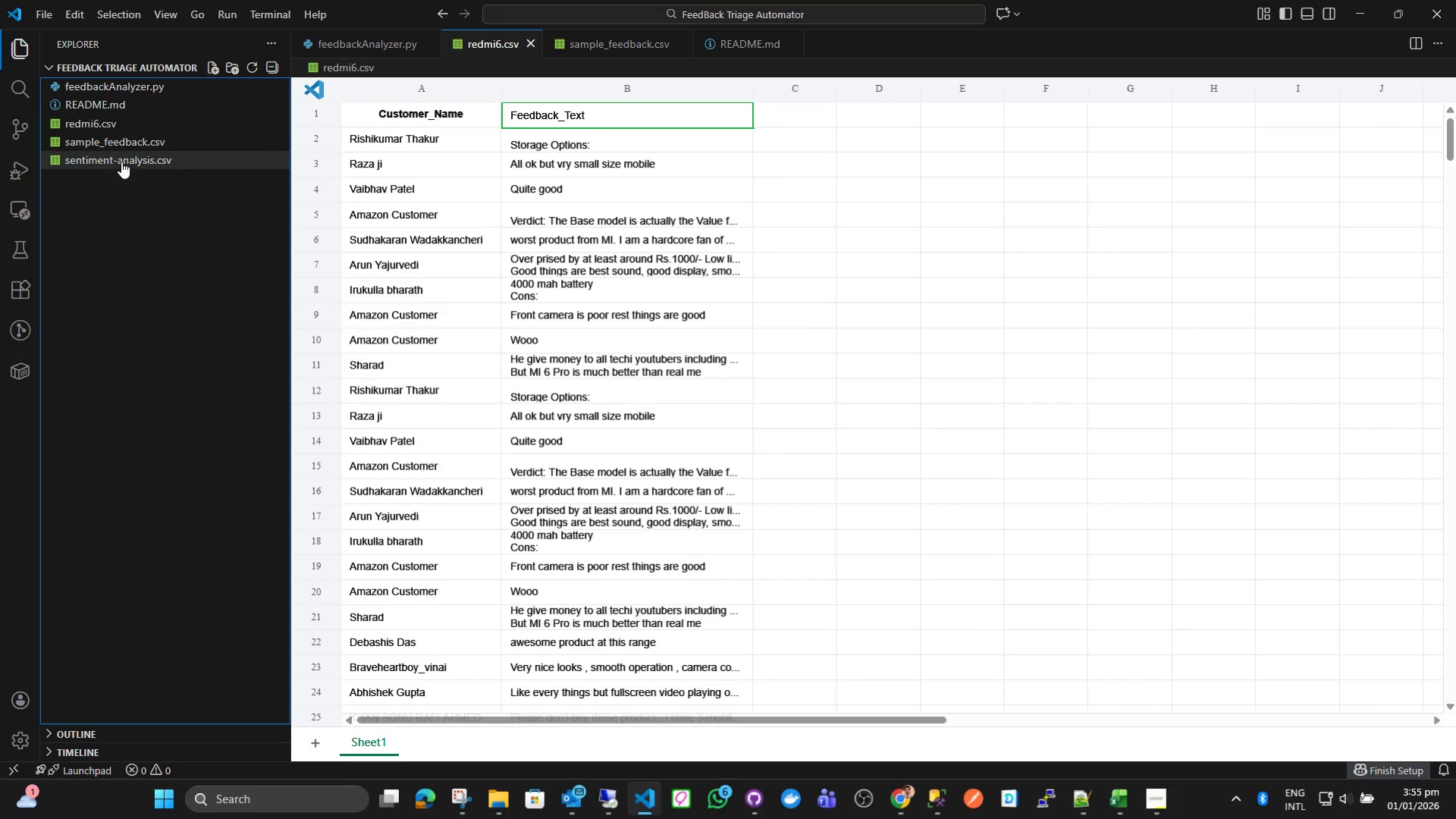 
double_click([117, 148])
 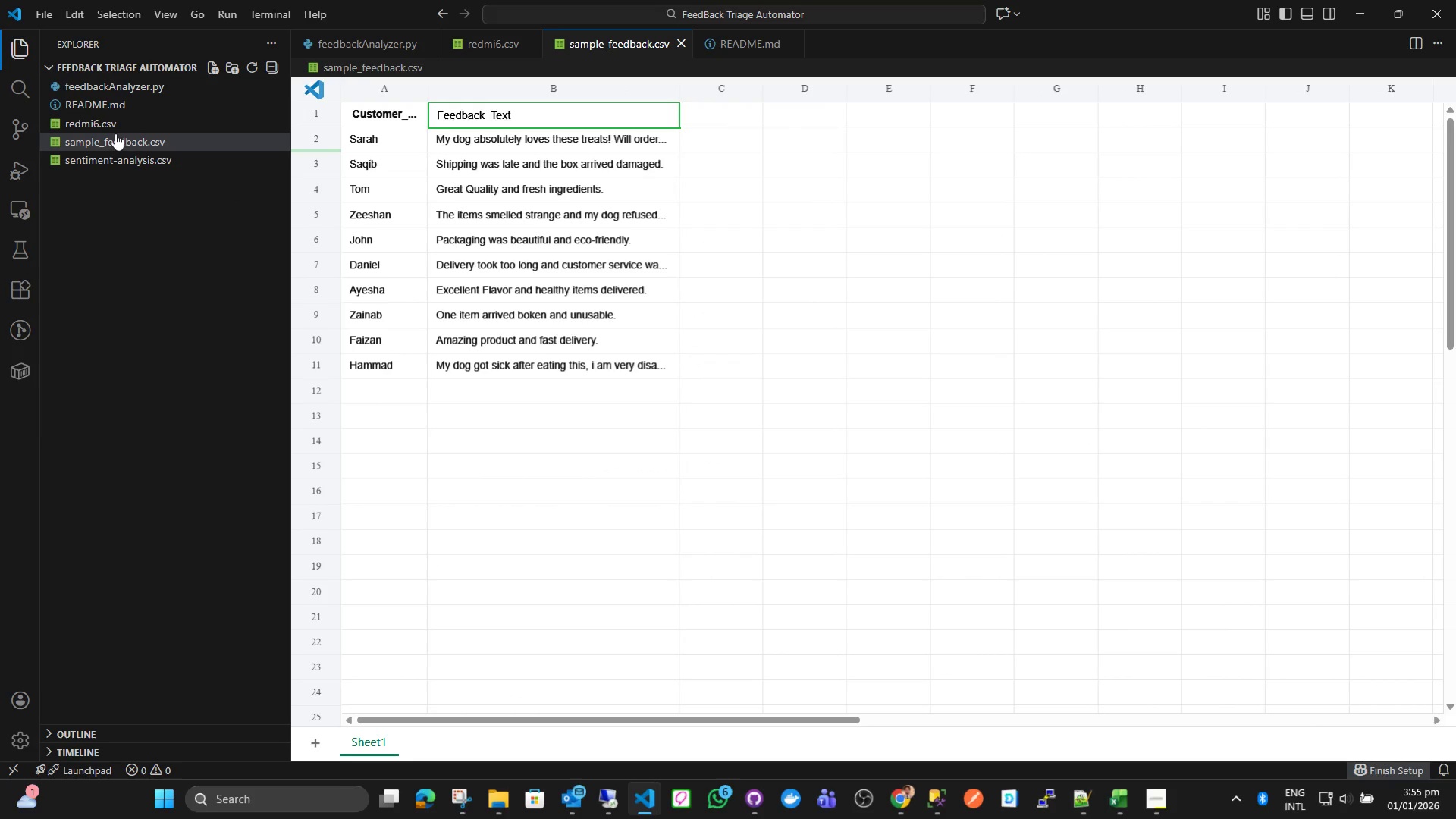 
right_click([115, 135])
 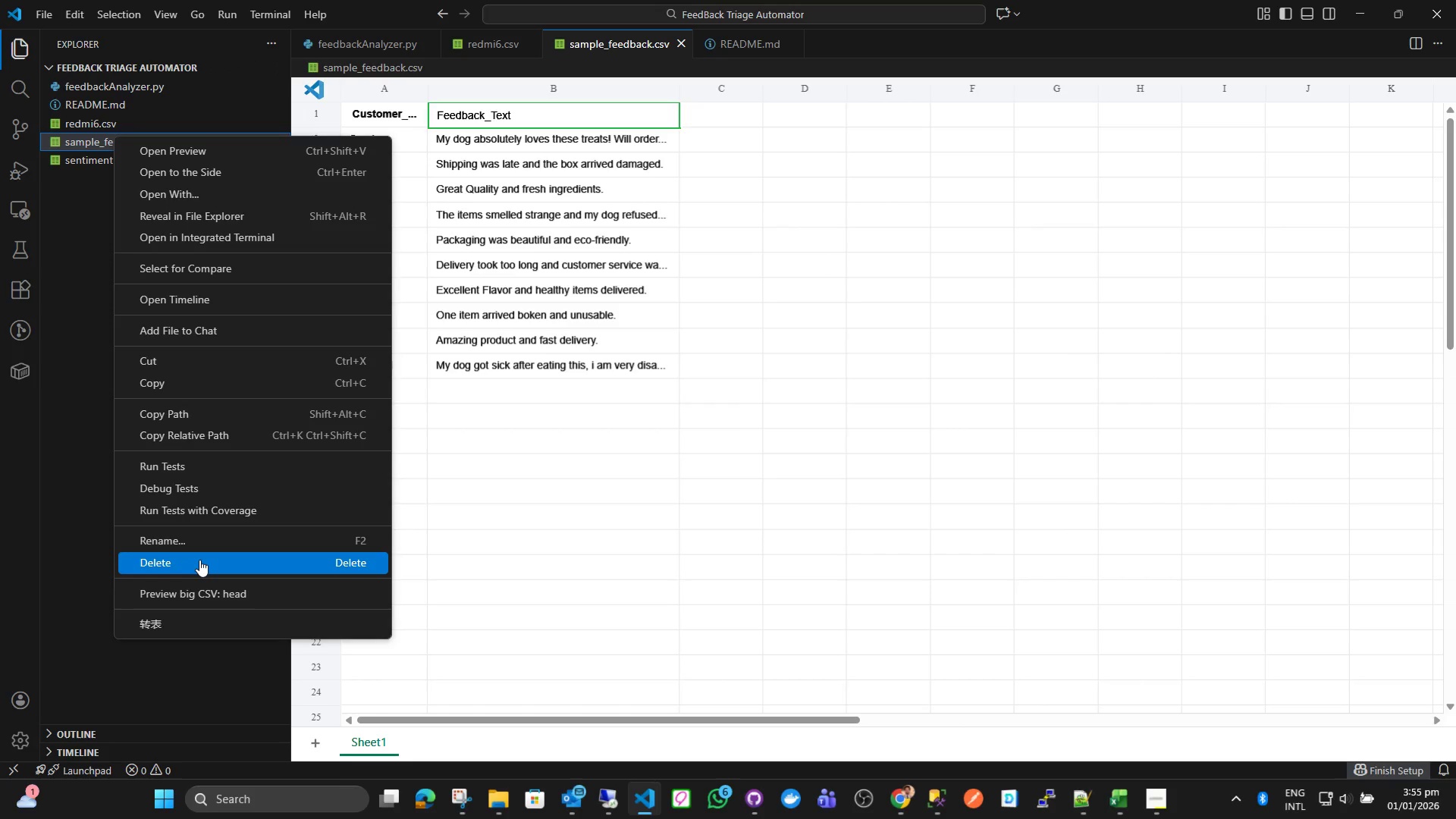 
left_click([199, 560])
 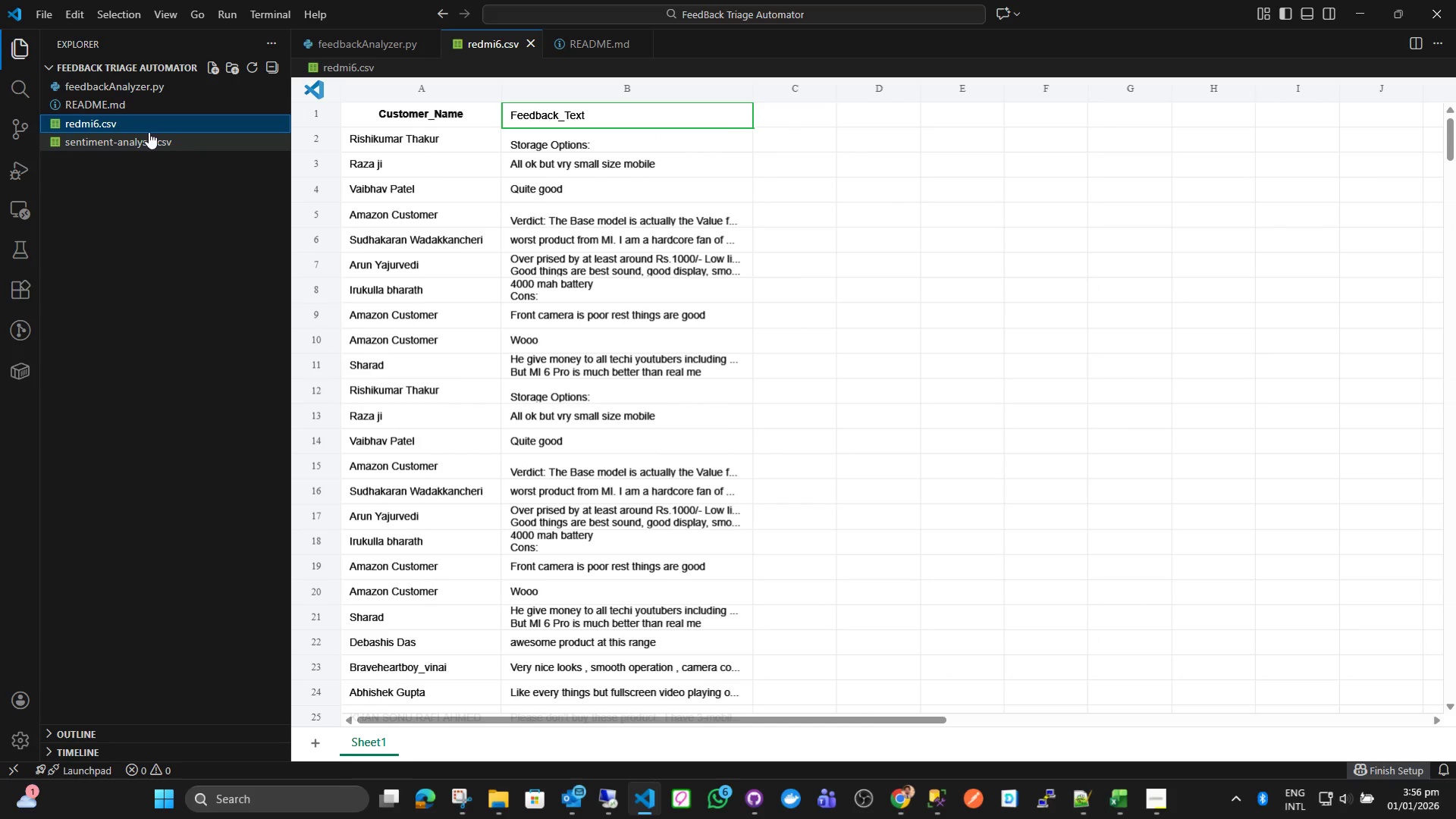 
right_click([147, 124])
 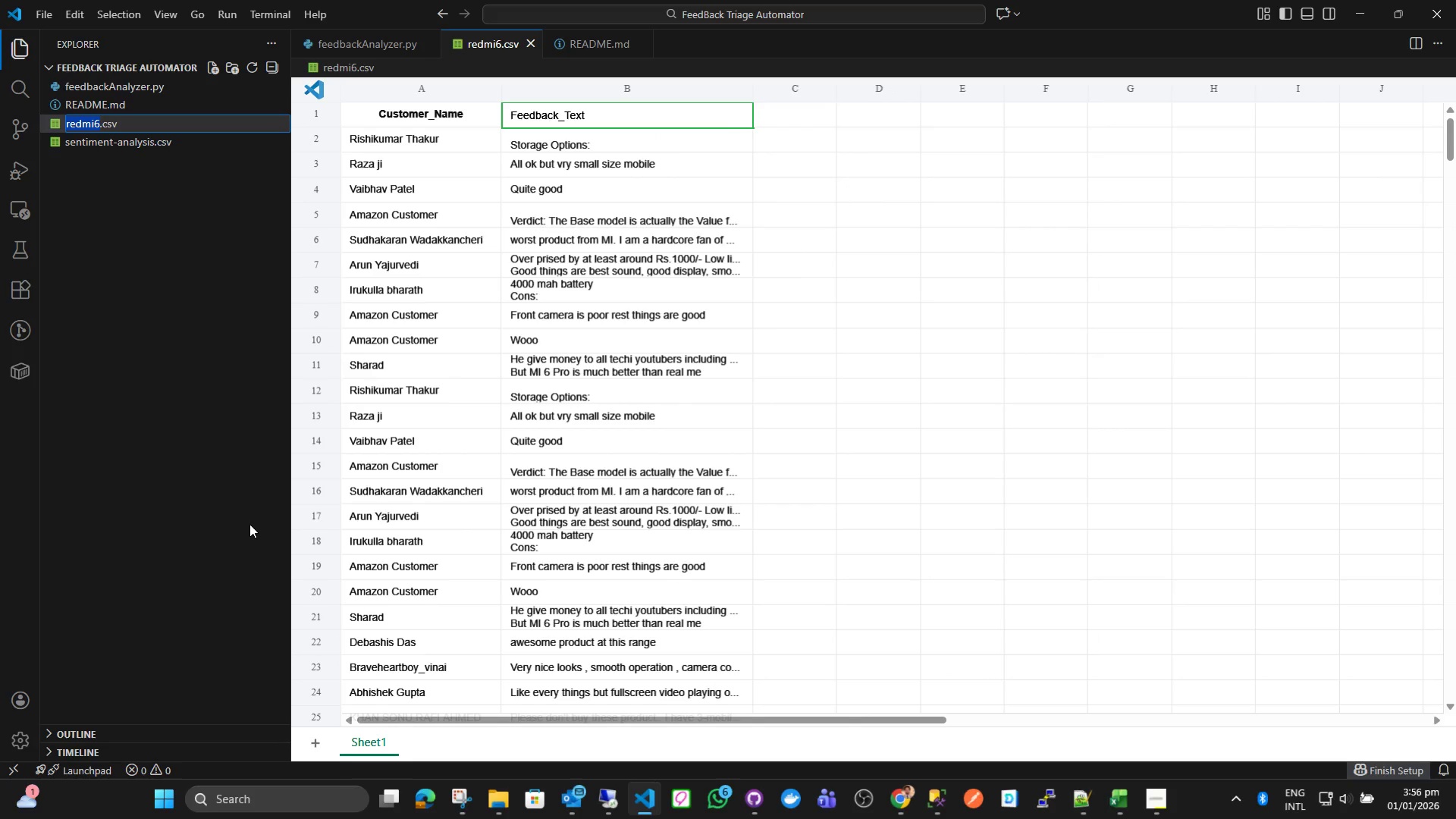 
type(sample_d)
key(Backspace)
type(feedback)
 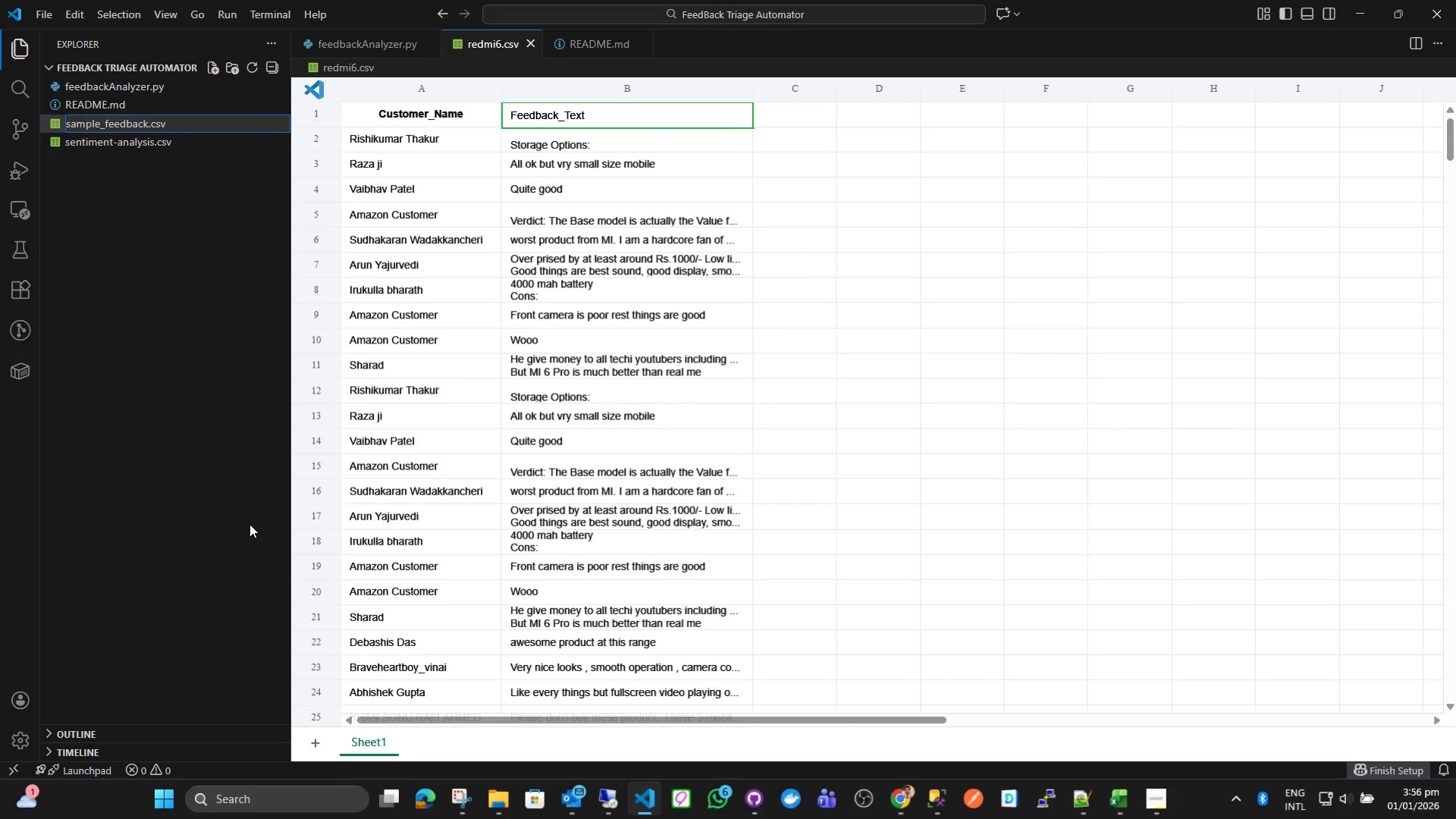 
key(Enter)
 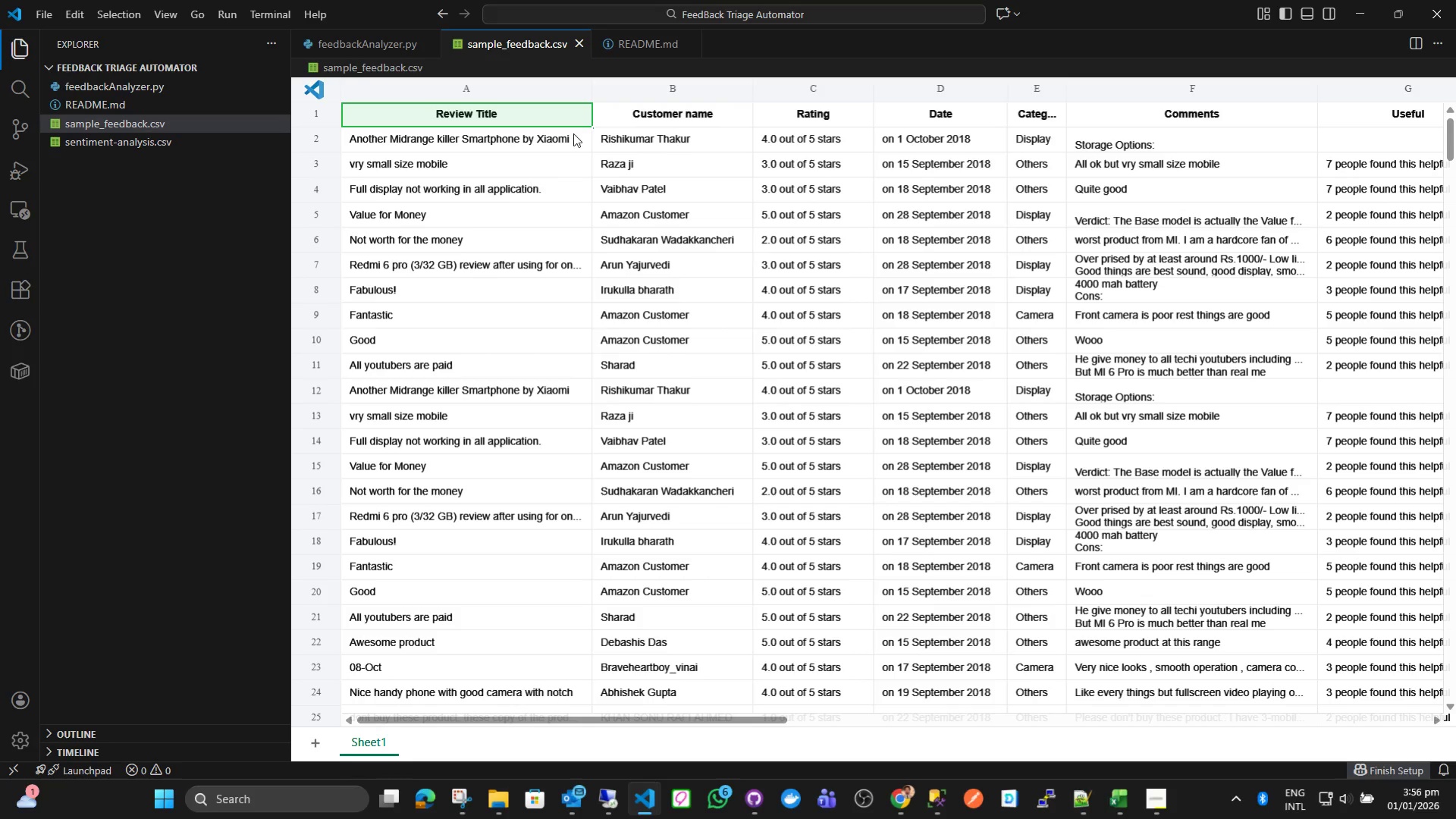 
wait(5.72)
 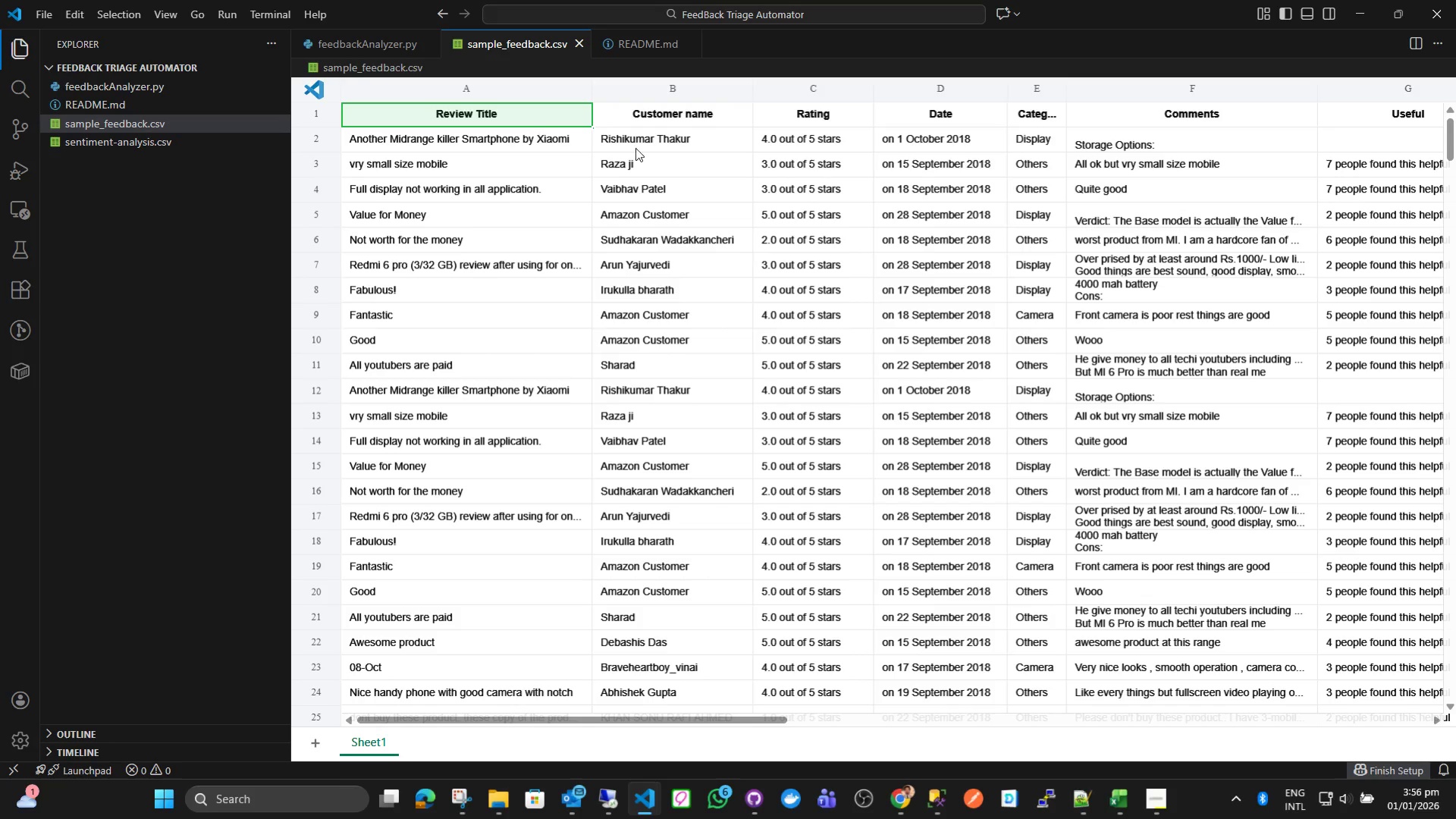 
left_click([537, 86])
 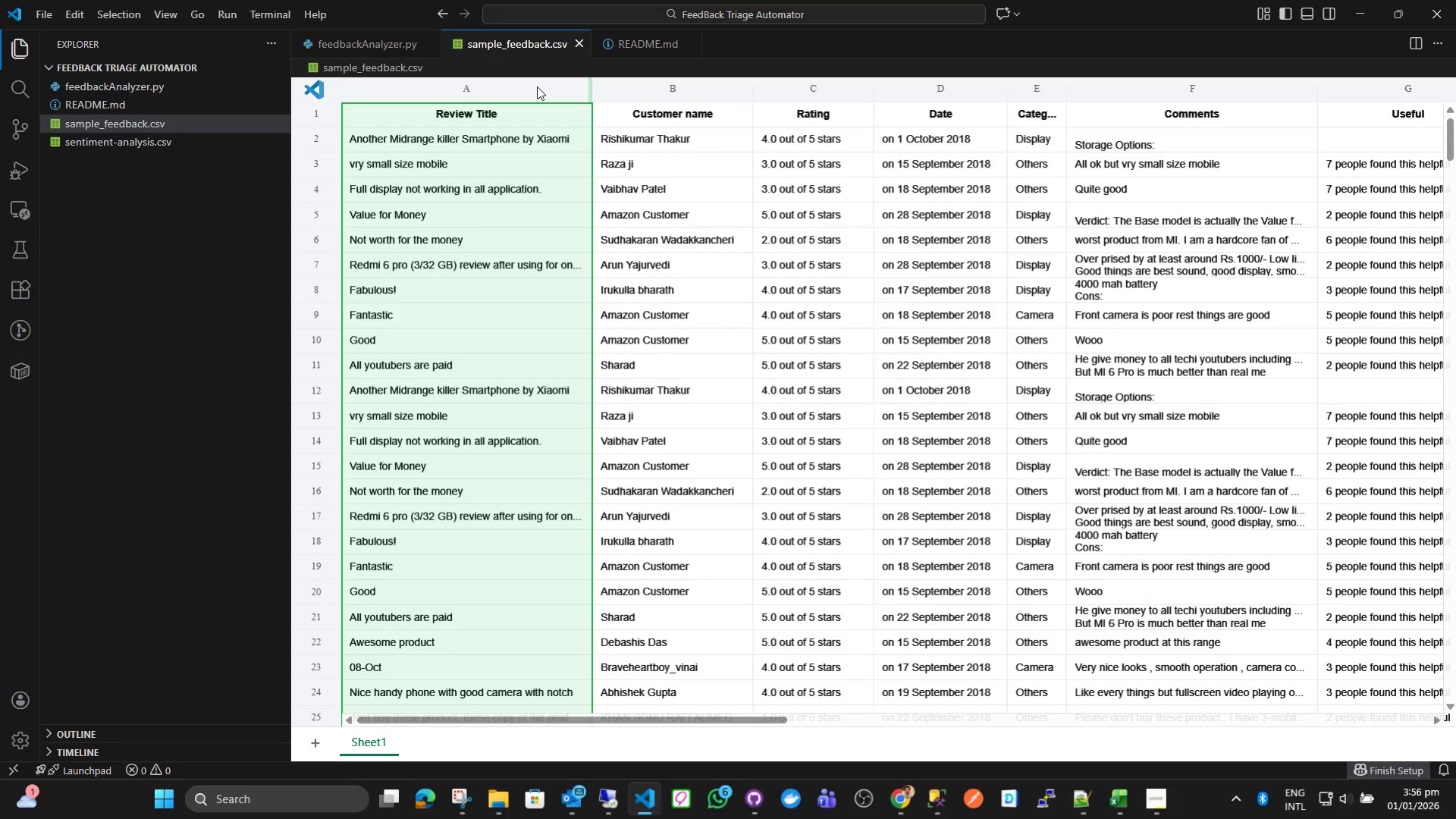 
hold_key(key=ControlLeft, duration=0.33)
 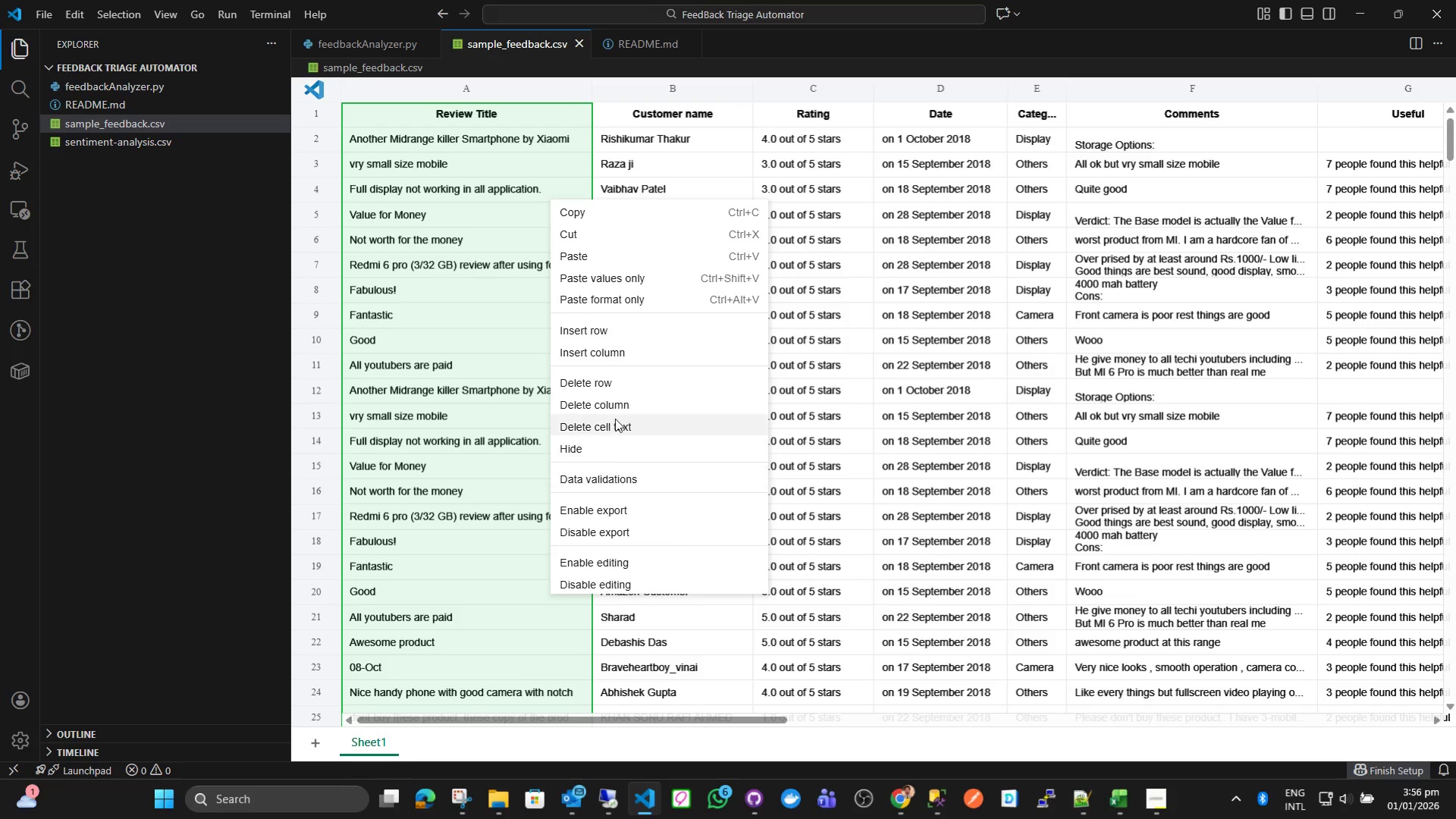 
left_click([617, 407])
 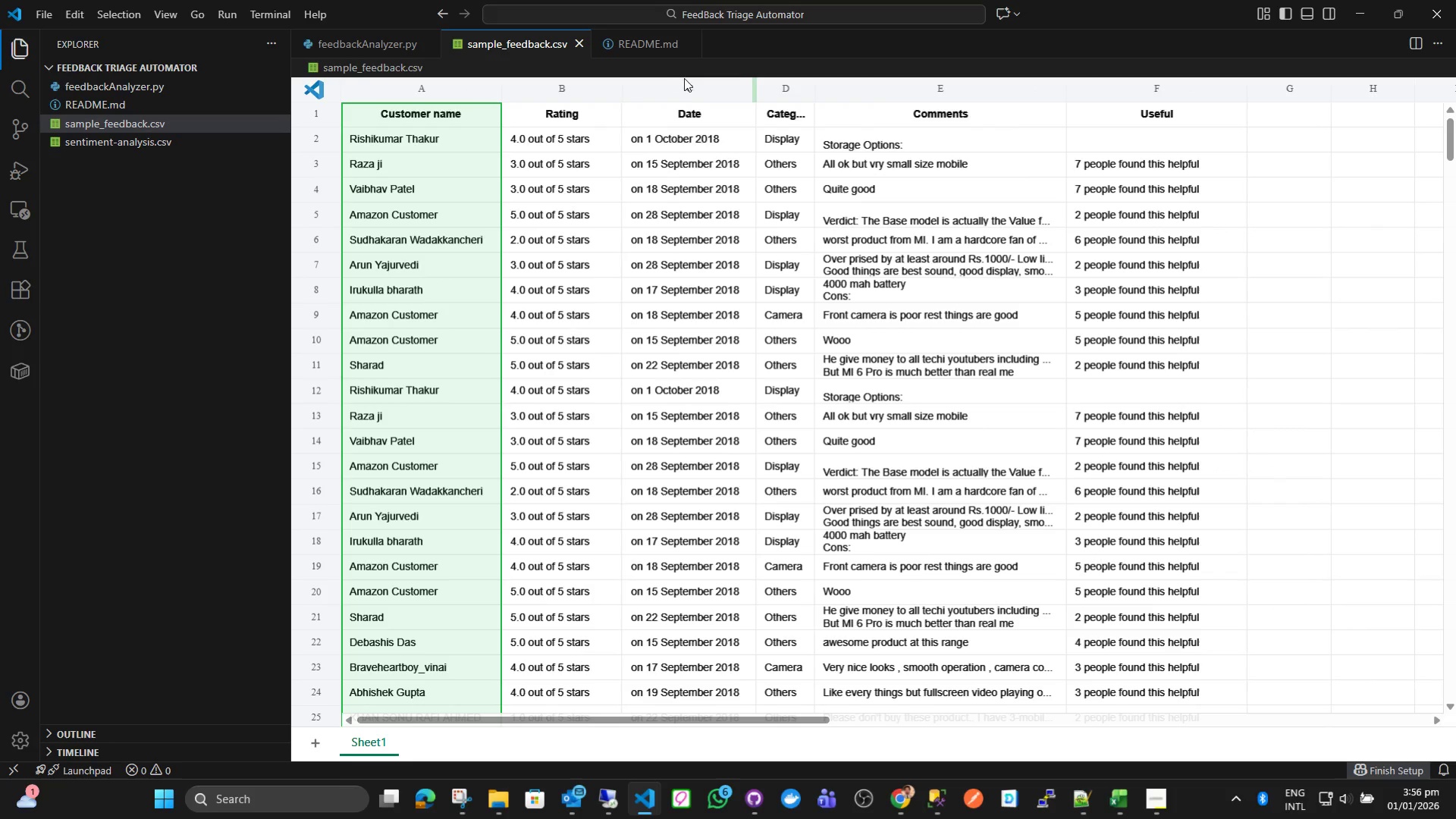 
left_click([685, 80])
 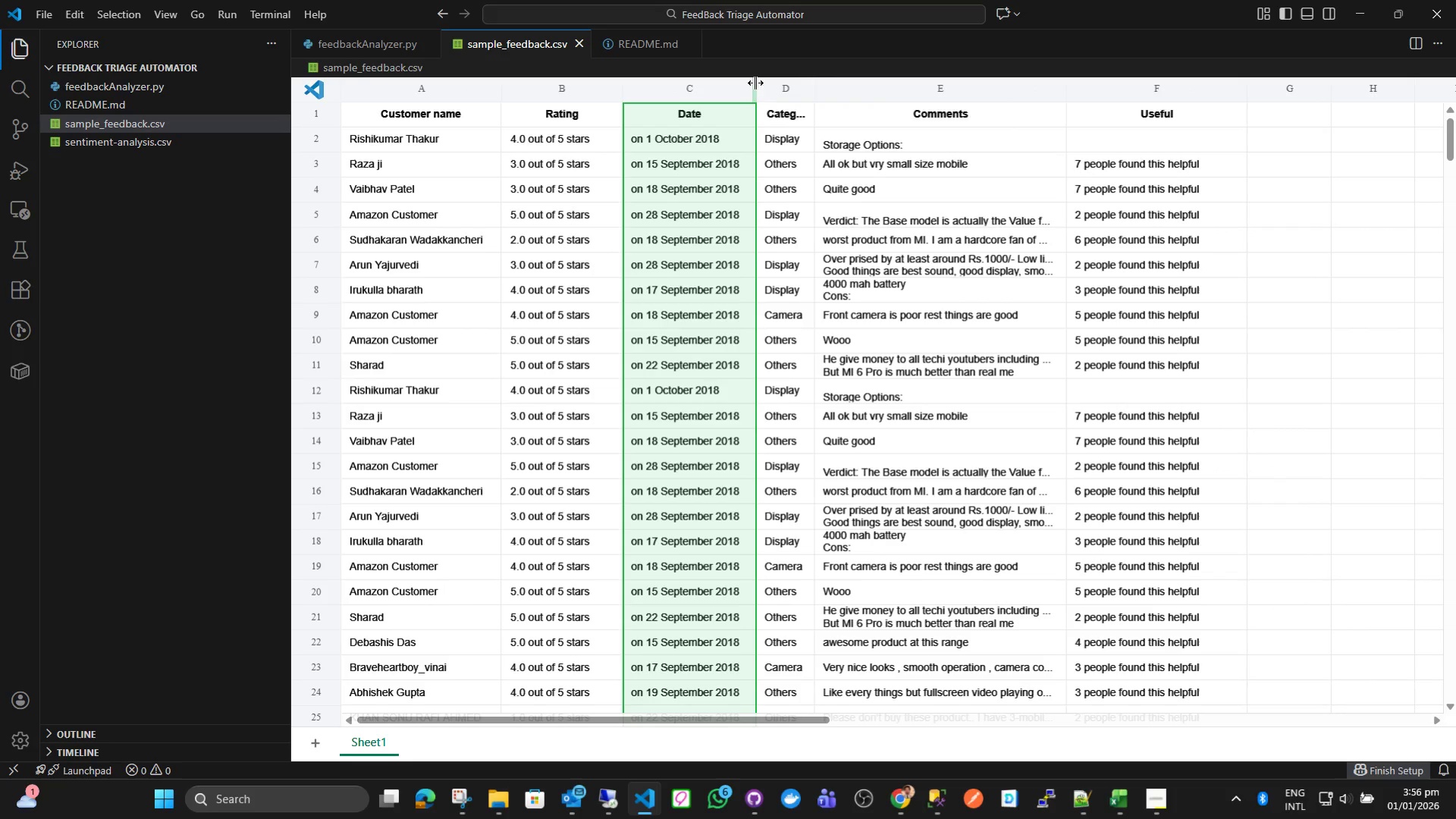 
hold_key(key=ShiftLeft, duration=1.34)
left_click([761, 83])
 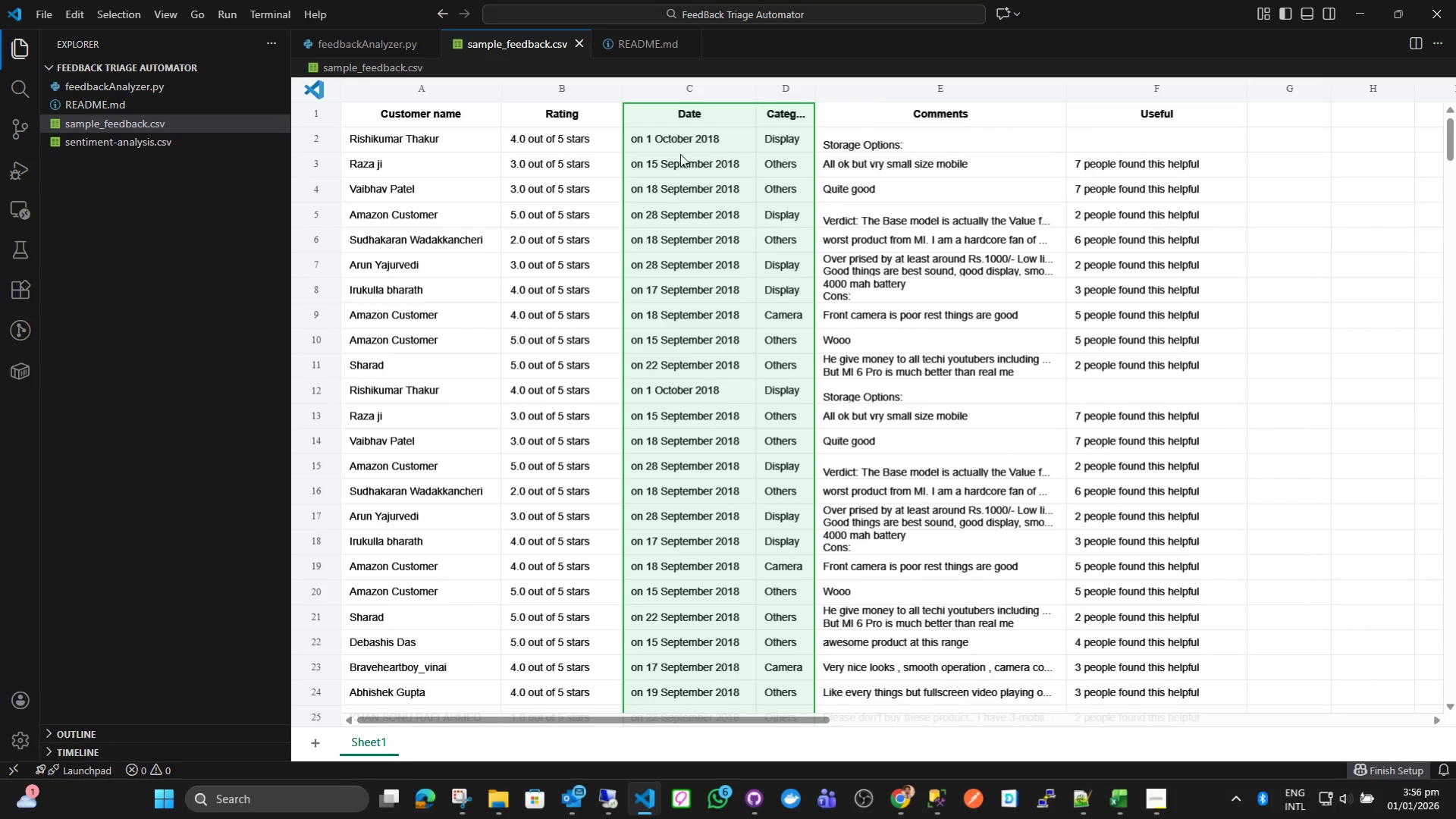 
left_click([552, 86])
 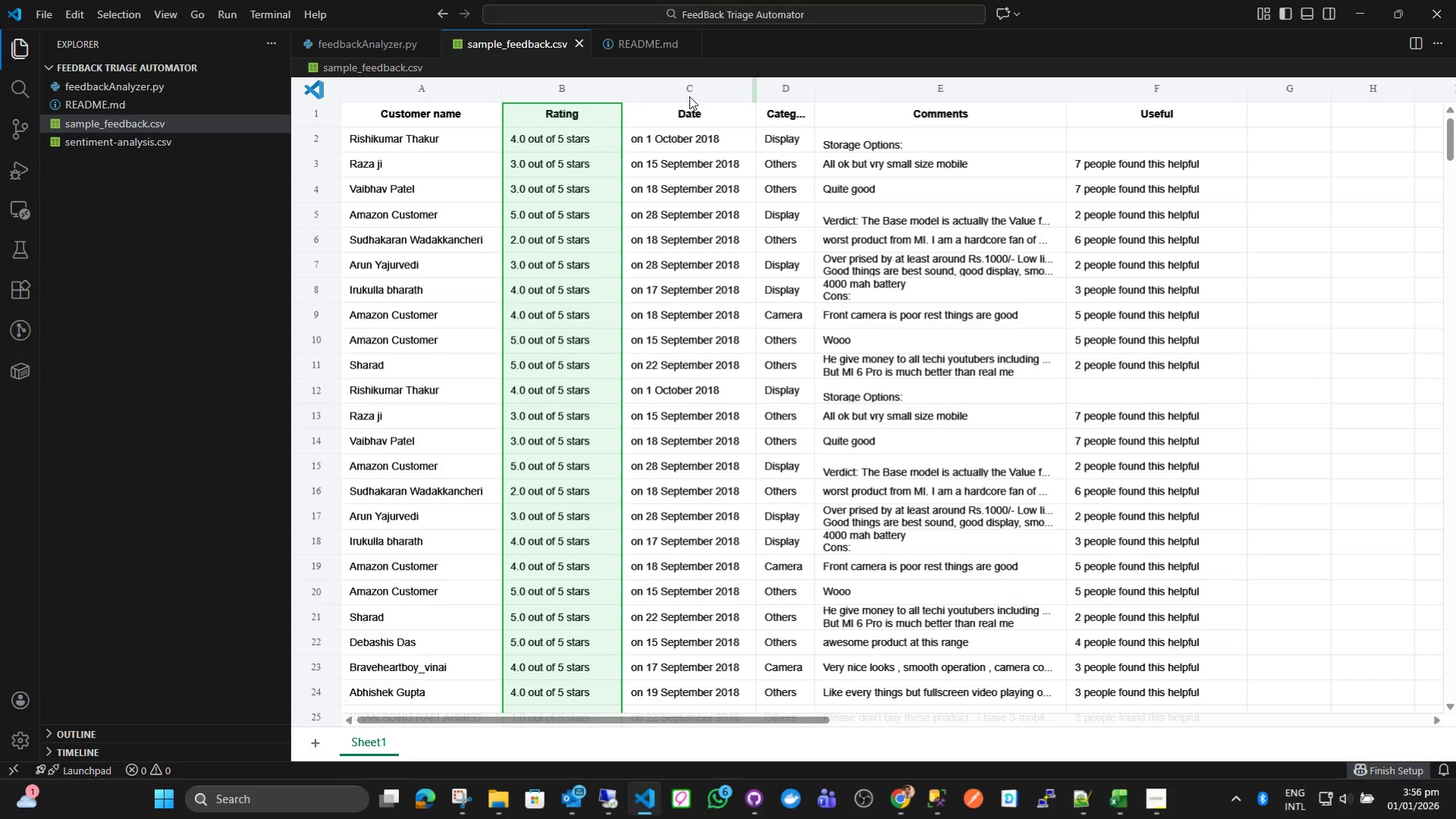 
hold_key(key=ShiftLeft, duration=1.01)
left_click([782, 93])
 